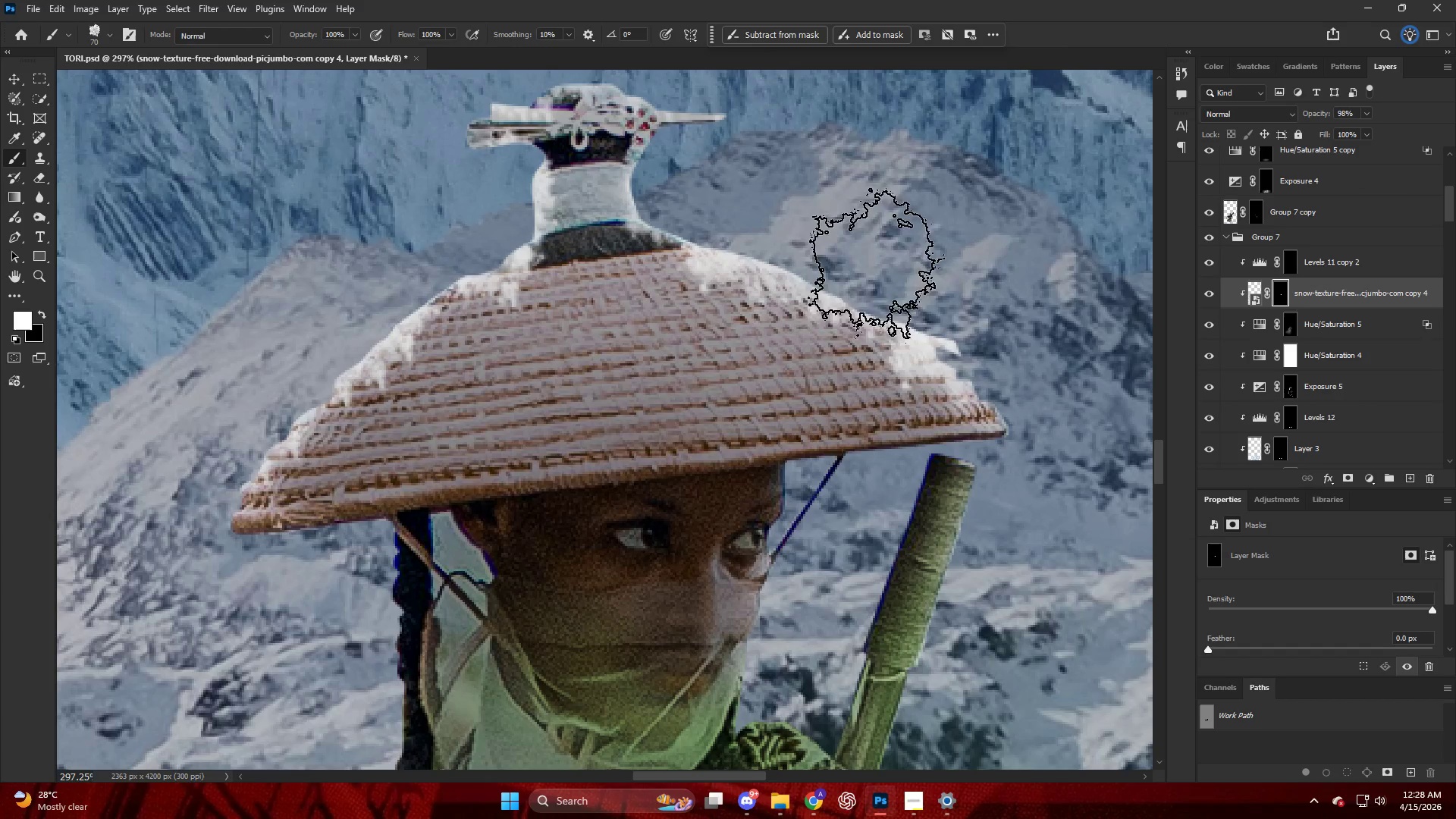 
left_click_drag(start_coordinate=[861, 269], to_coordinate=[853, 270])
 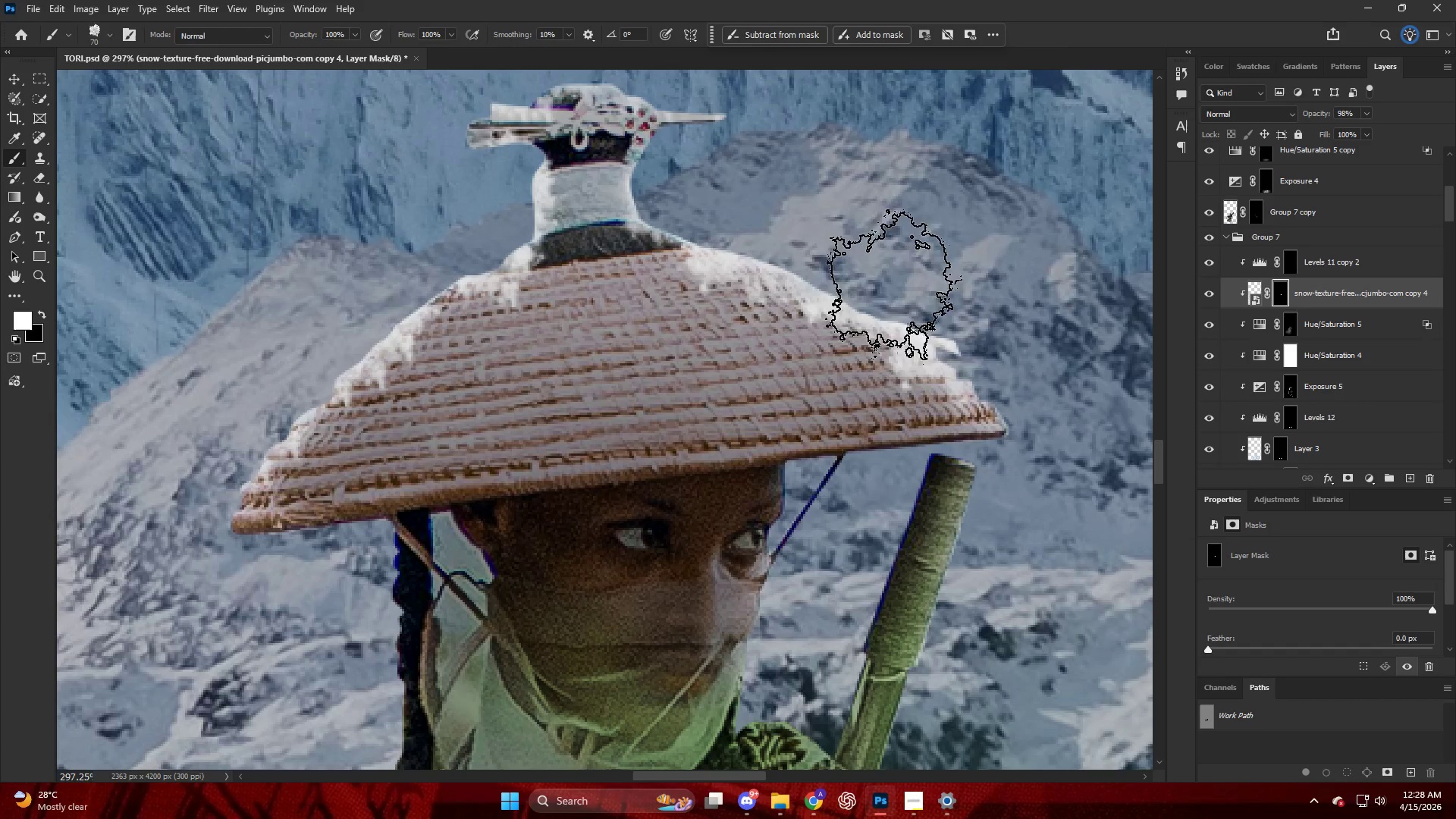 
left_click_drag(start_coordinate=[882, 283], to_coordinate=[946, 302])
 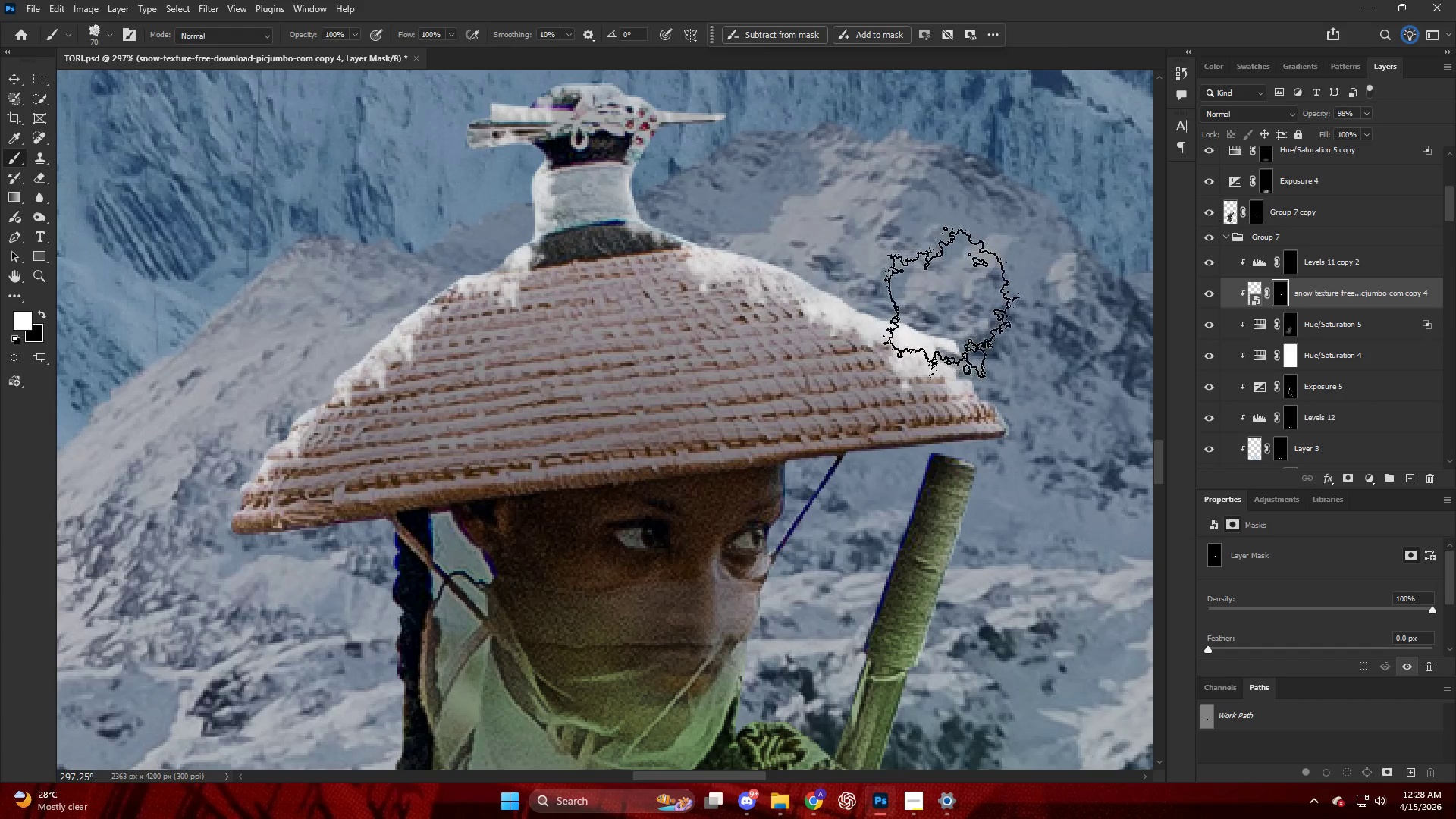 
left_click_drag(start_coordinate=[956, 309], to_coordinate=[973, 328])
 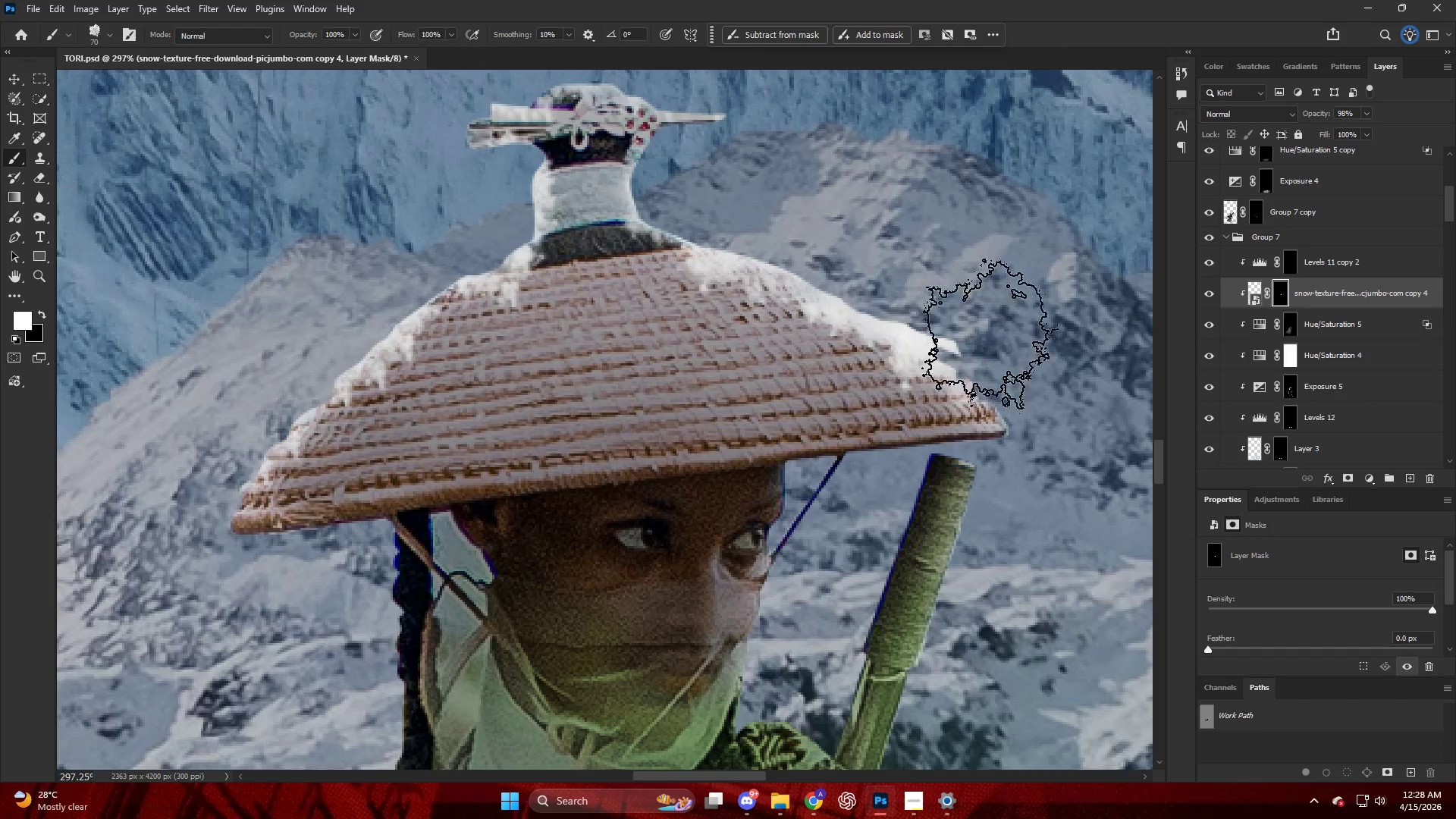 
left_click_drag(start_coordinate=[1005, 346], to_coordinate=[1046, 397])
 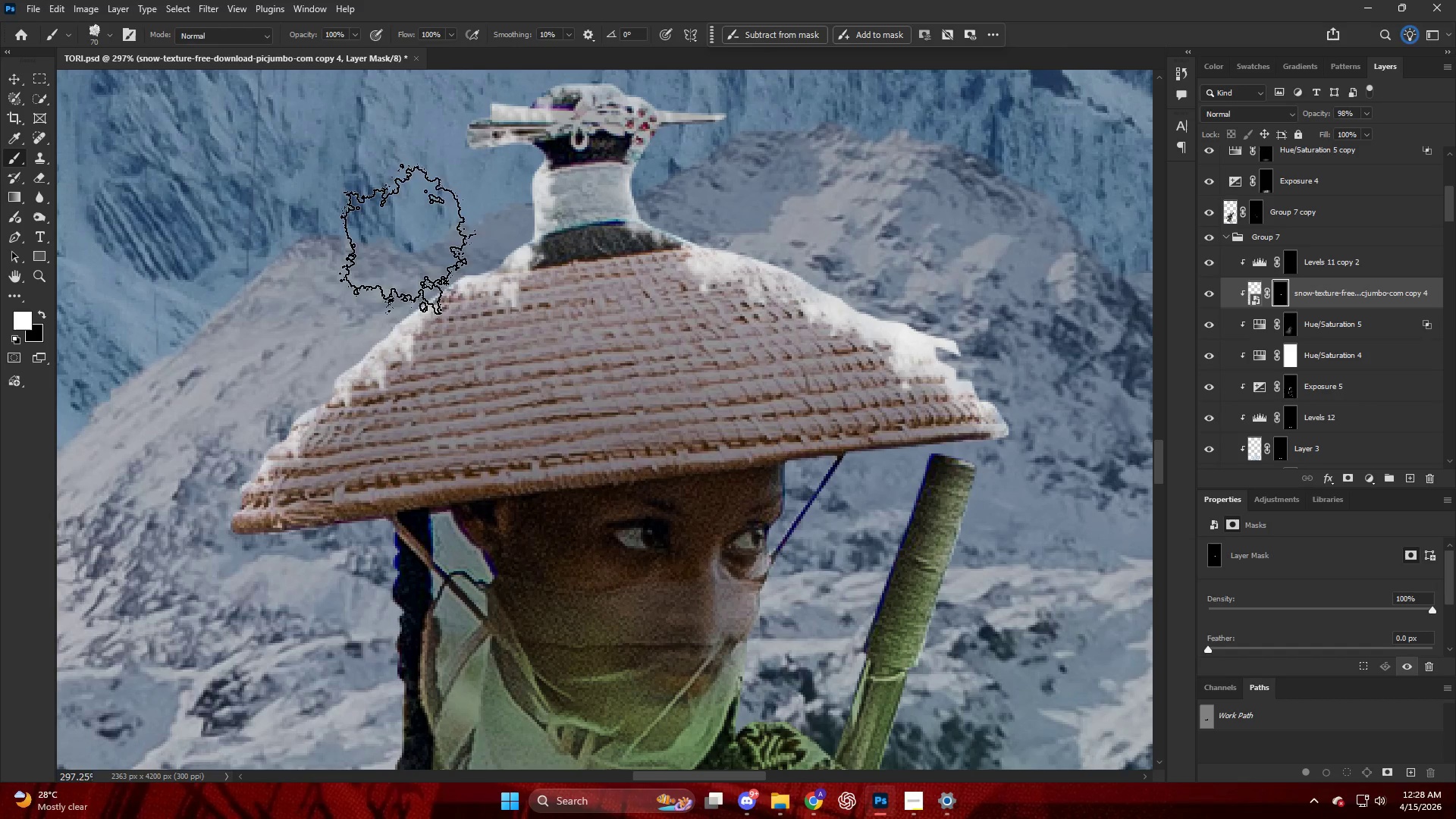 
left_click_drag(start_coordinate=[425, 278], to_coordinate=[406, 295])
 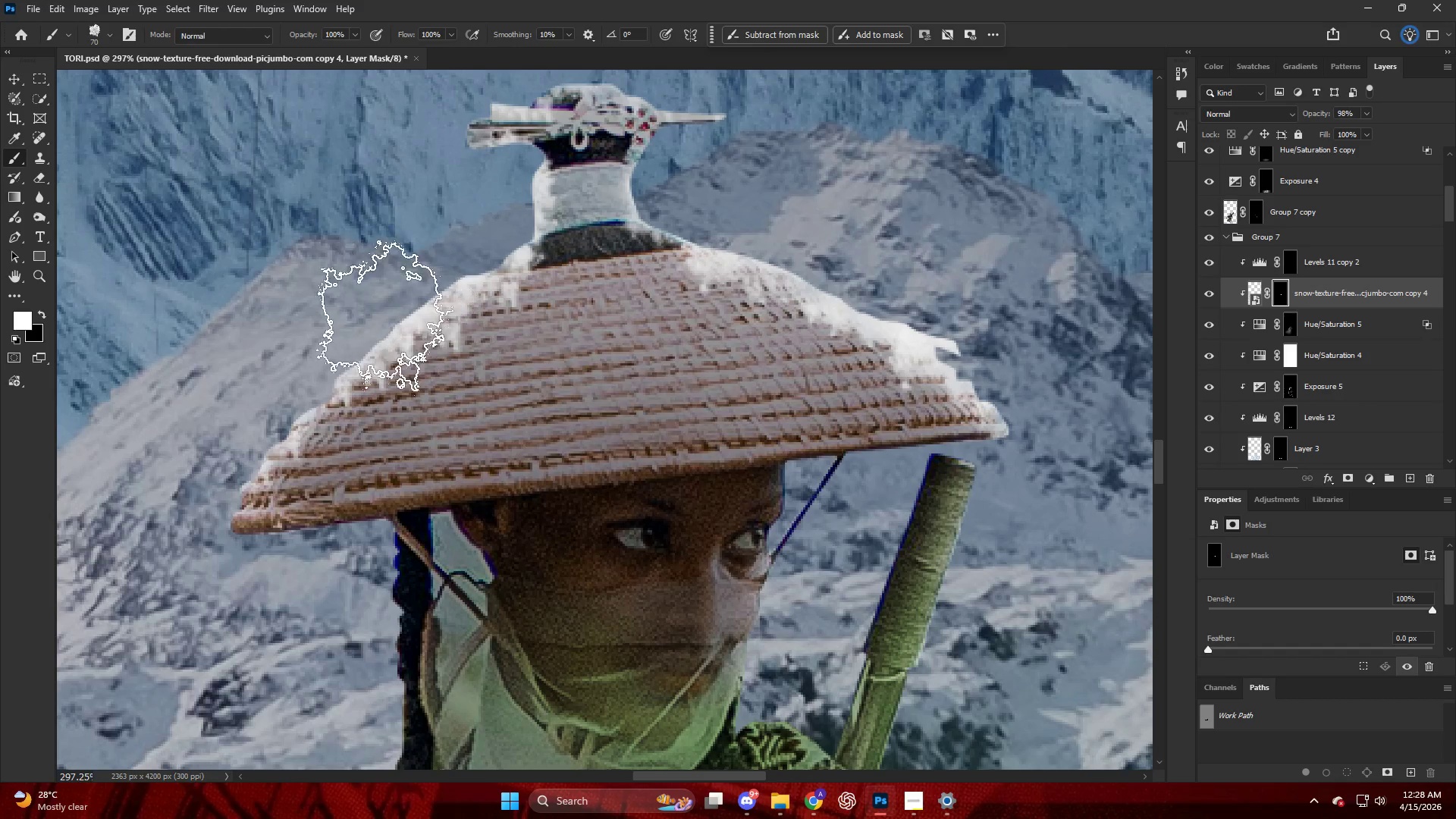 
left_click_drag(start_coordinate=[375, 322], to_coordinate=[325, 339])
 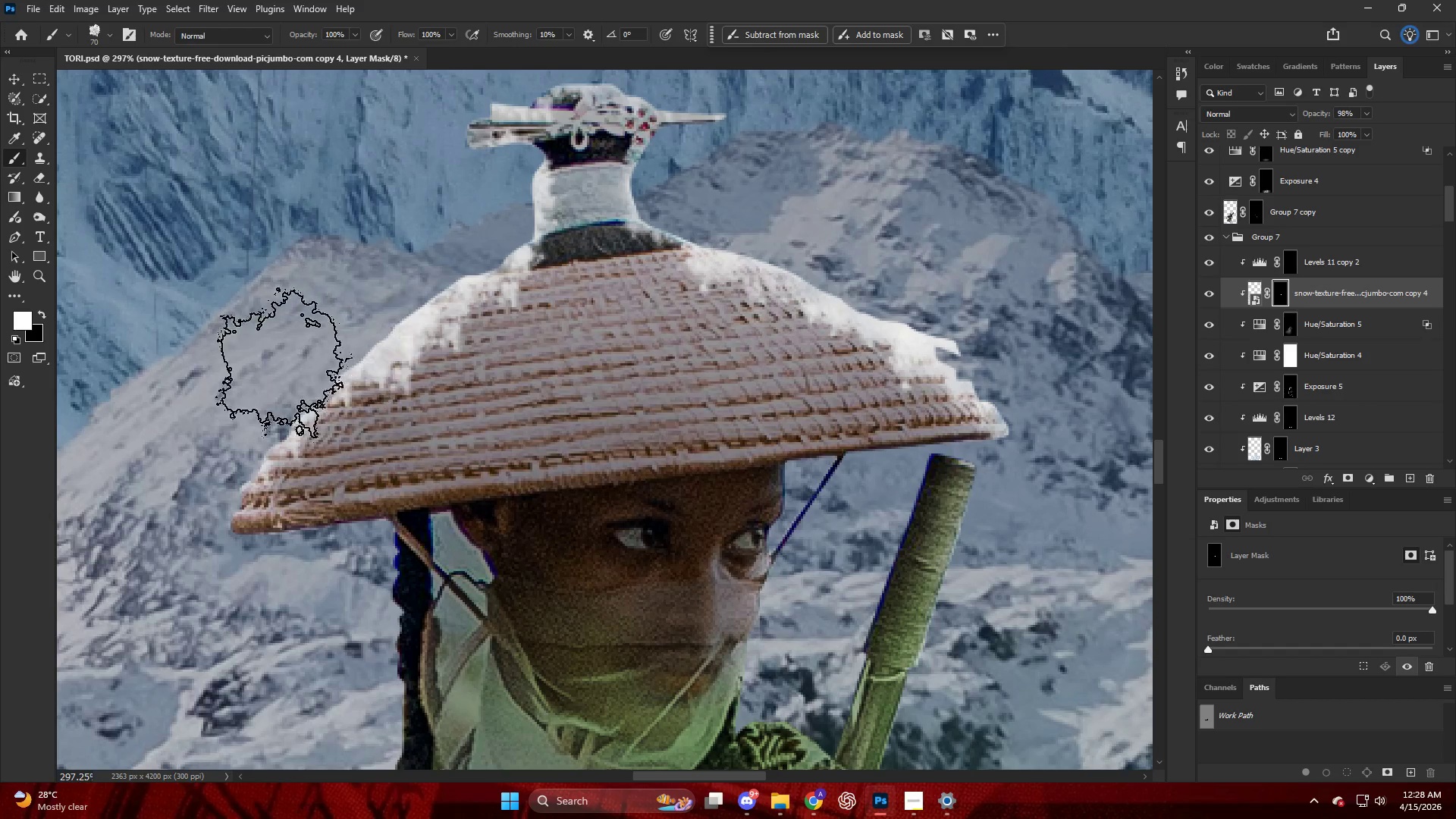 
left_click_drag(start_coordinate=[283, 362], to_coordinate=[276, 375])
 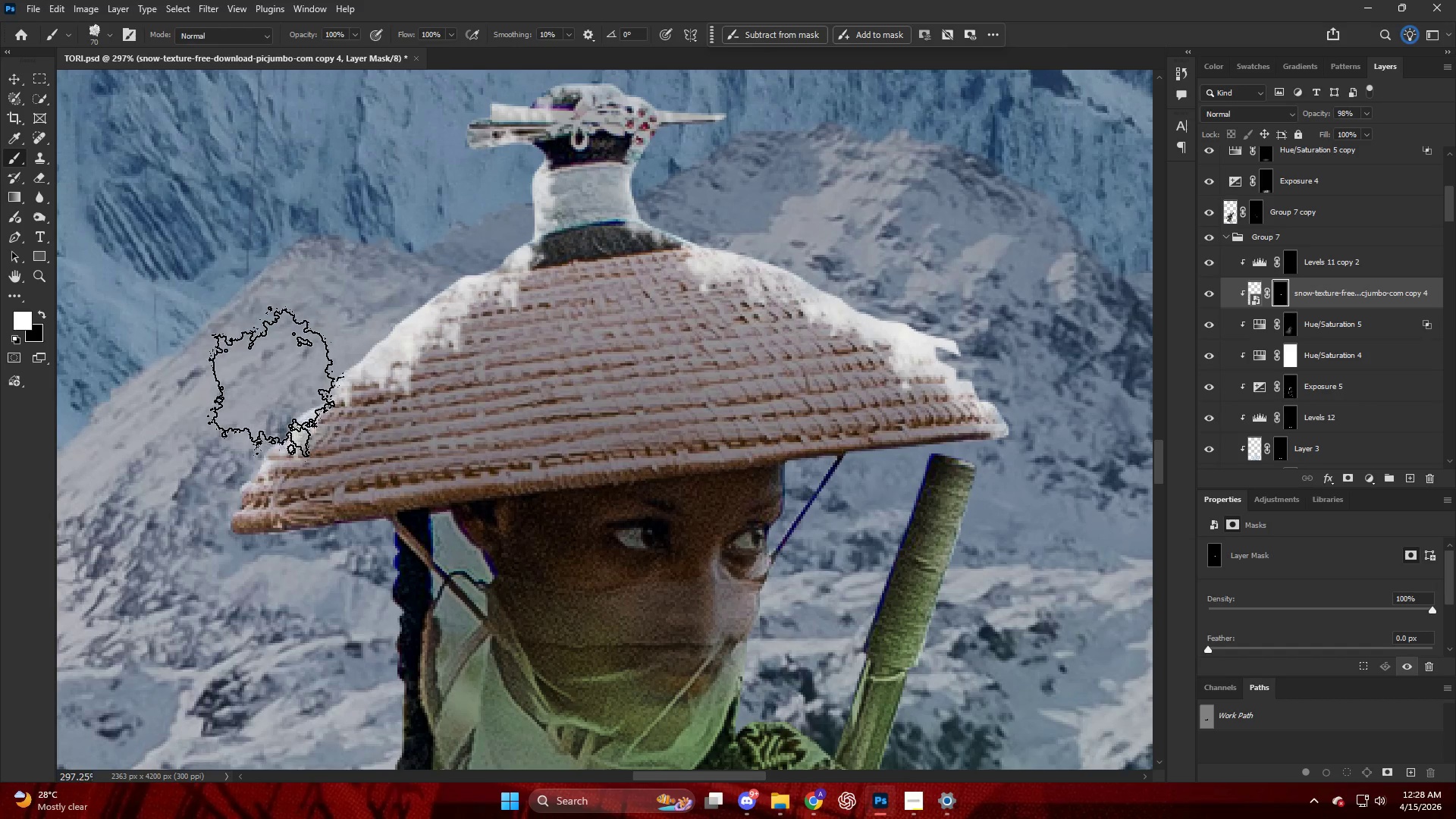 
left_click_drag(start_coordinate=[271, 403], to_coordinate=[233, 455])
 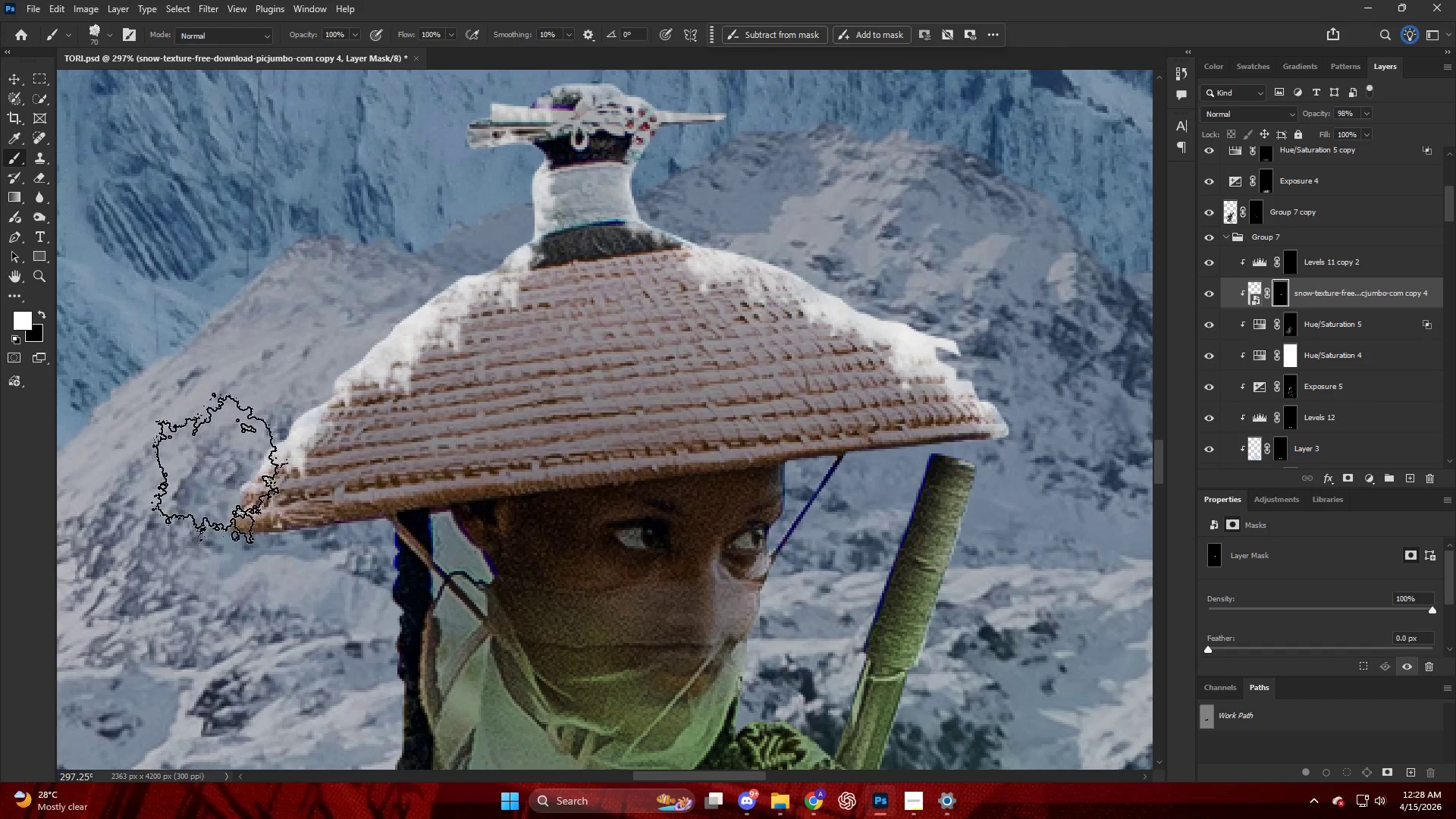 
left_click_drag(start_coordinate=[213, 482], to_coordinate=[195, 527])
 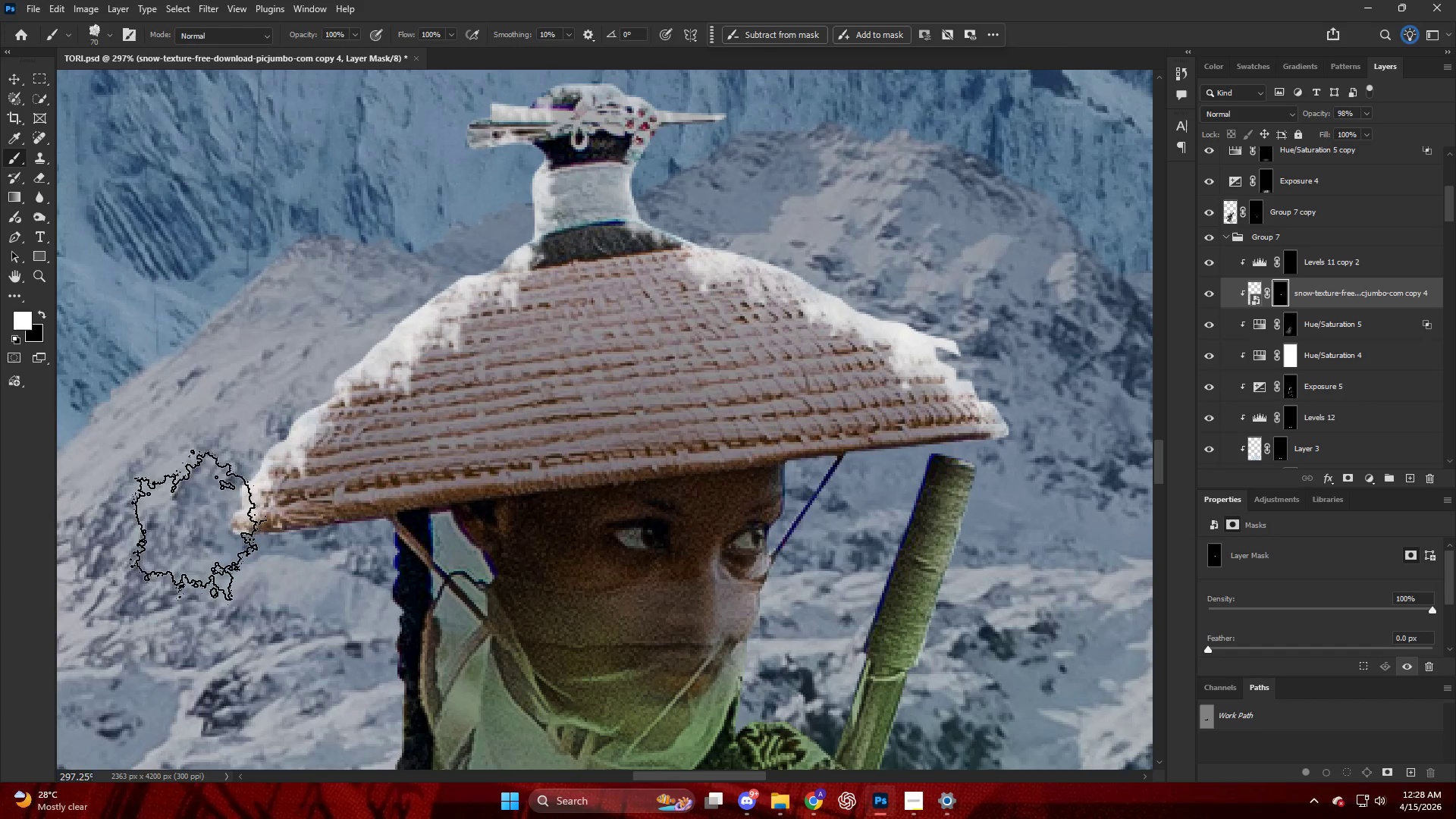 
left_click_drag(start_coordinate=[190, 538], to_coordinate=[184, 555])
 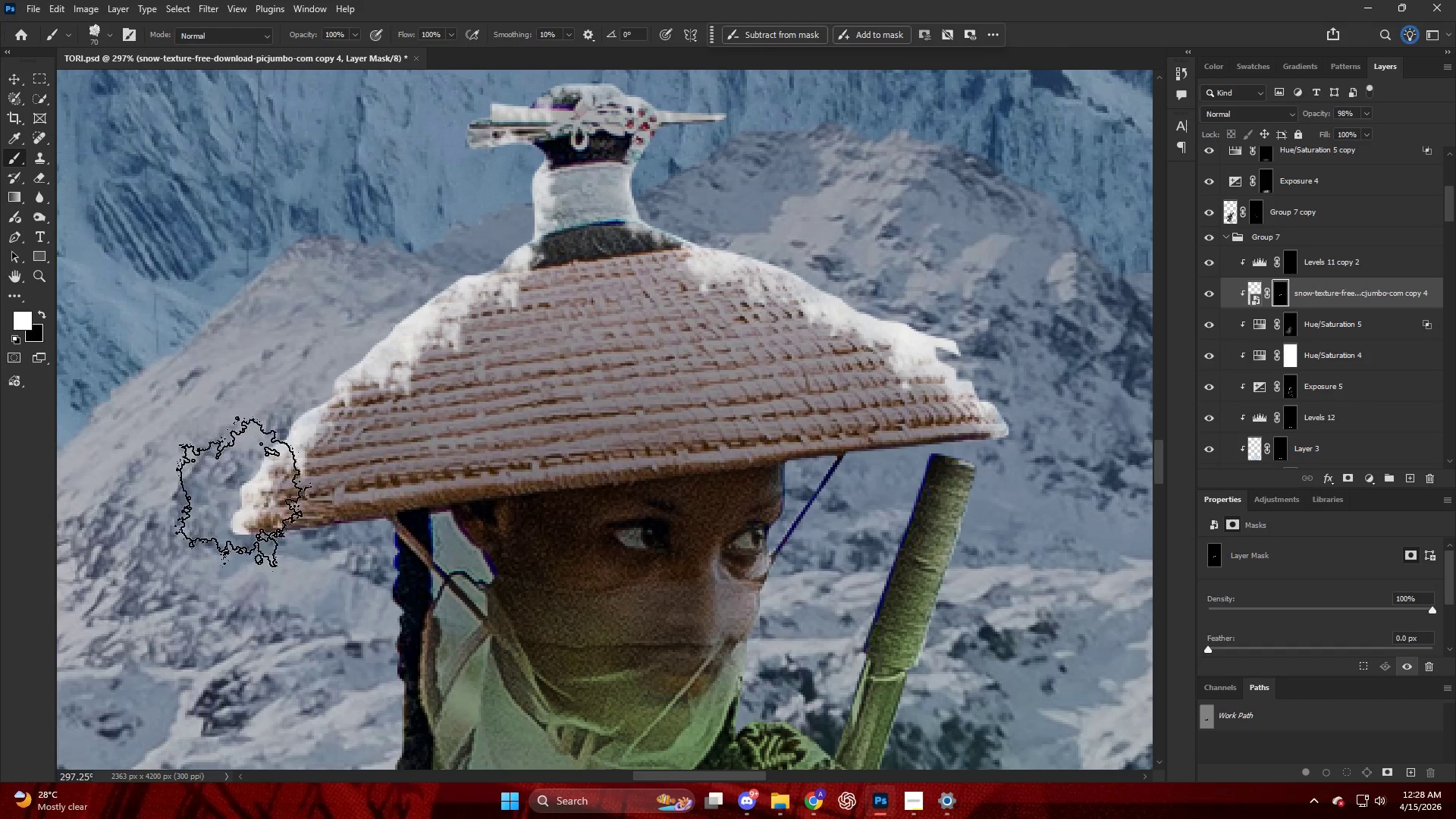 
key(X)
 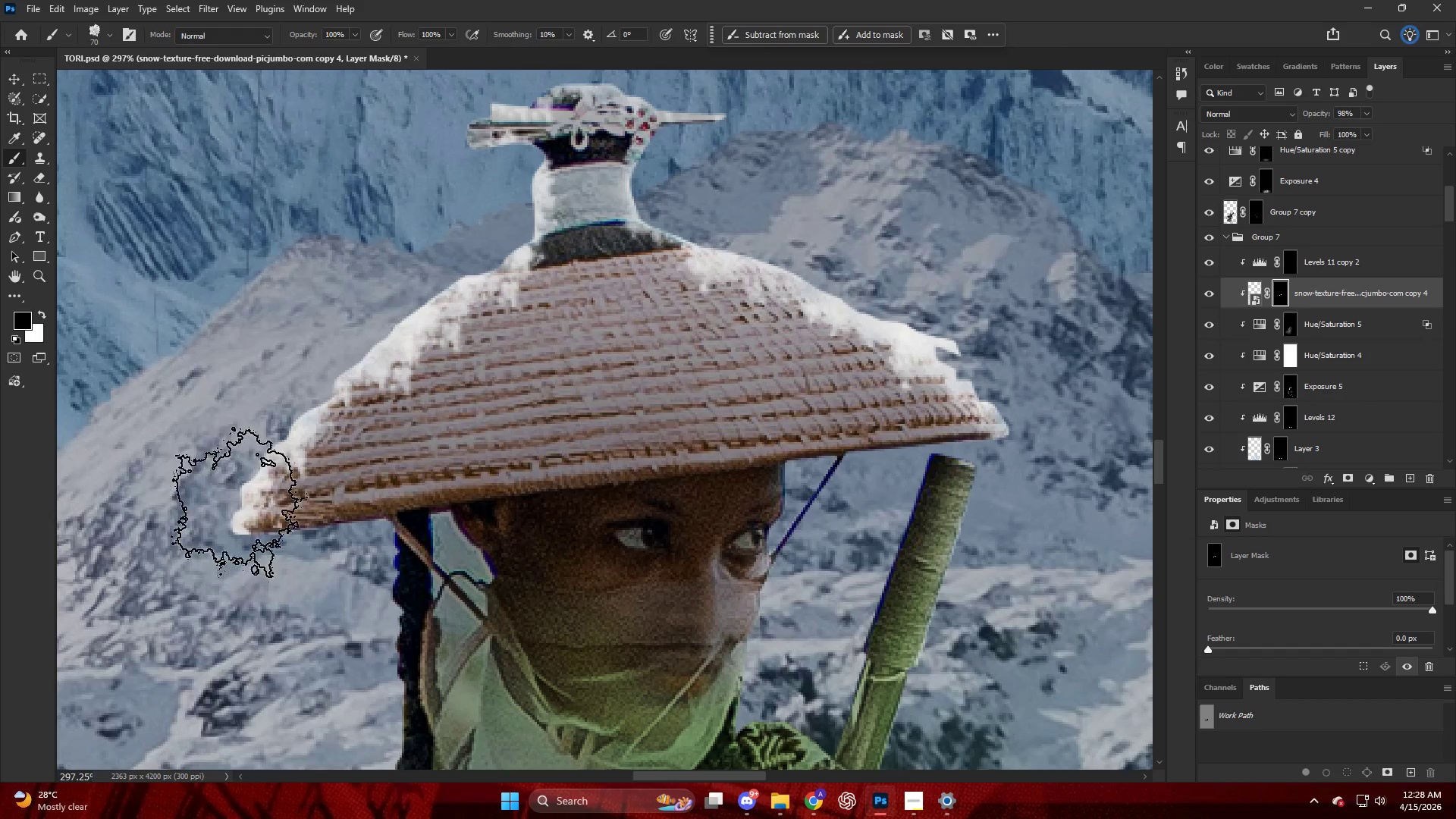 
left_click_drag(start_coordinate=[256, 502], to_coordinate=[309, 504])
 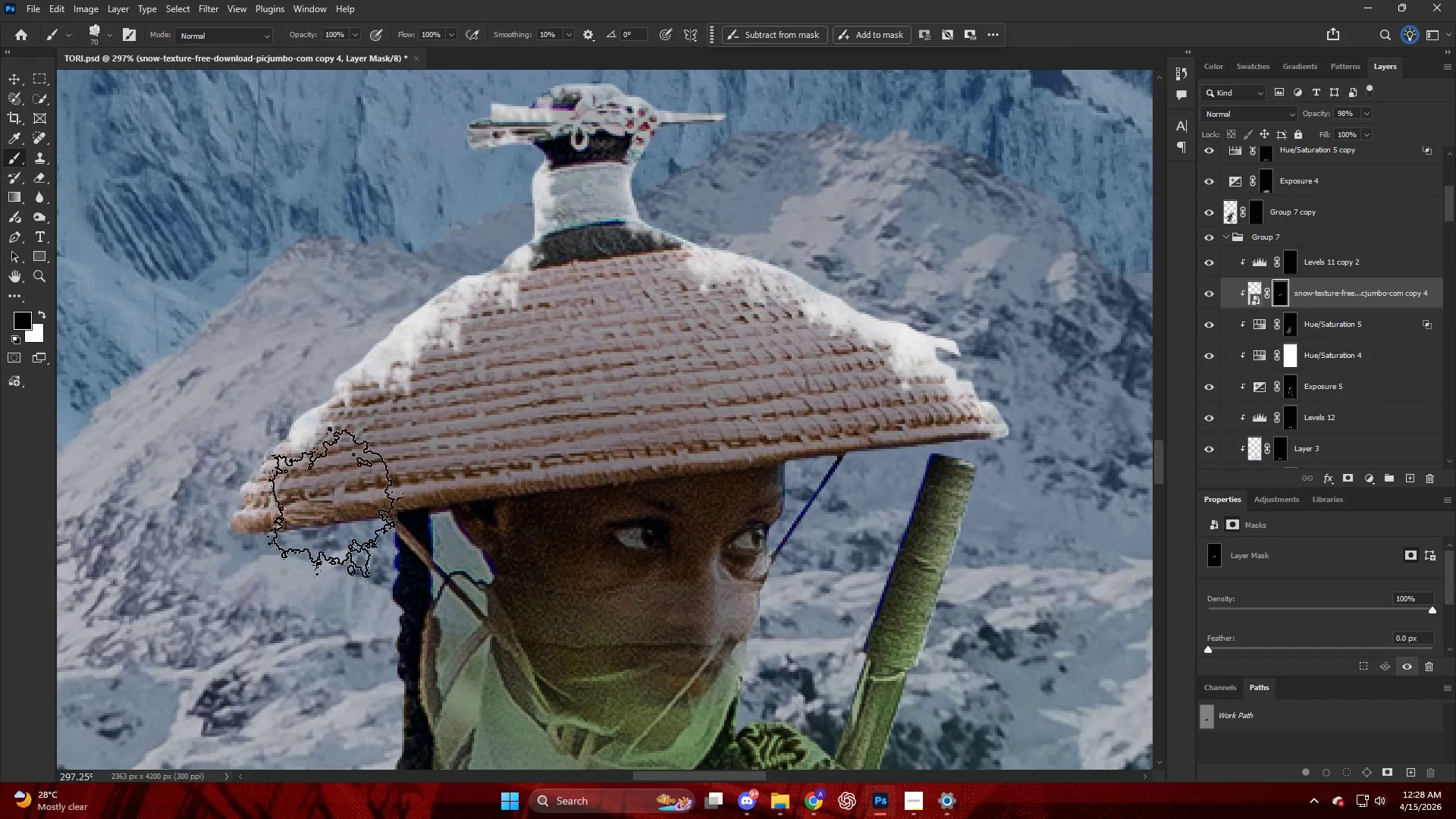 
left_click_drag(start_coordinate=[333, 504], to_coordinate=[346, 500])
 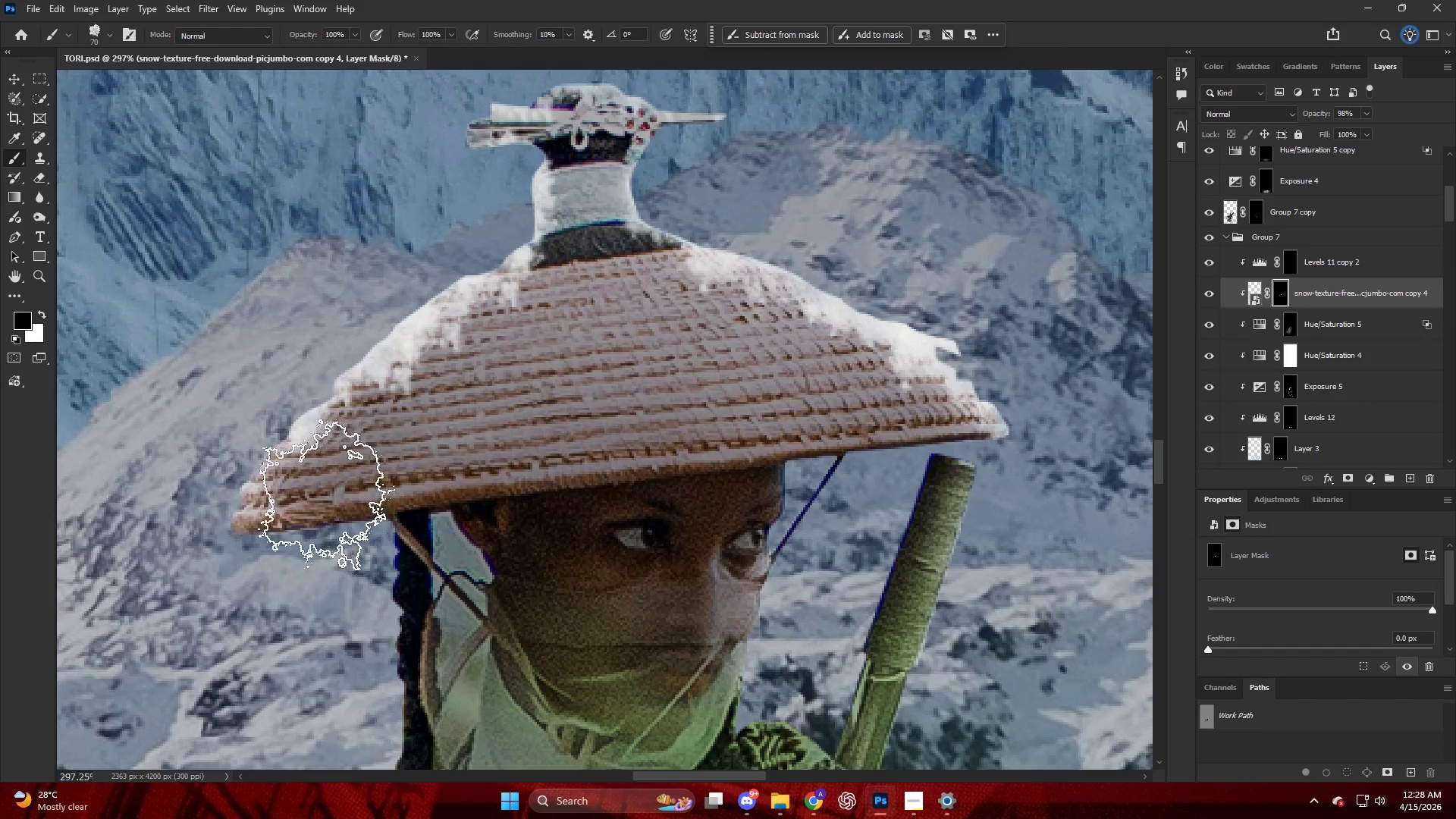 
key(Control+ControlLeft)
 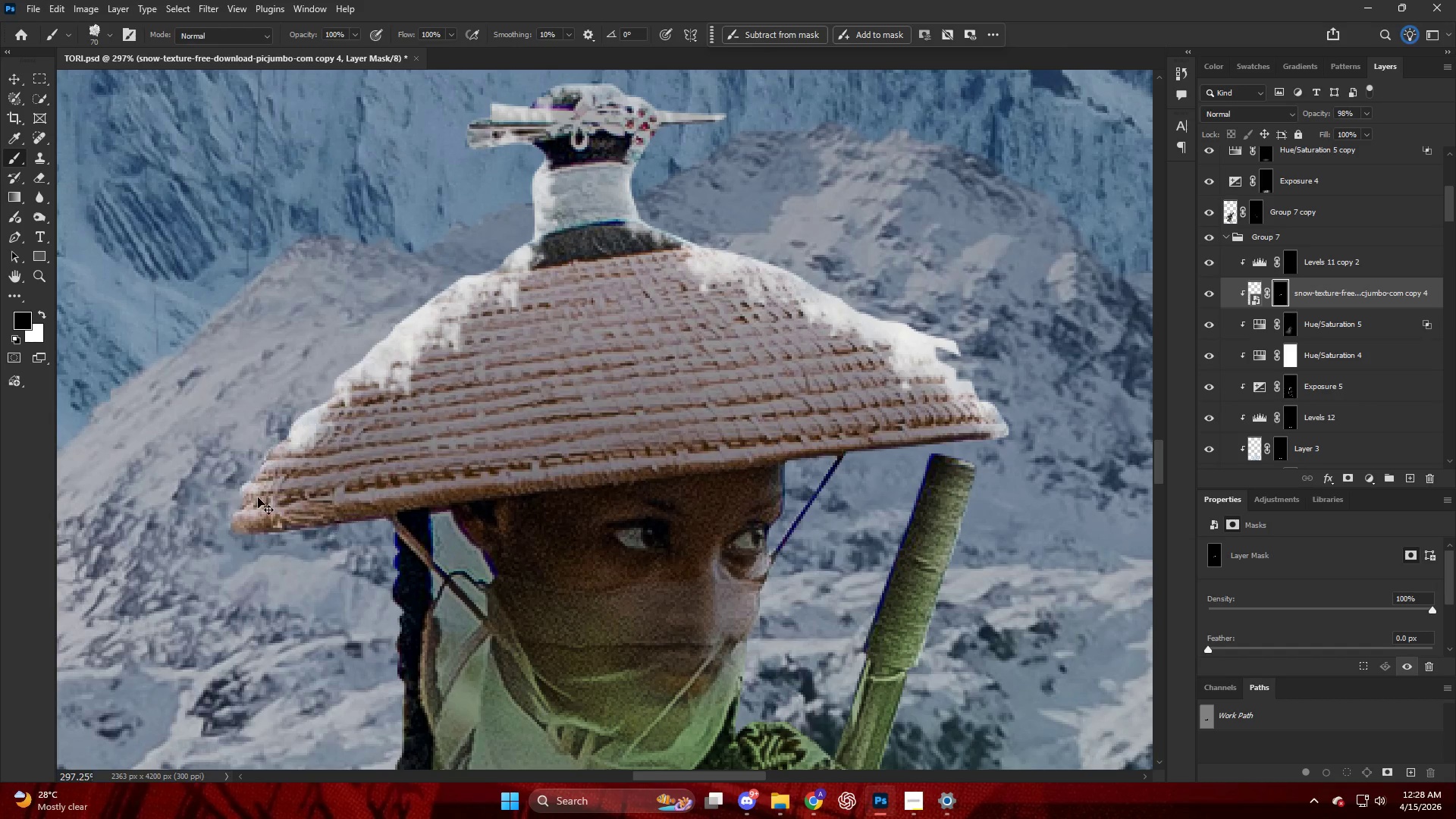 
key(Control+Z)
 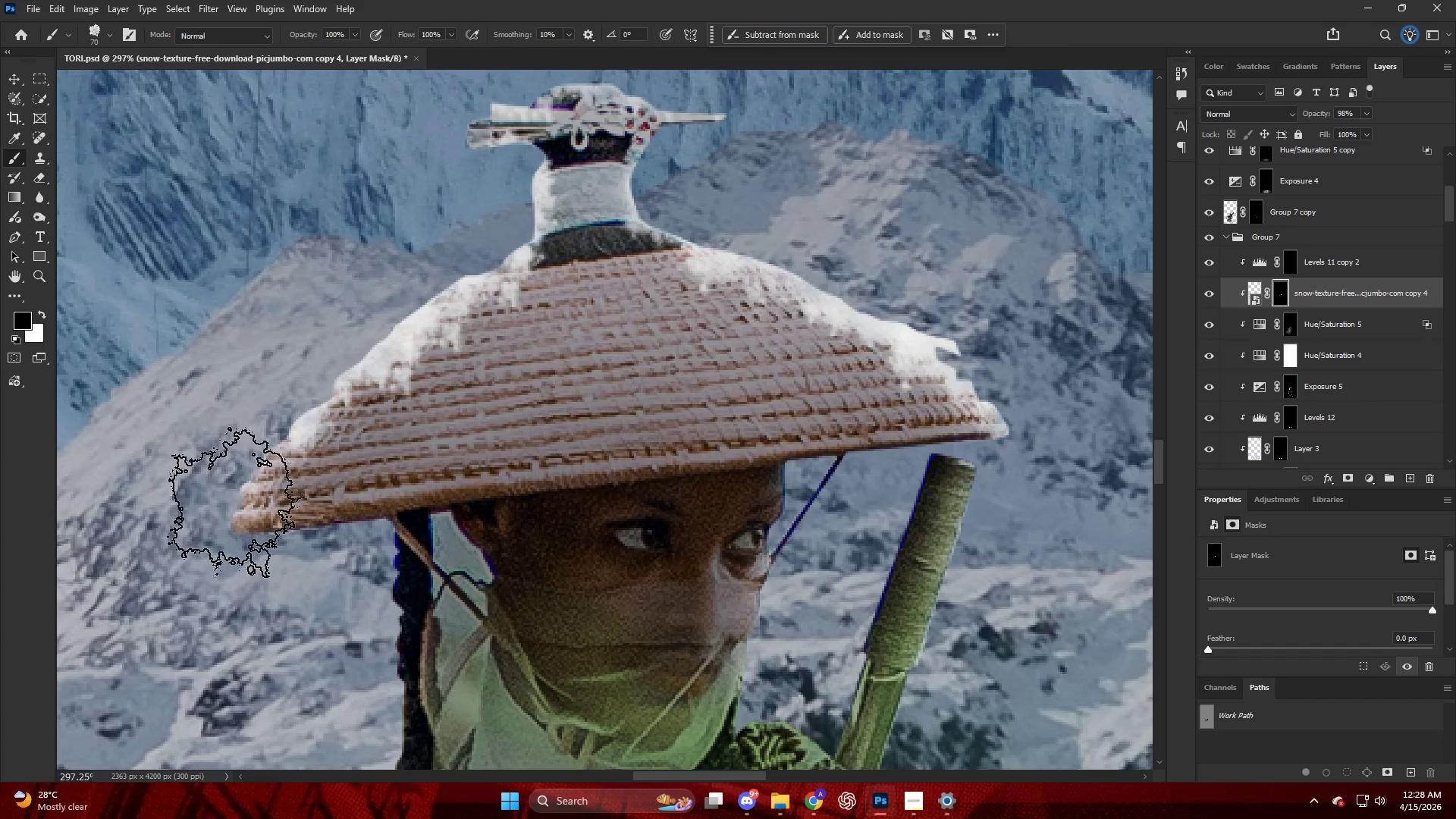 
key(X)
 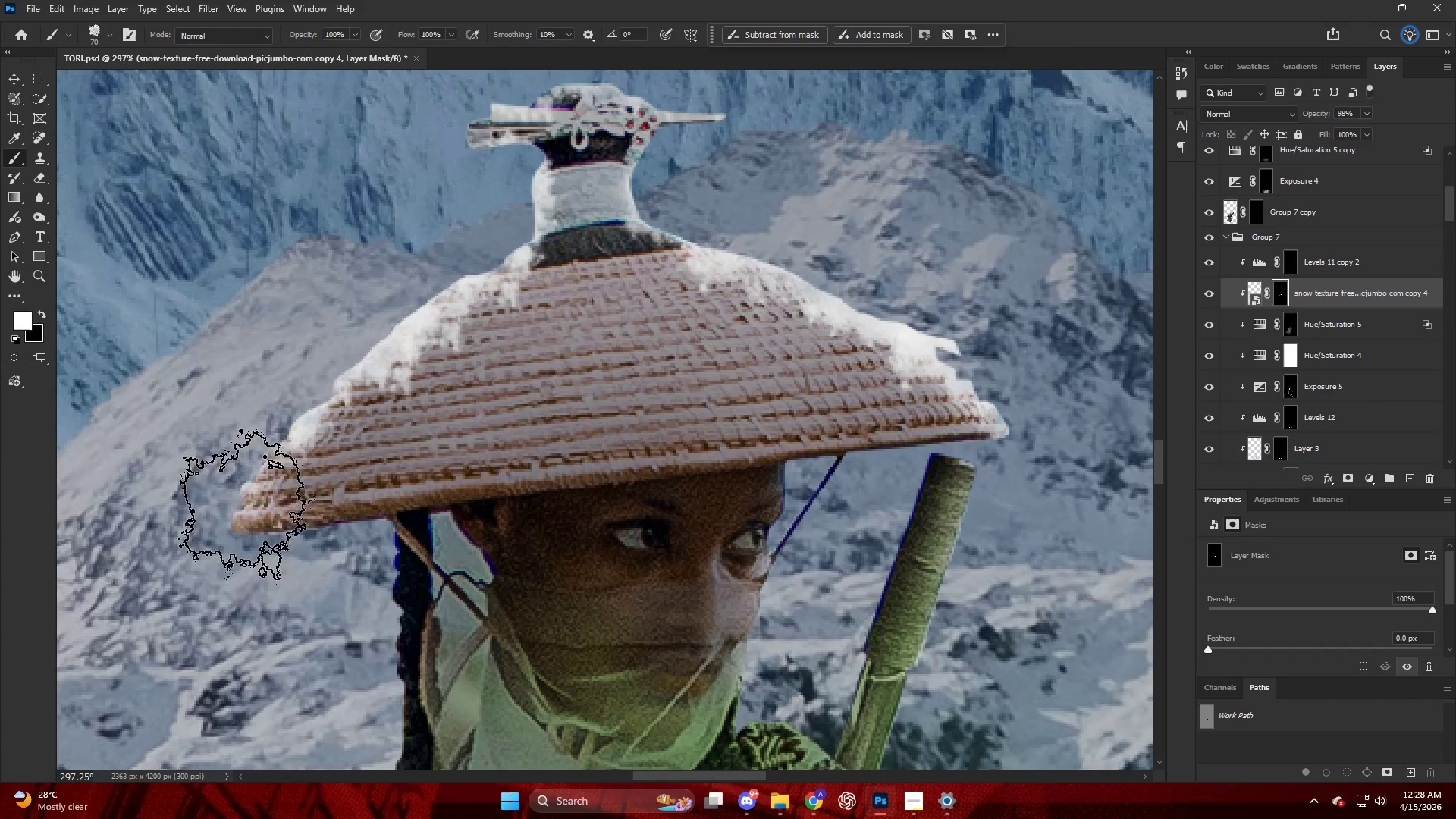 
key(Control+ControlLeft)
 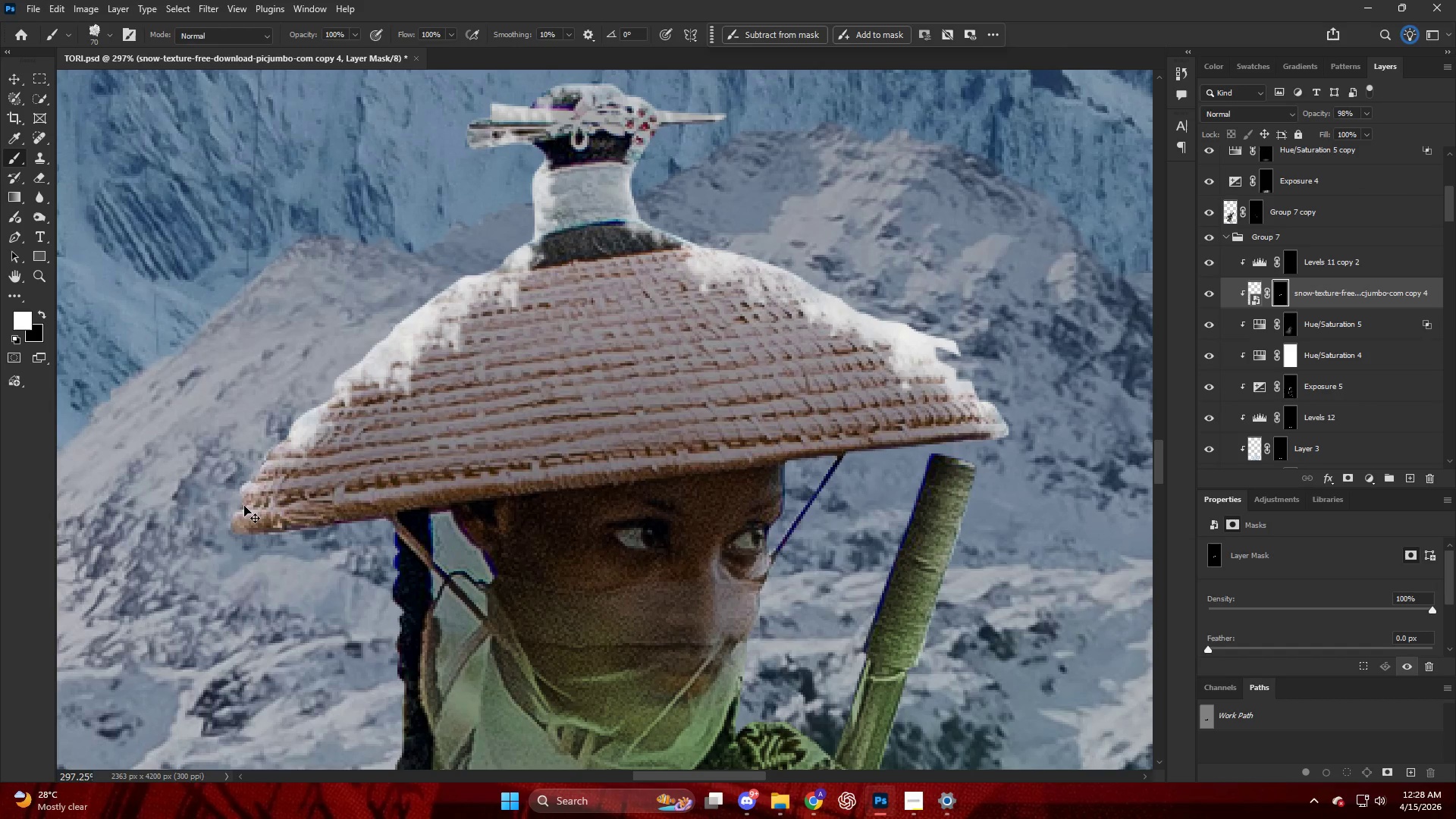 
key(Control+Z)
 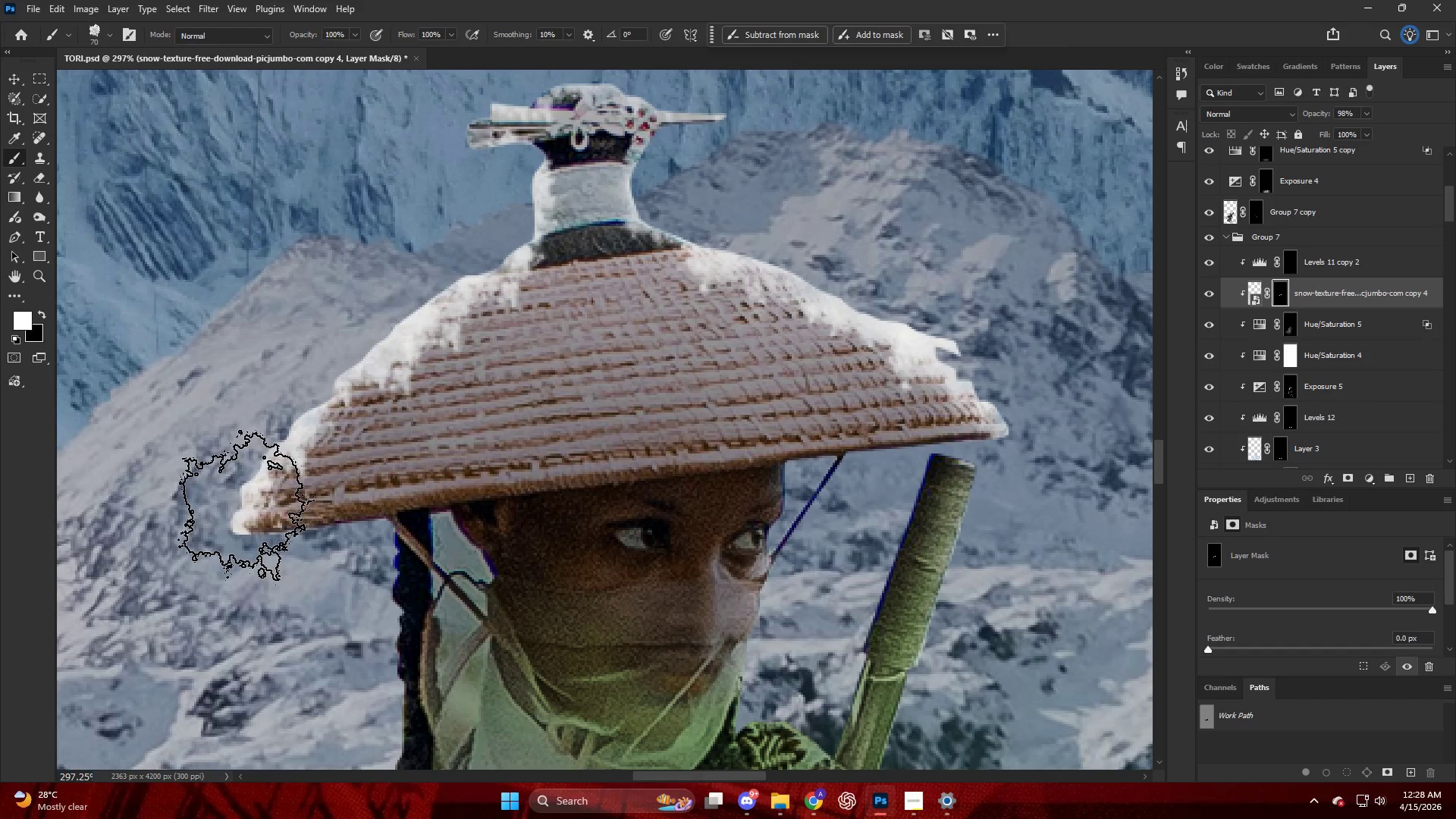 
key(X)
 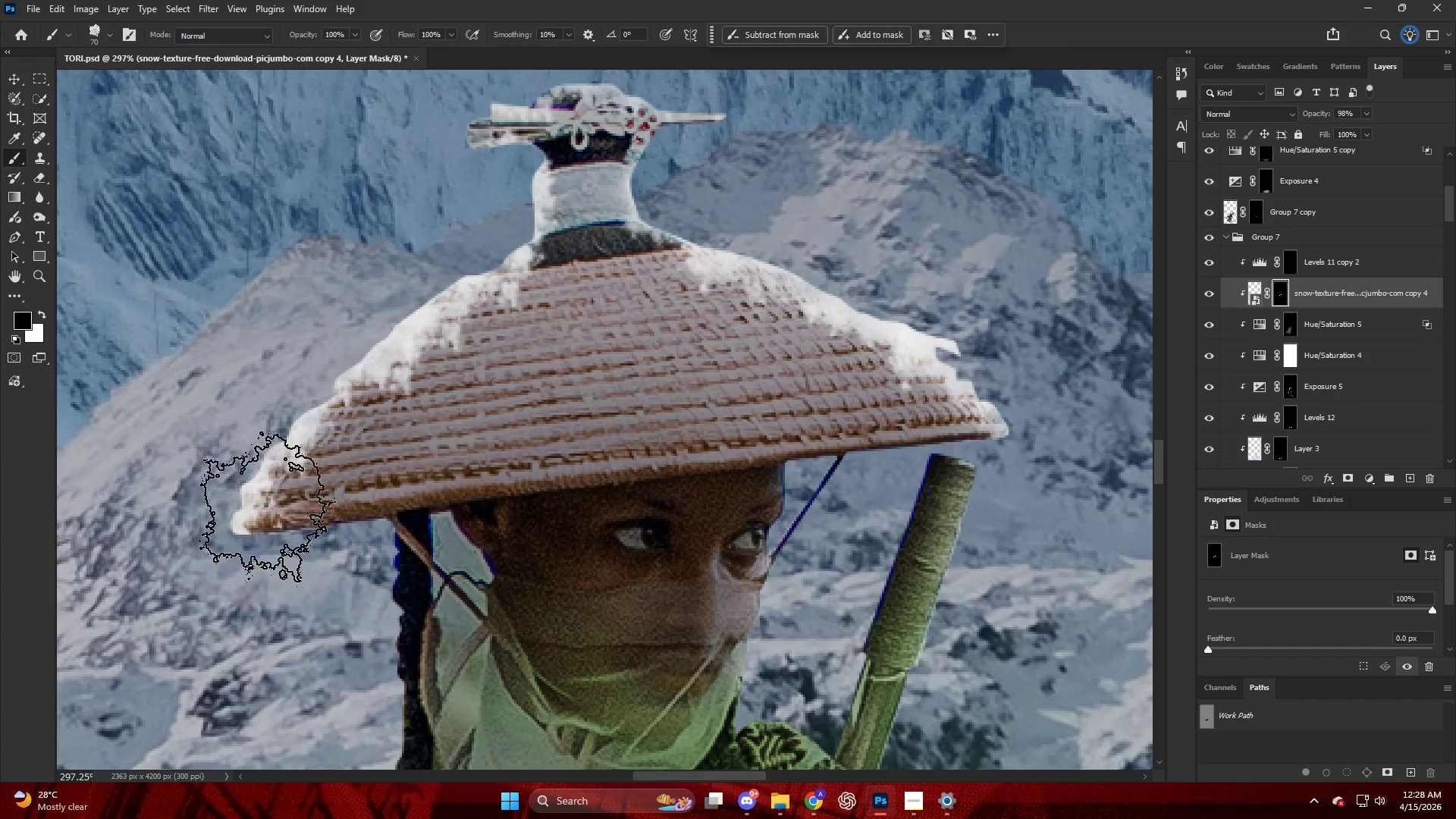 
left_click_drag(start_coordinate=[271, 510], to_coordinate=[292, 514])
 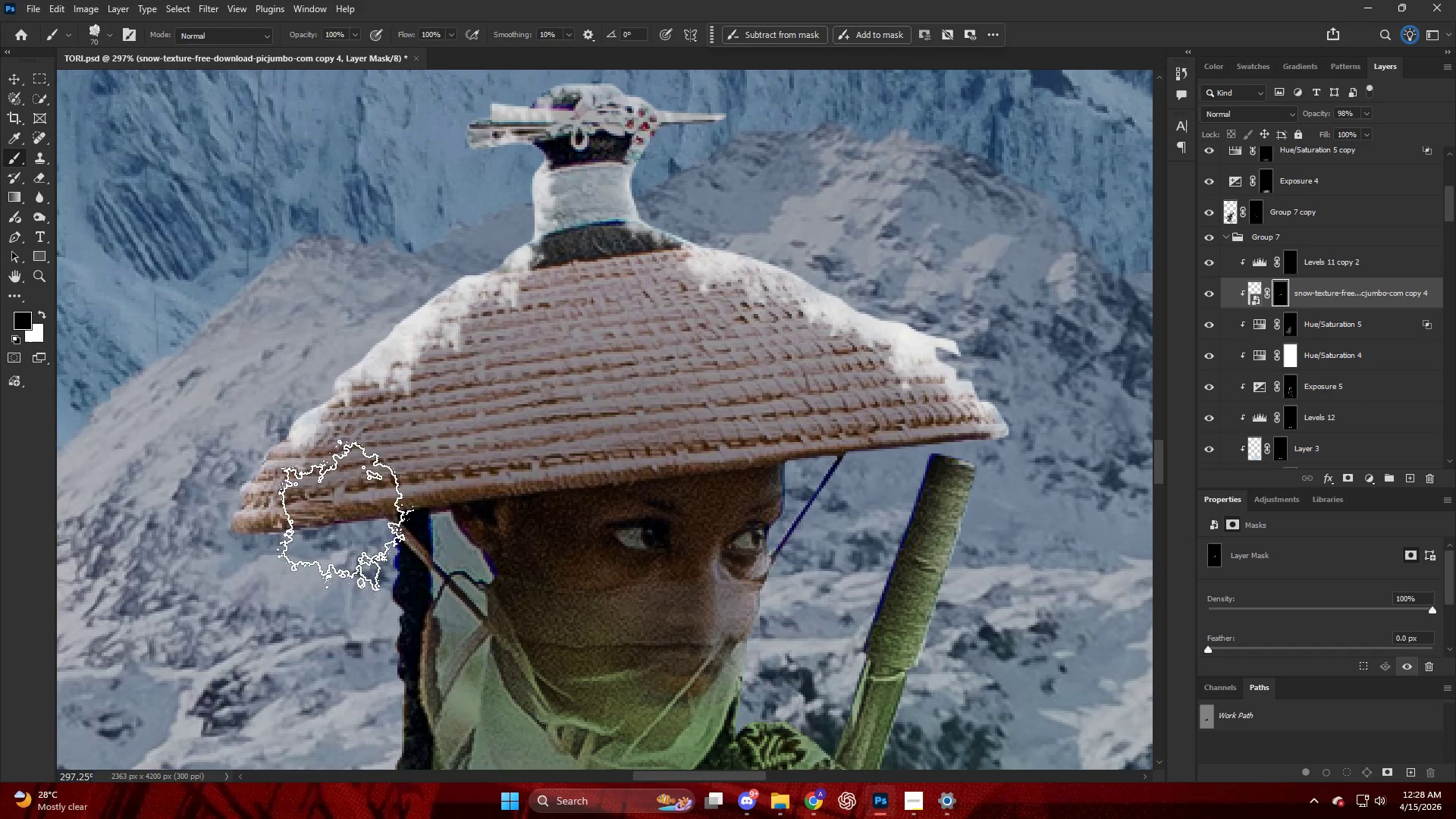 
left_click_drag(start_coordinate=[341, 516], to_coordinate=[359, 514])
 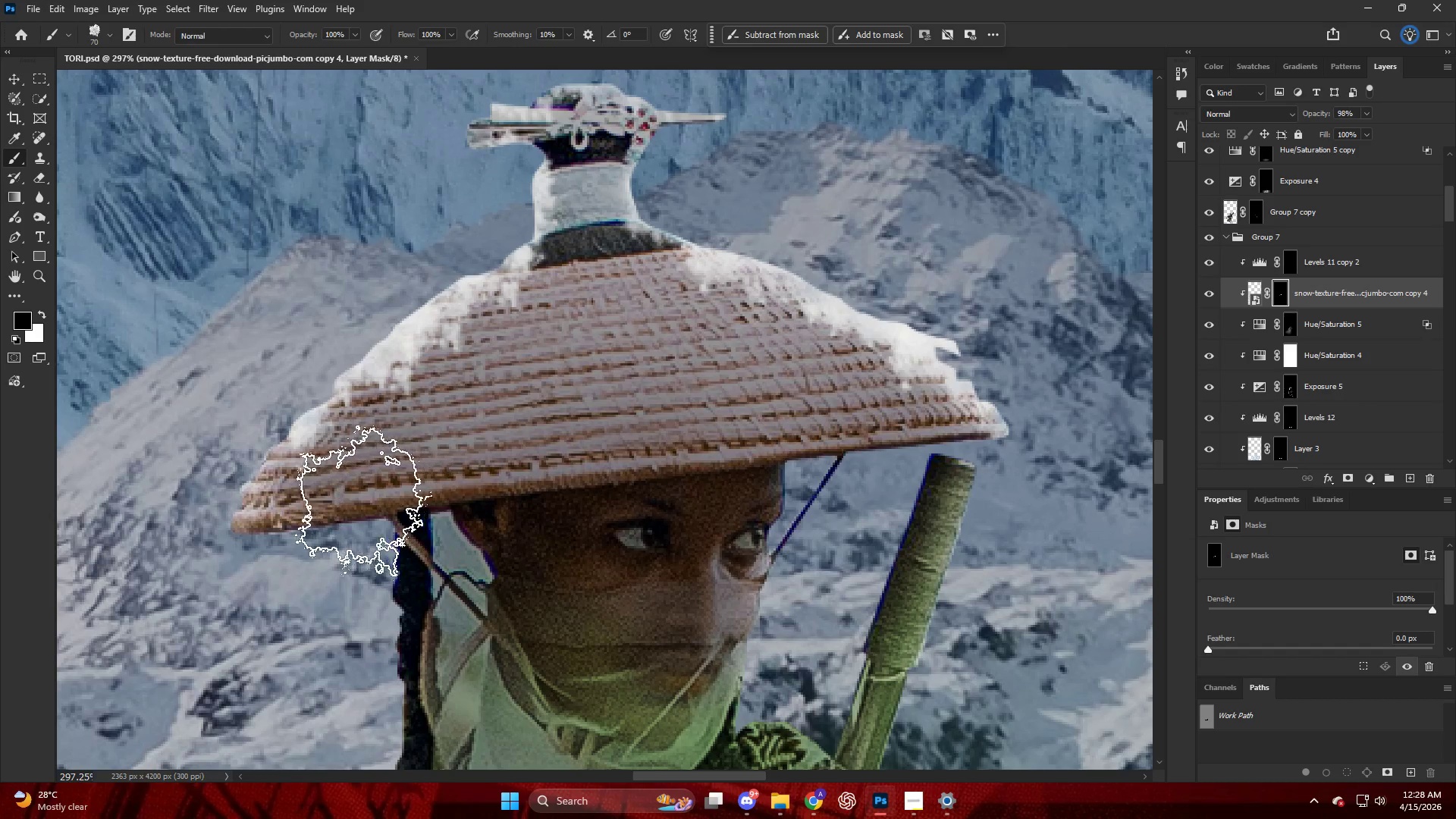 
key(Control+ControlLeft)
 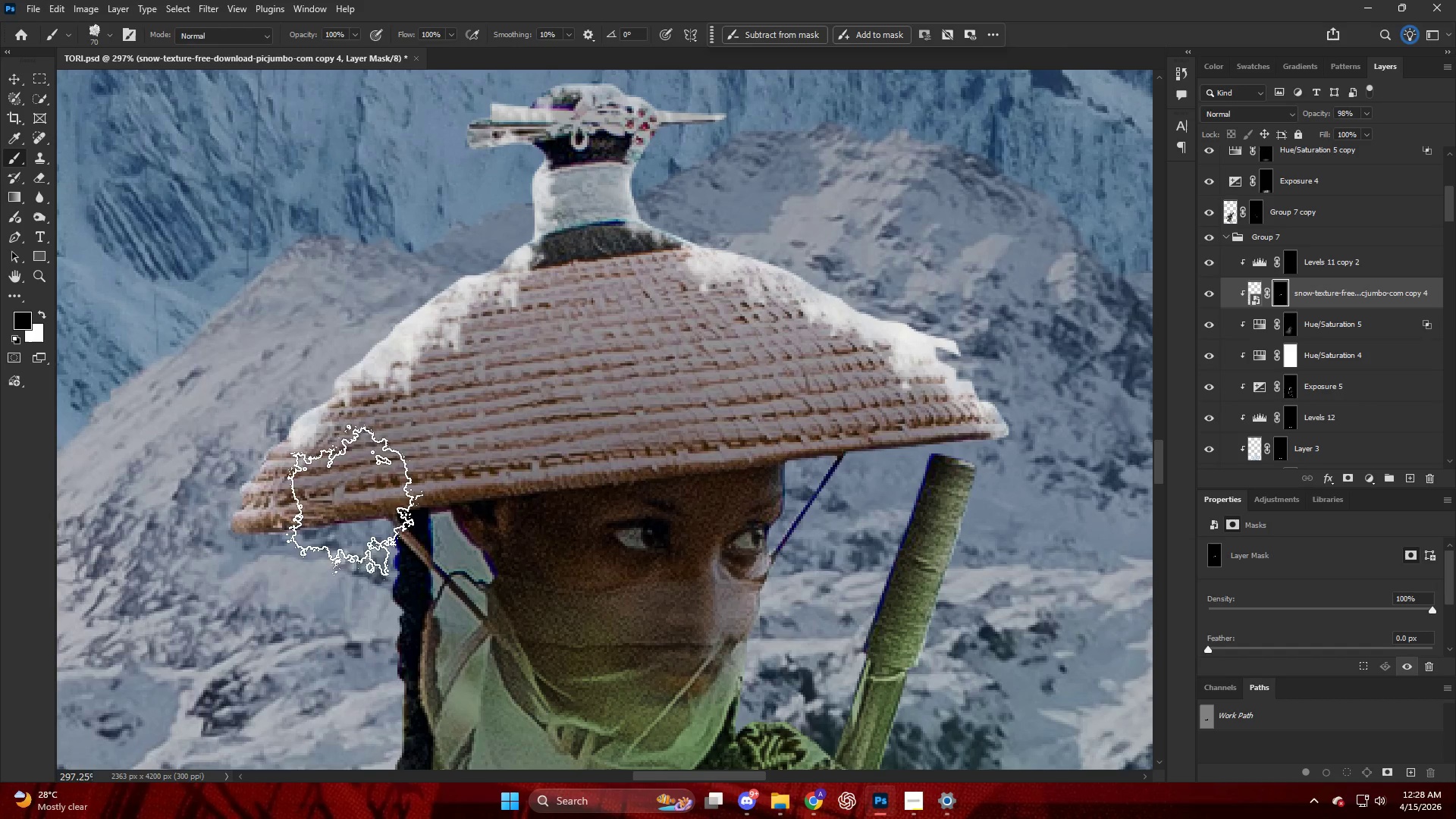 
key(Control+Z)
 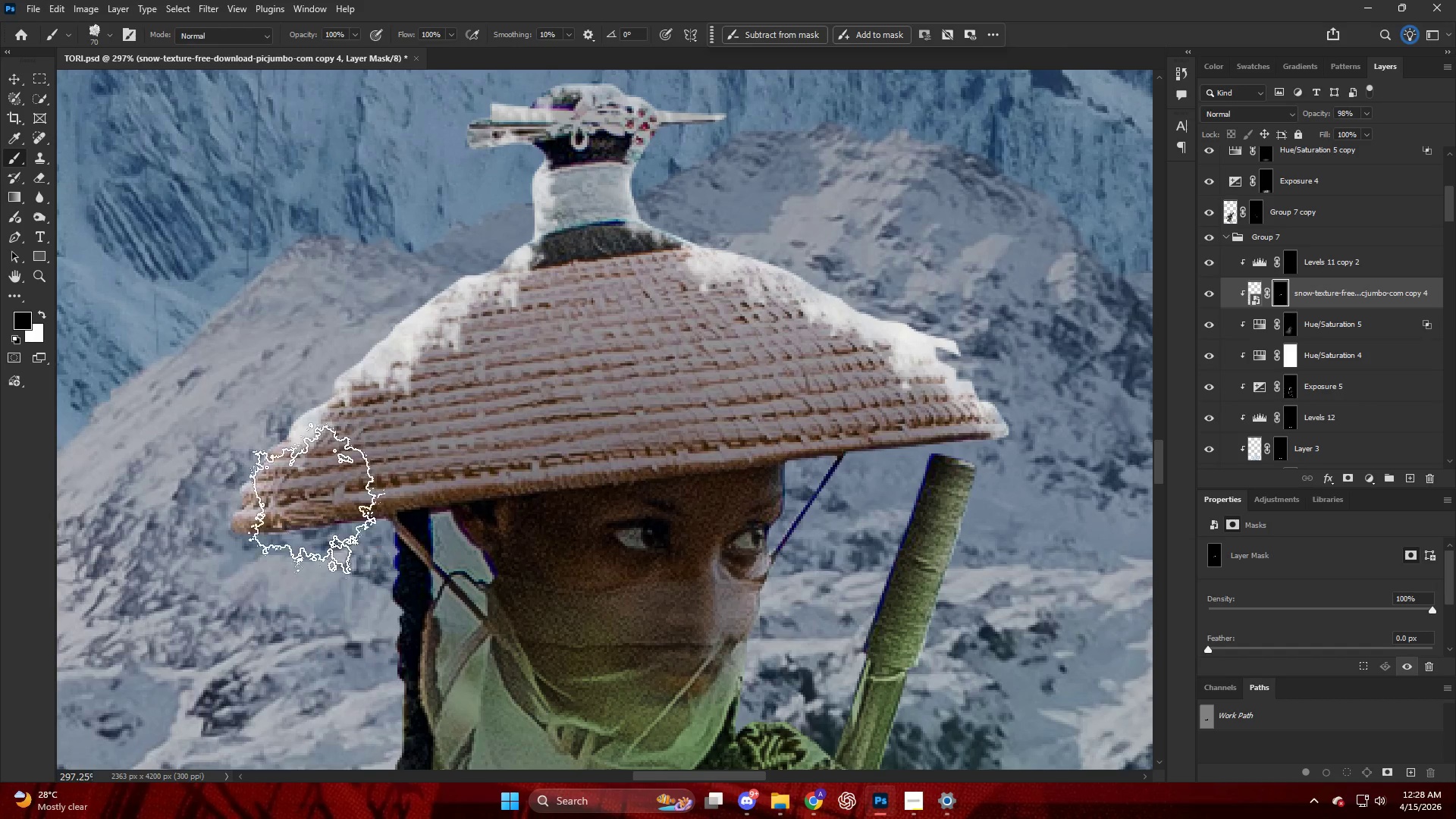 
key(Control+ControlLeft)
 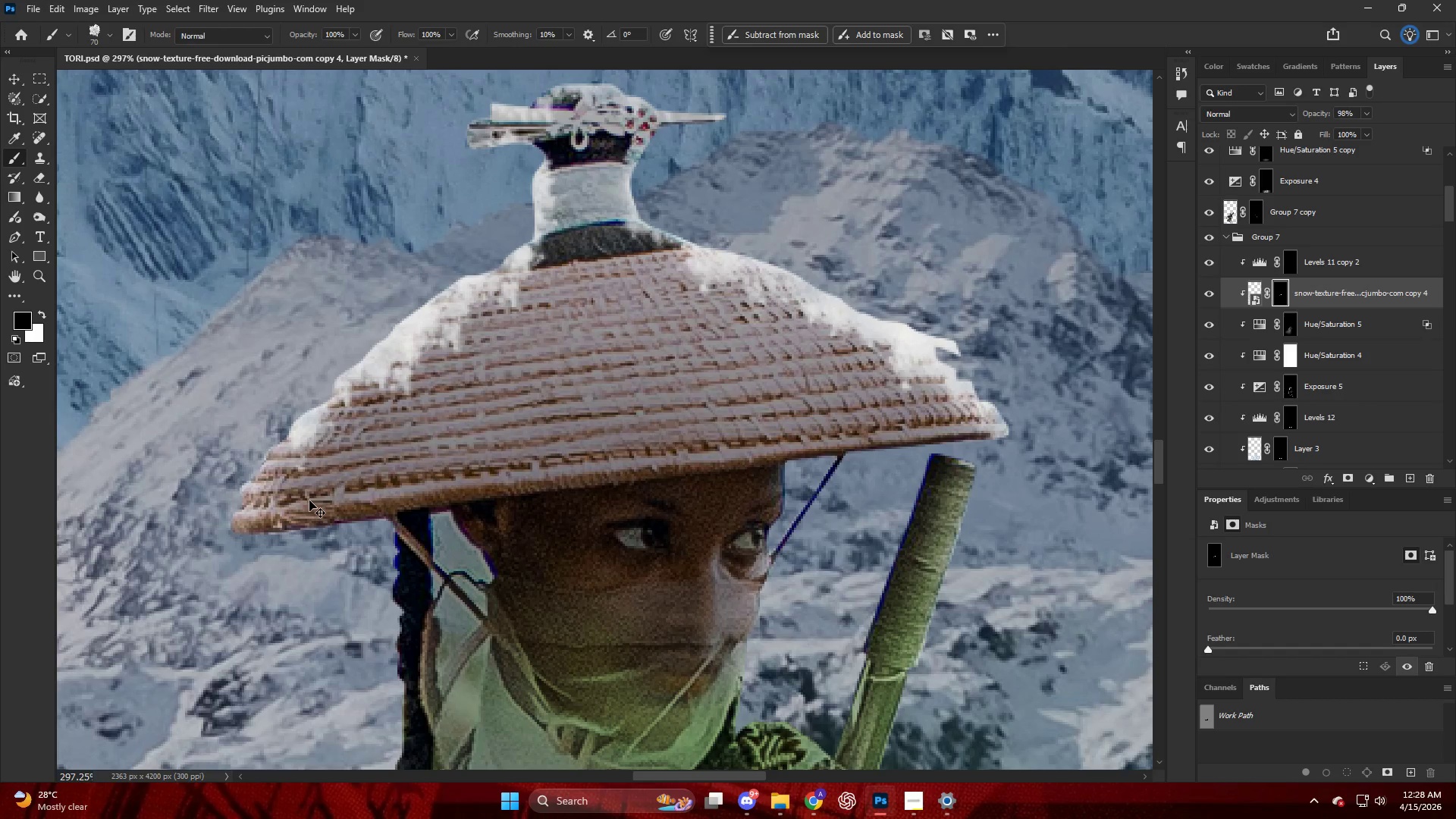 
key(Control+Z)
 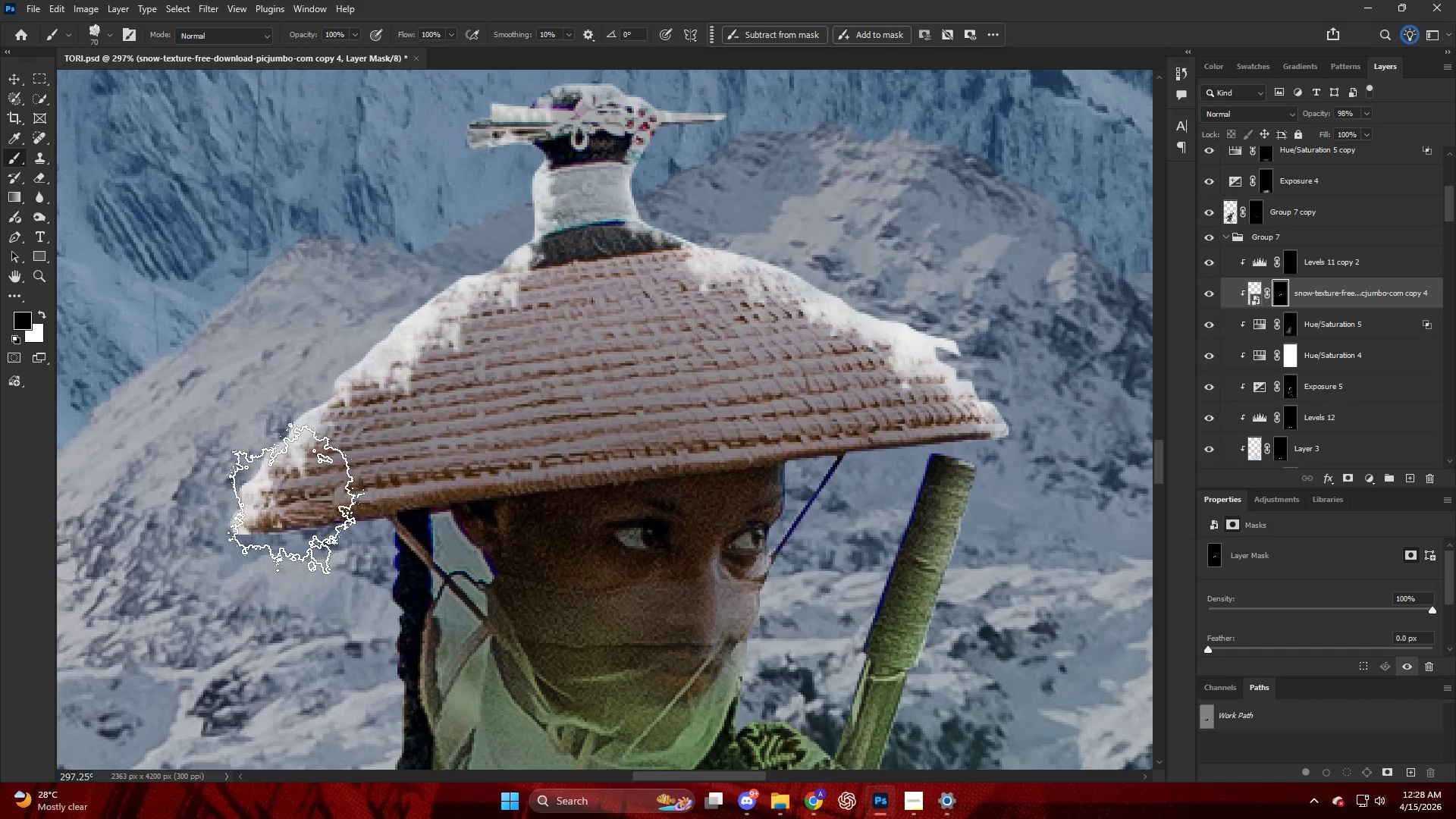 
key(X)
 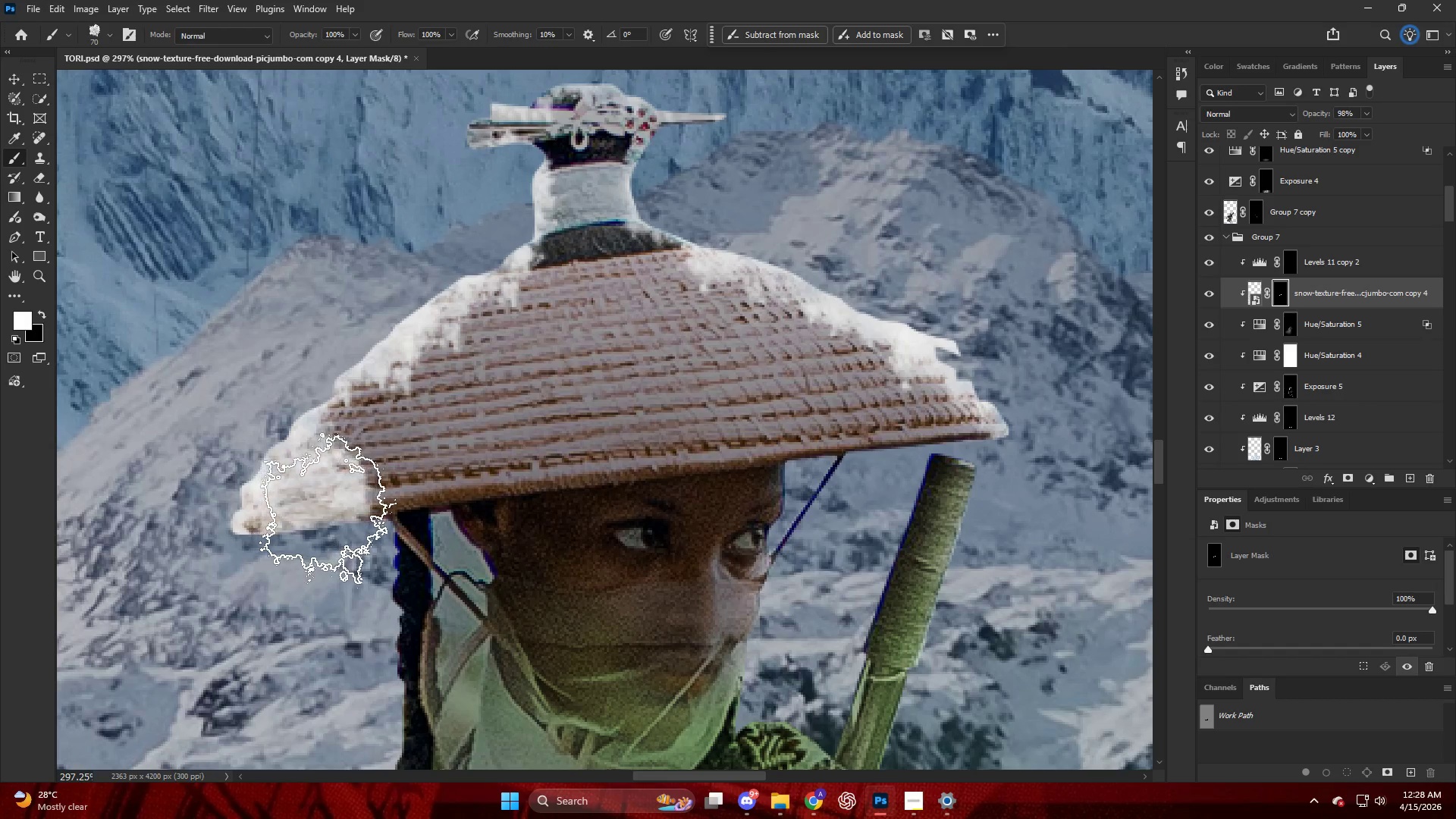 
left_click_drag(start_coordinate=[394, 506], to_coordinate=[399, 506])
 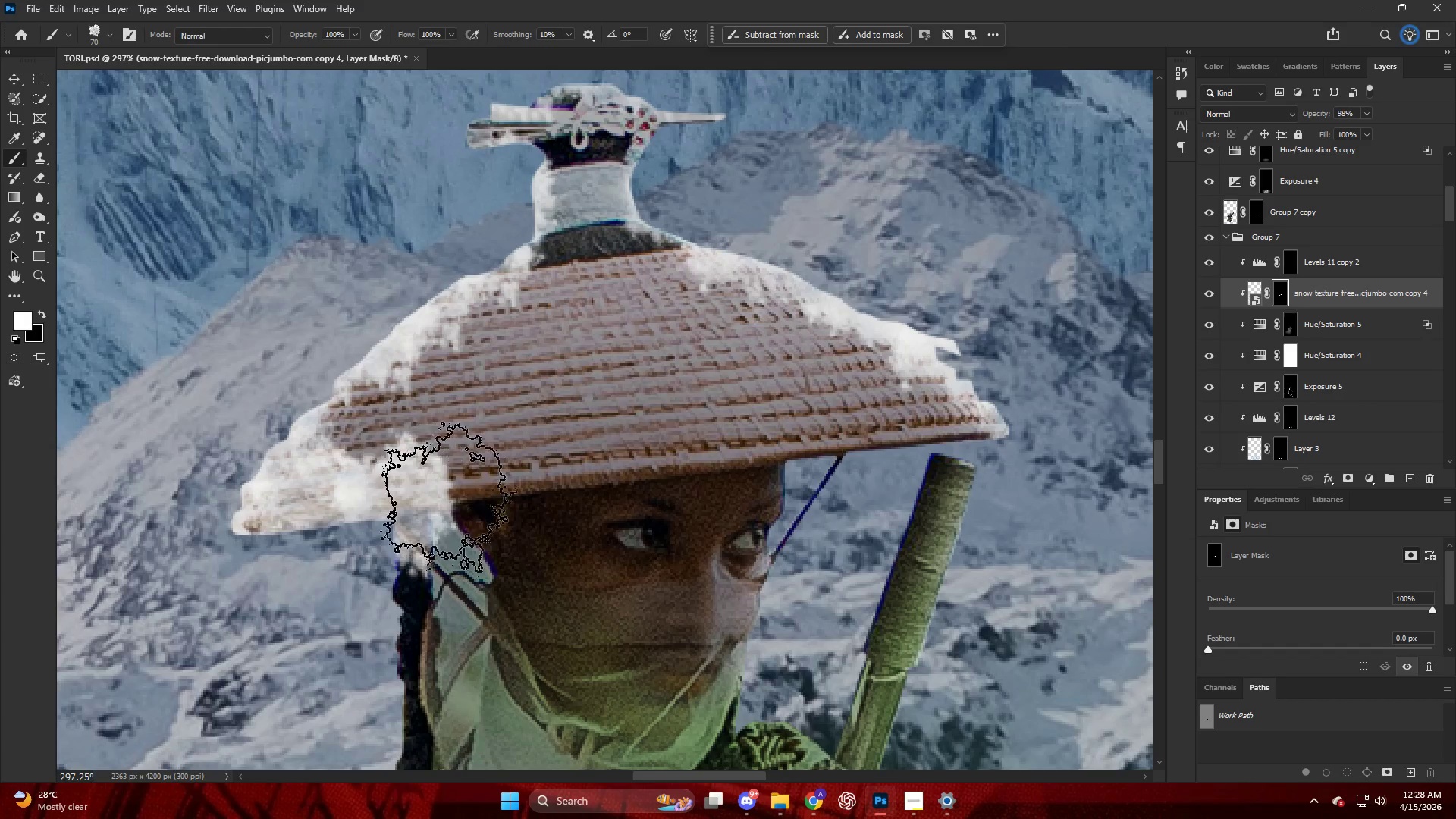 
left_click_drag(start_coordinate=[446, 498], to_coordinate=[452, 497])
 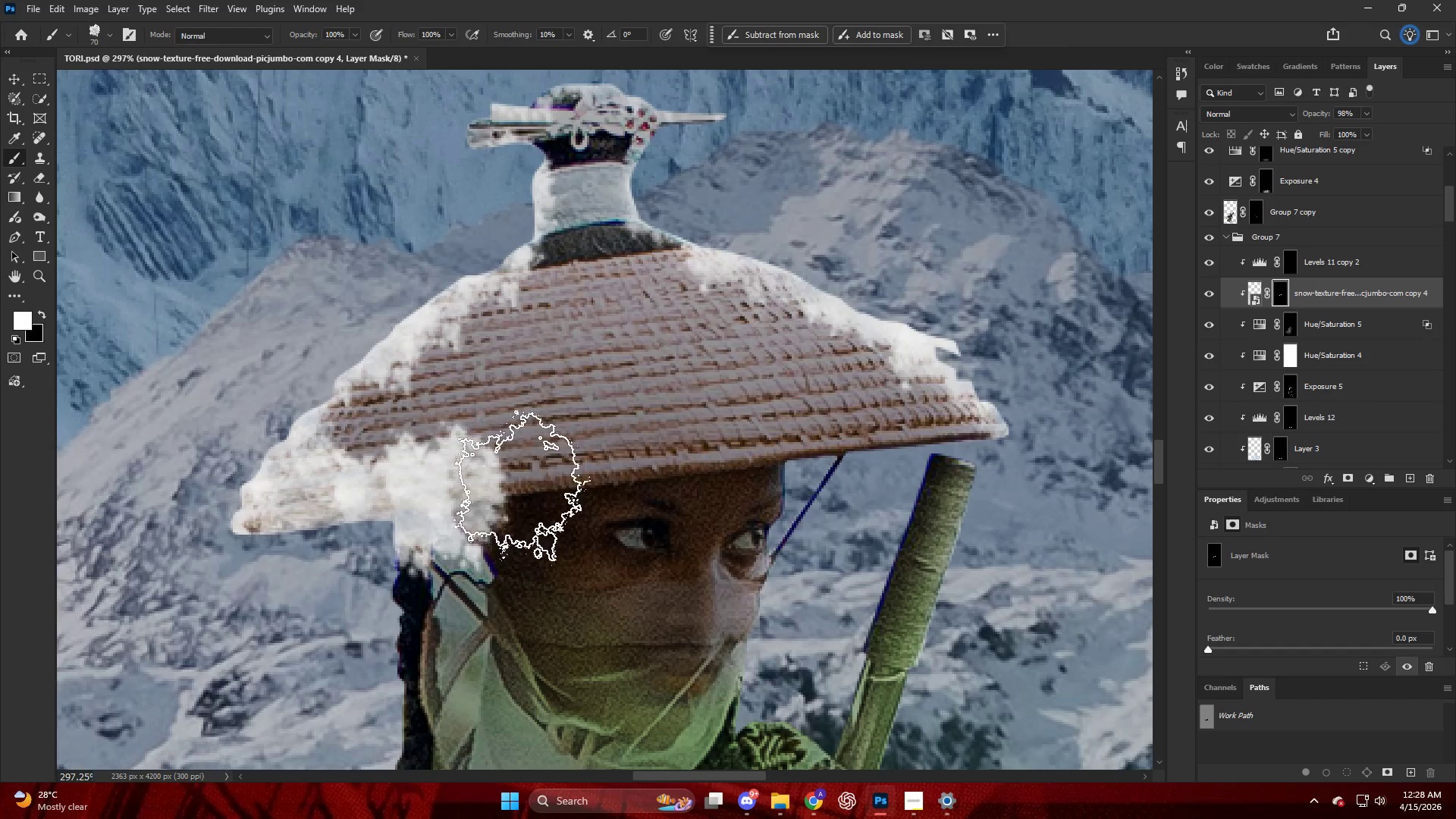 
left_click_drag(start_coordinate=[516, 488], to_coordinate=[540, 479])
 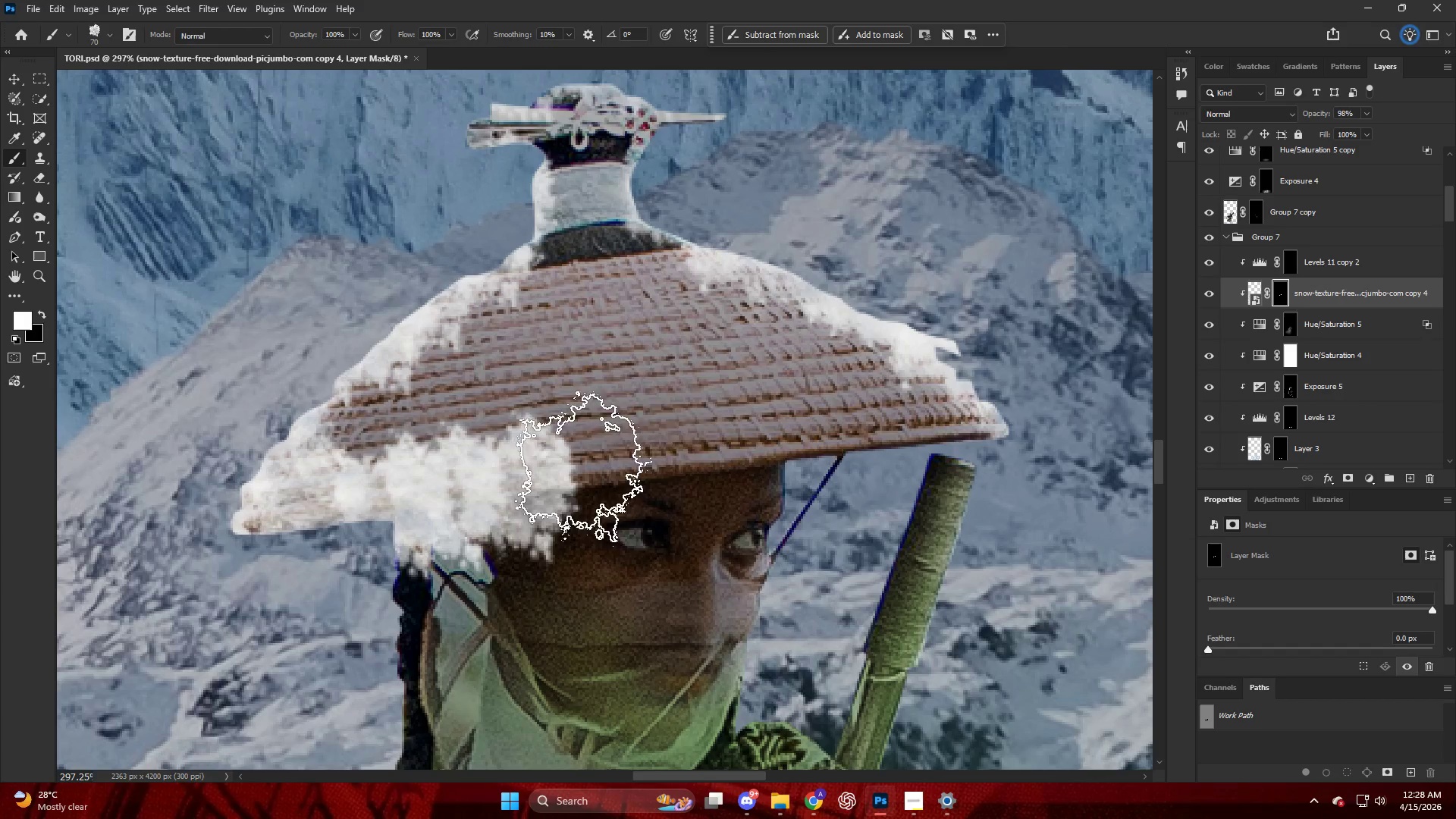 
left_click_drag(start_coordinate=[595, 468], to_coordinate=[625, 465])
 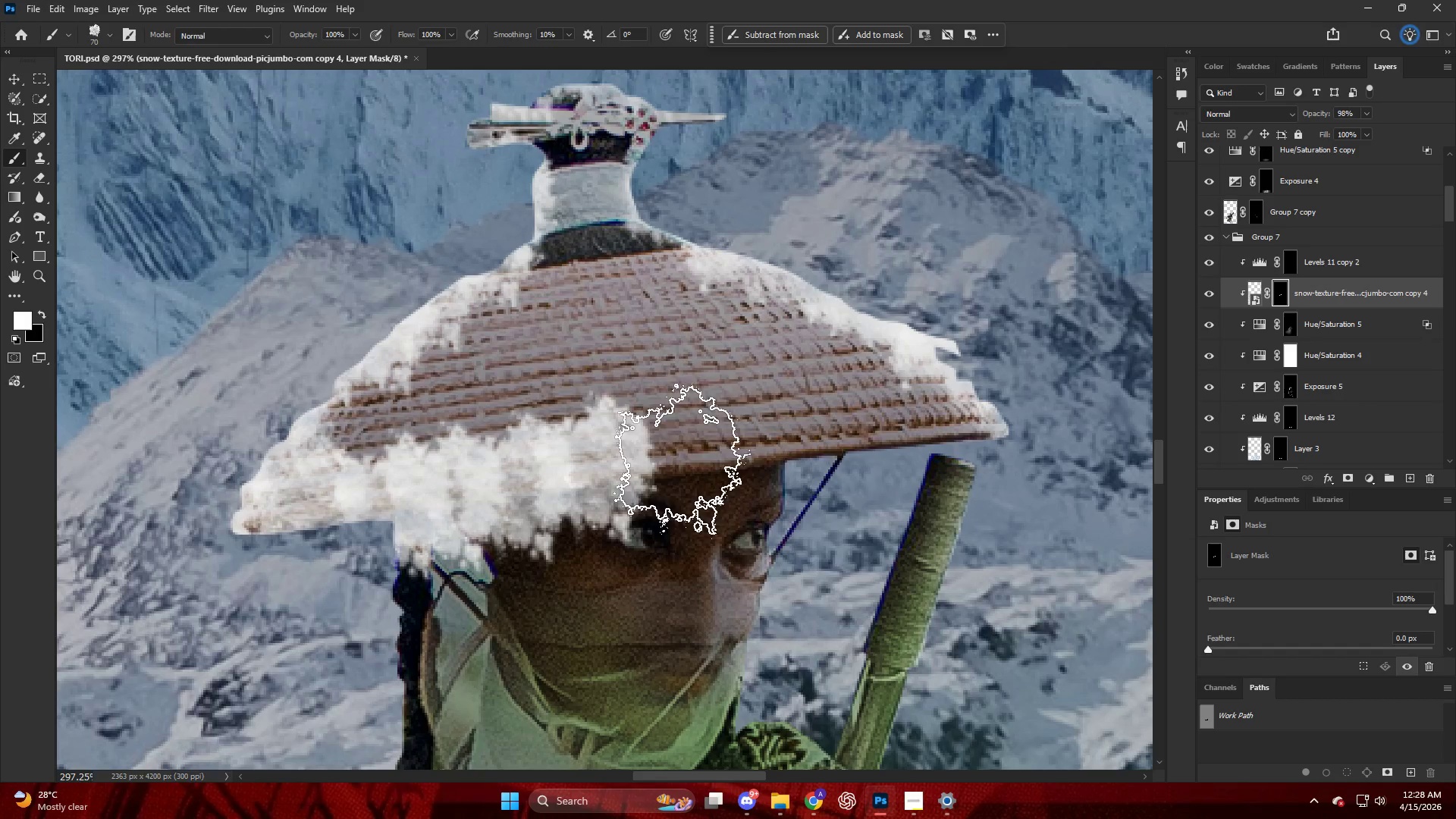 
left_click_drag(start_coordinate=[686, 460], to_coordinate=[708, 457])
 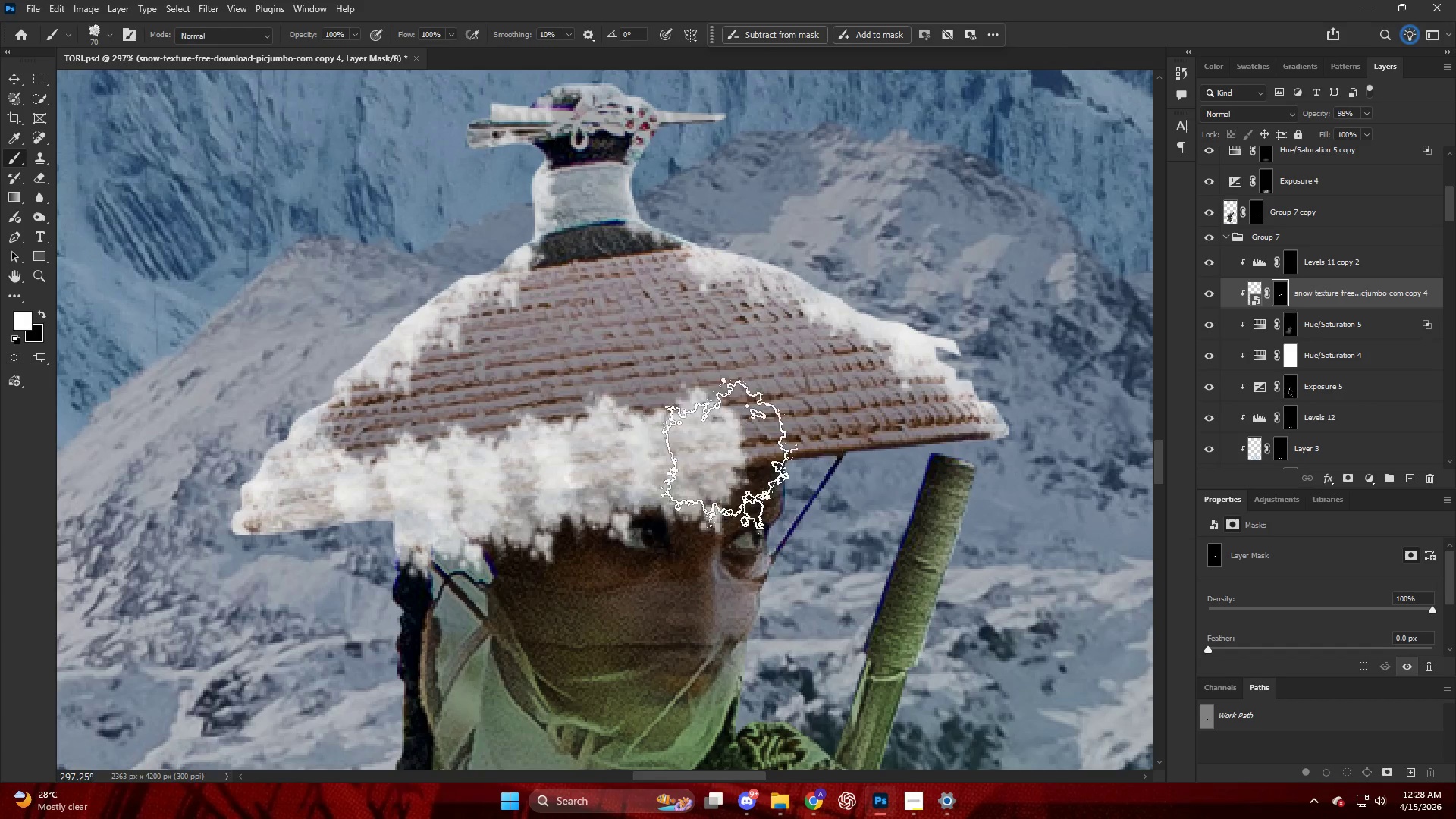 
left_click_drag(start_coordinate=[762, 452], to_coordinate=[787, 453])
 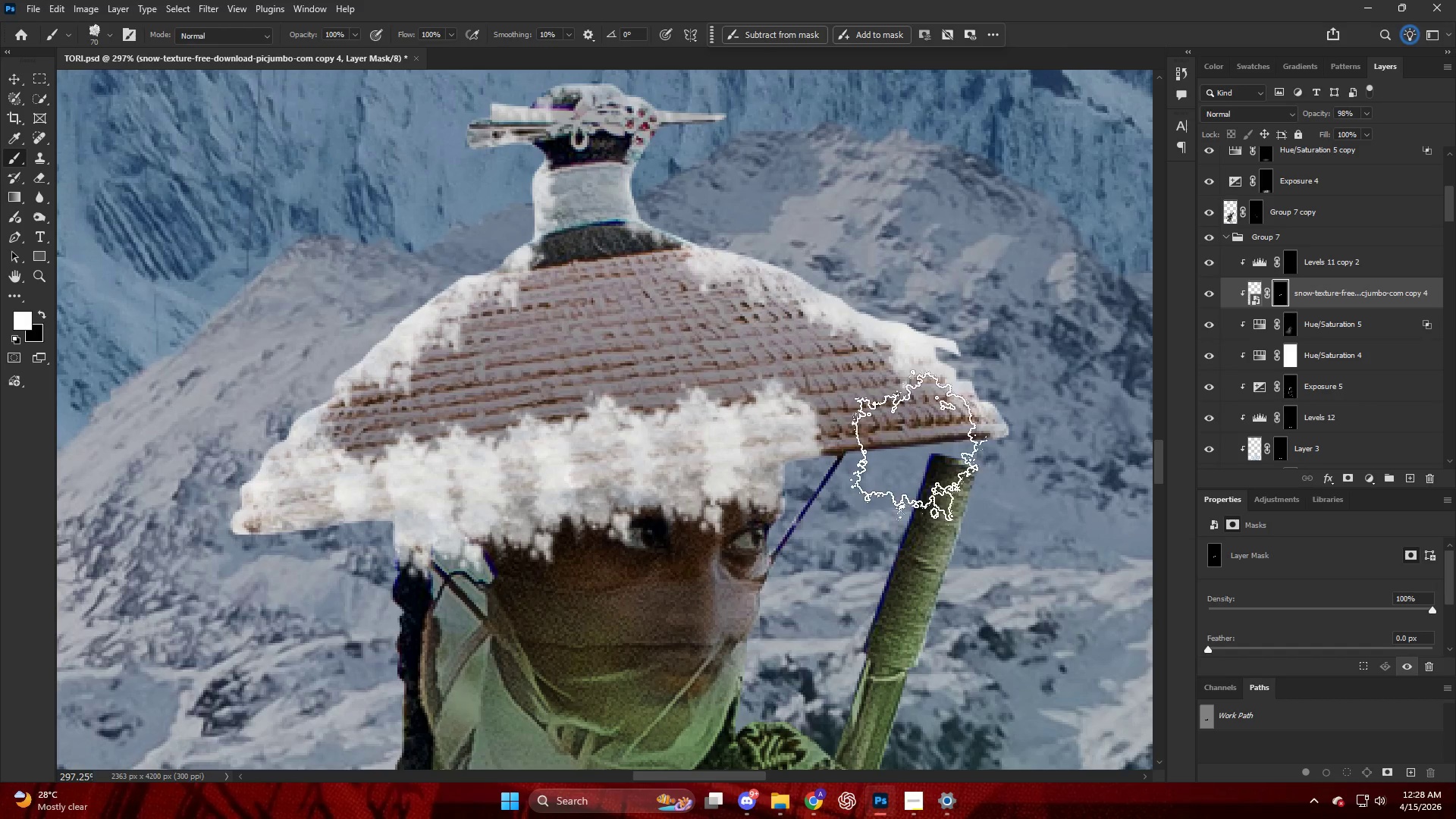 
triple_click([922, 447])
 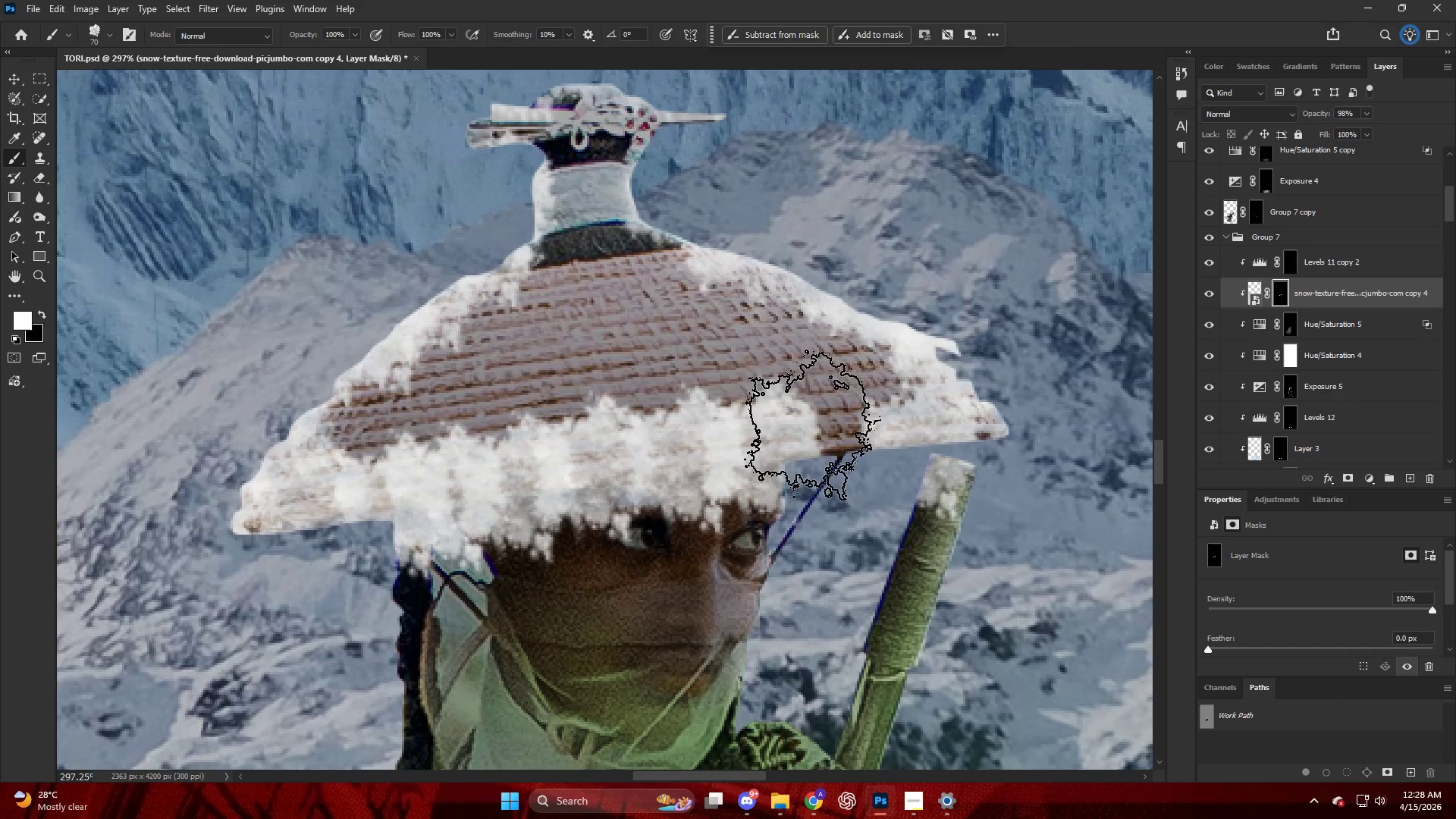 
key(Alt+AltLeft)
 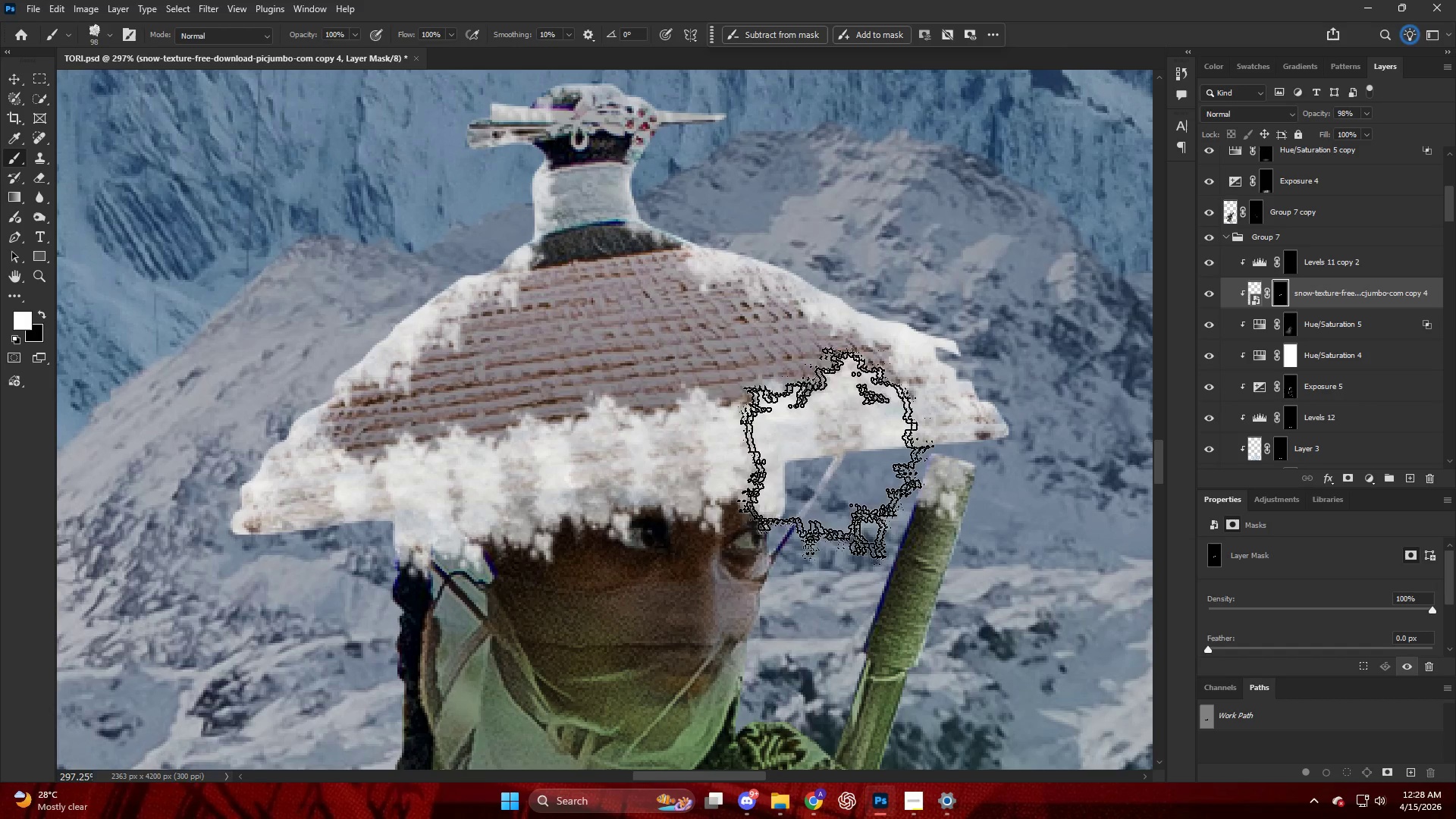 
left_click_drag(start_coordinate=[705, 447], to_coordinate=[617, 445])
 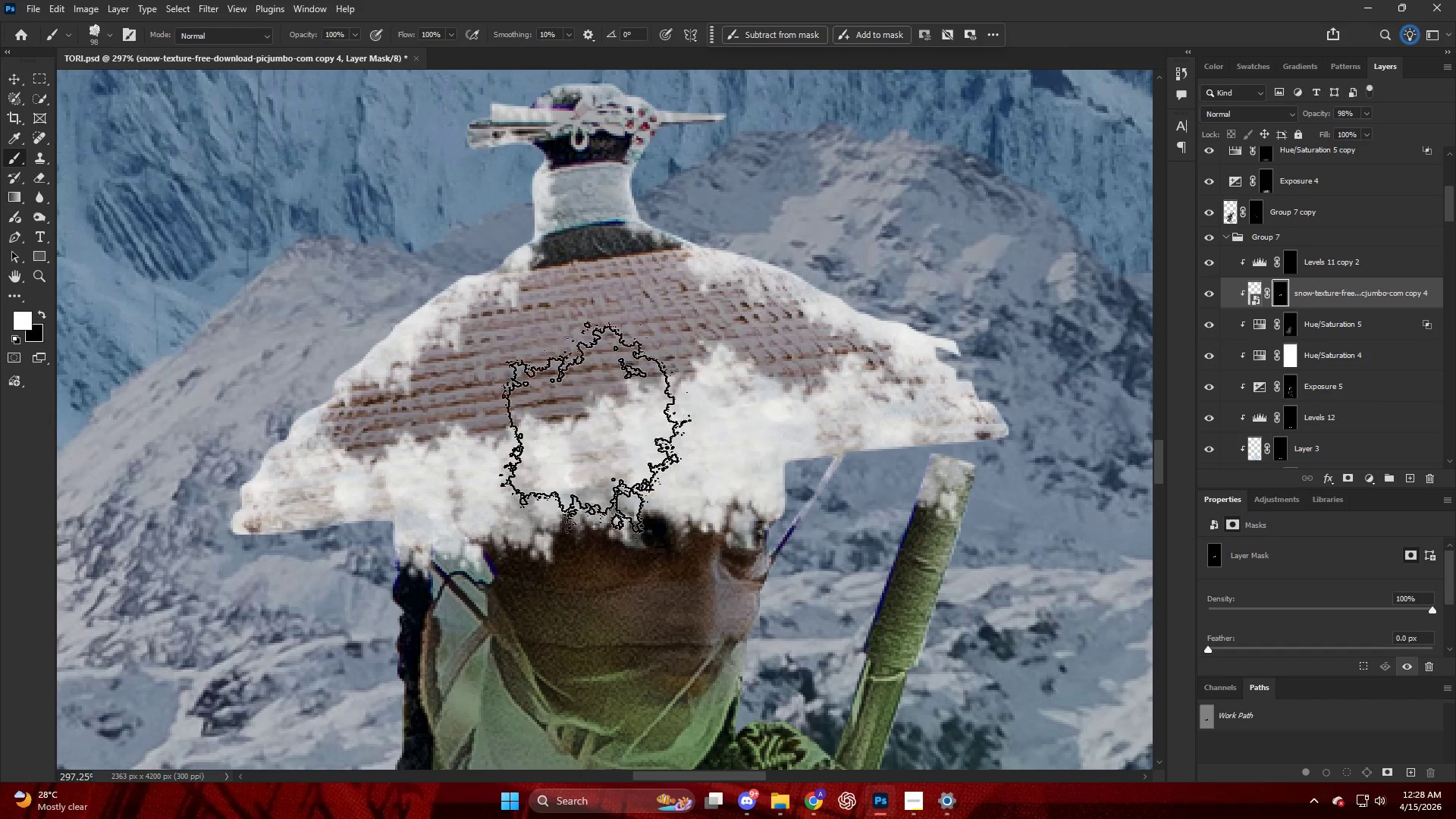 
left_click_drag(start_coordinate=[592, 429], to_coordinate=[579, 423])
 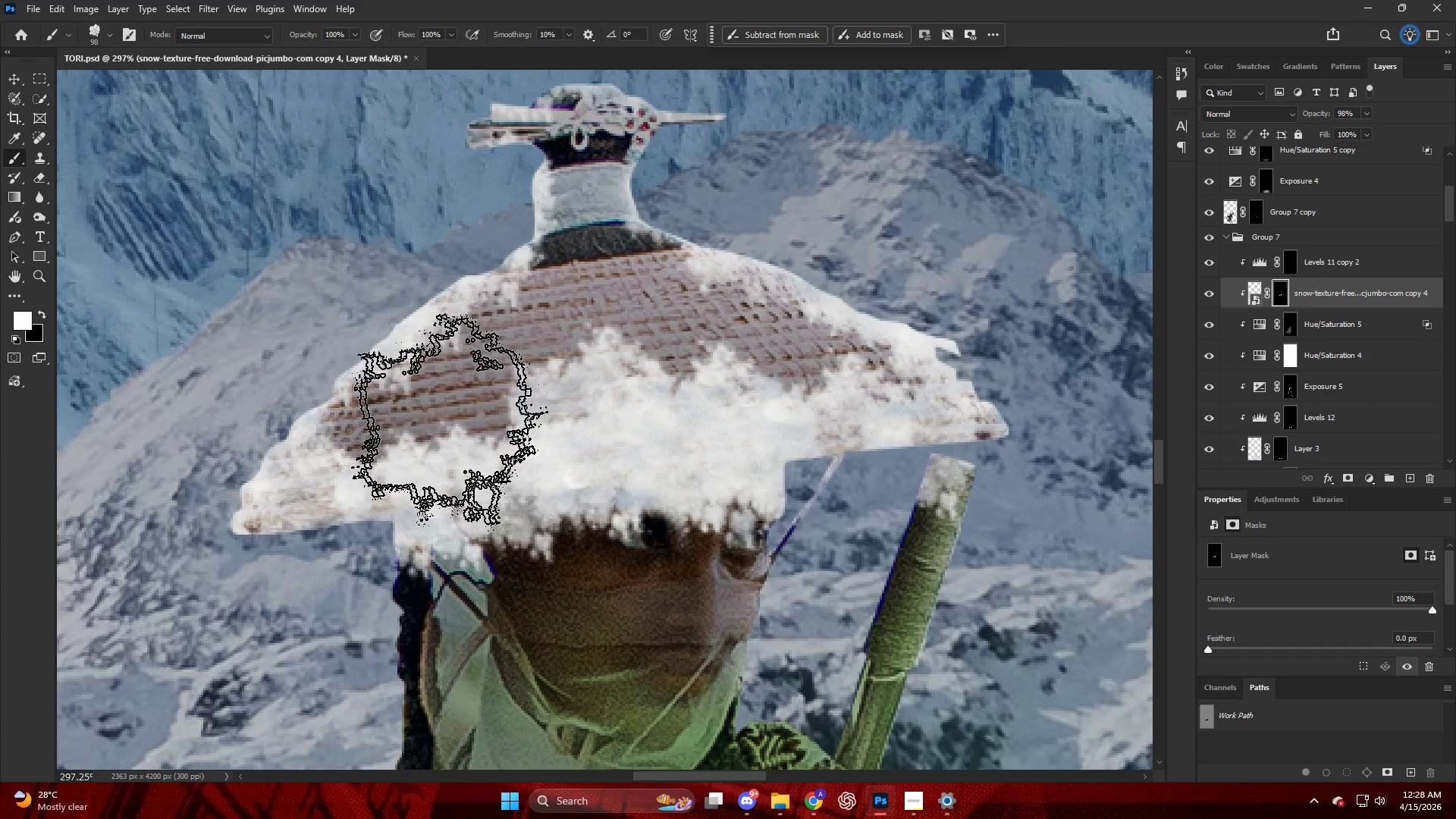 
left_click_drag(start_coordinate=[423, 423], to_coordinate=[403, 425])
 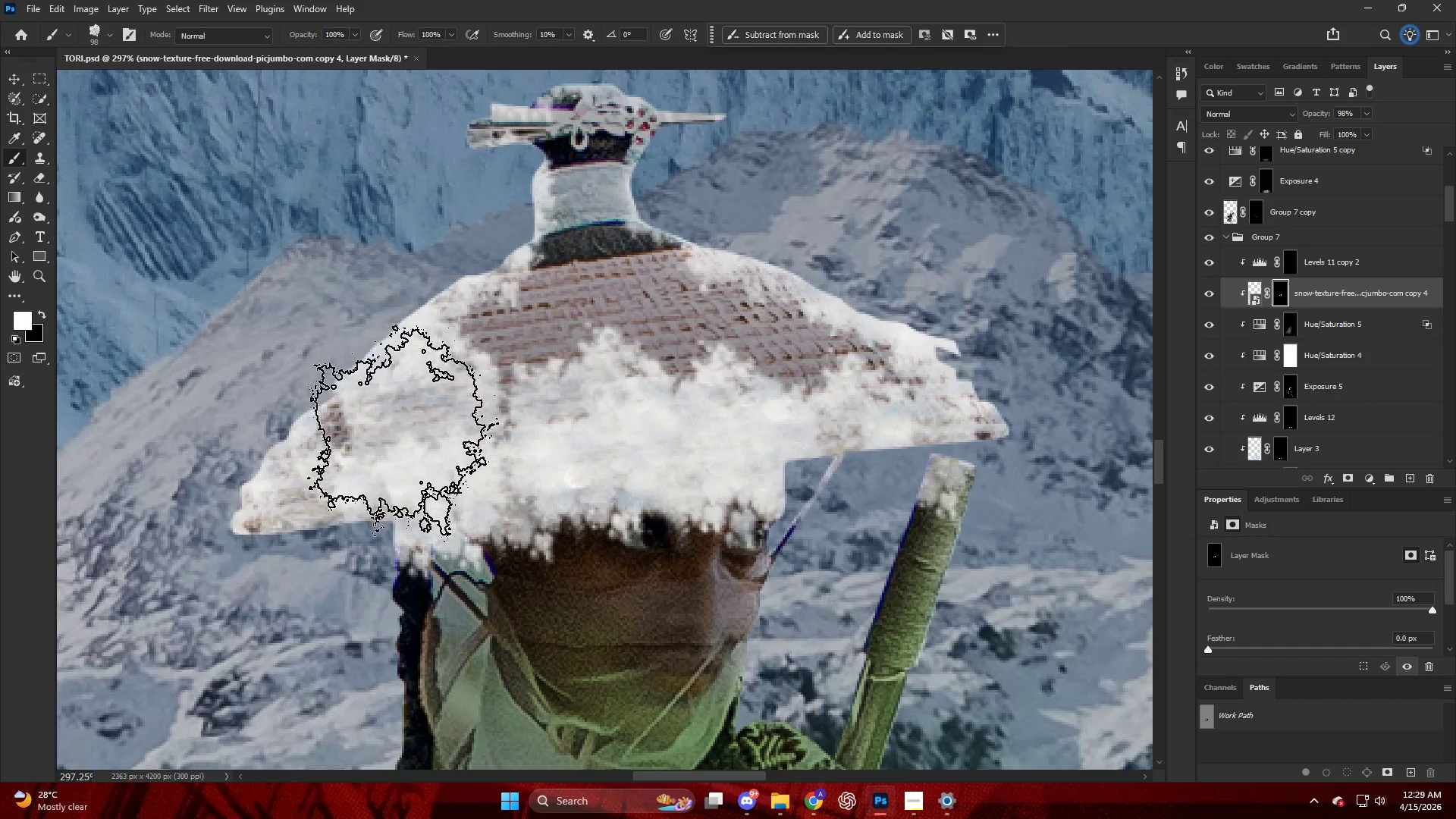 
left_click_drag(start_coordinate=[397, 441], to_coordinate=[396, 447])
 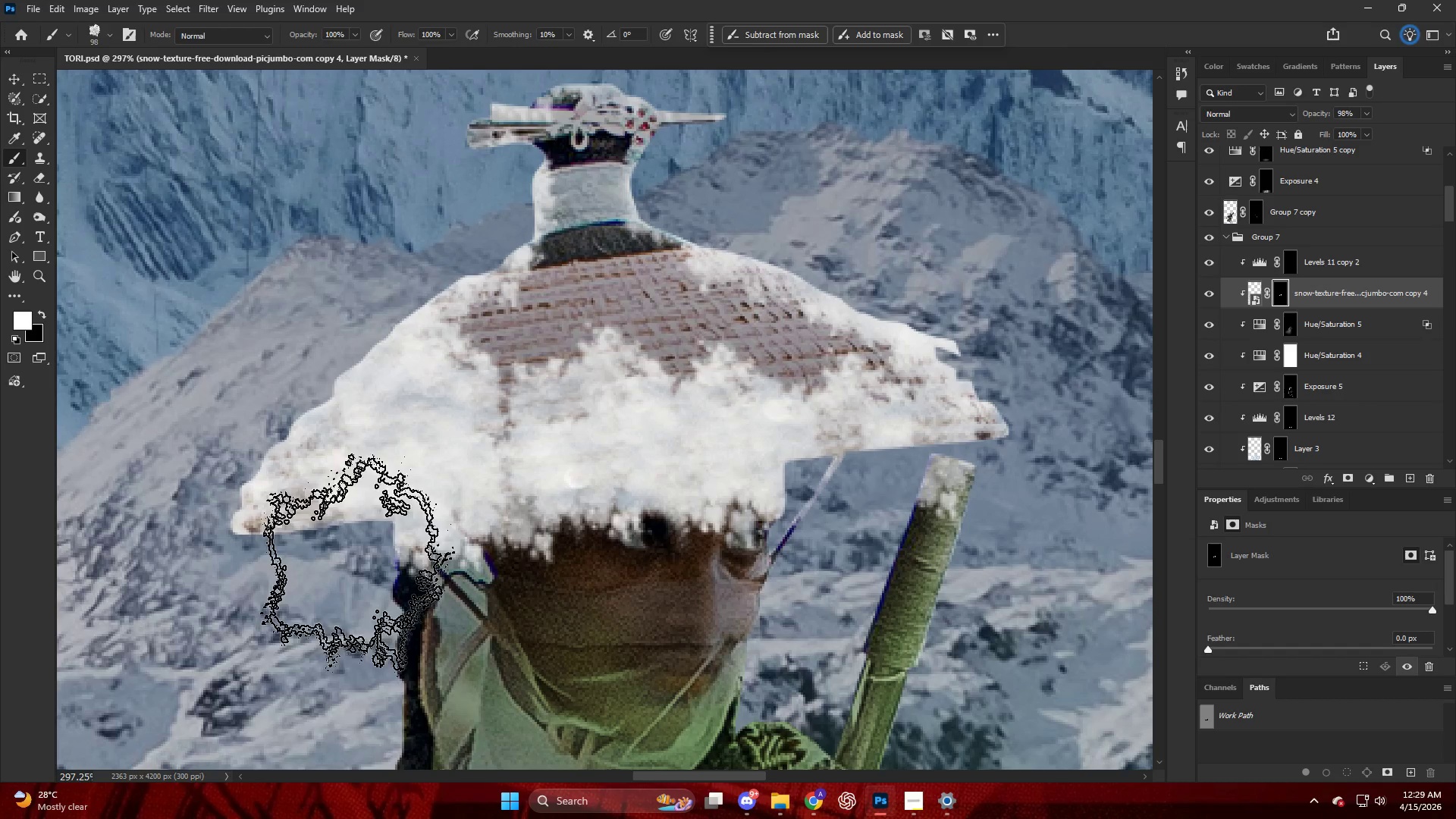 
key(X)
 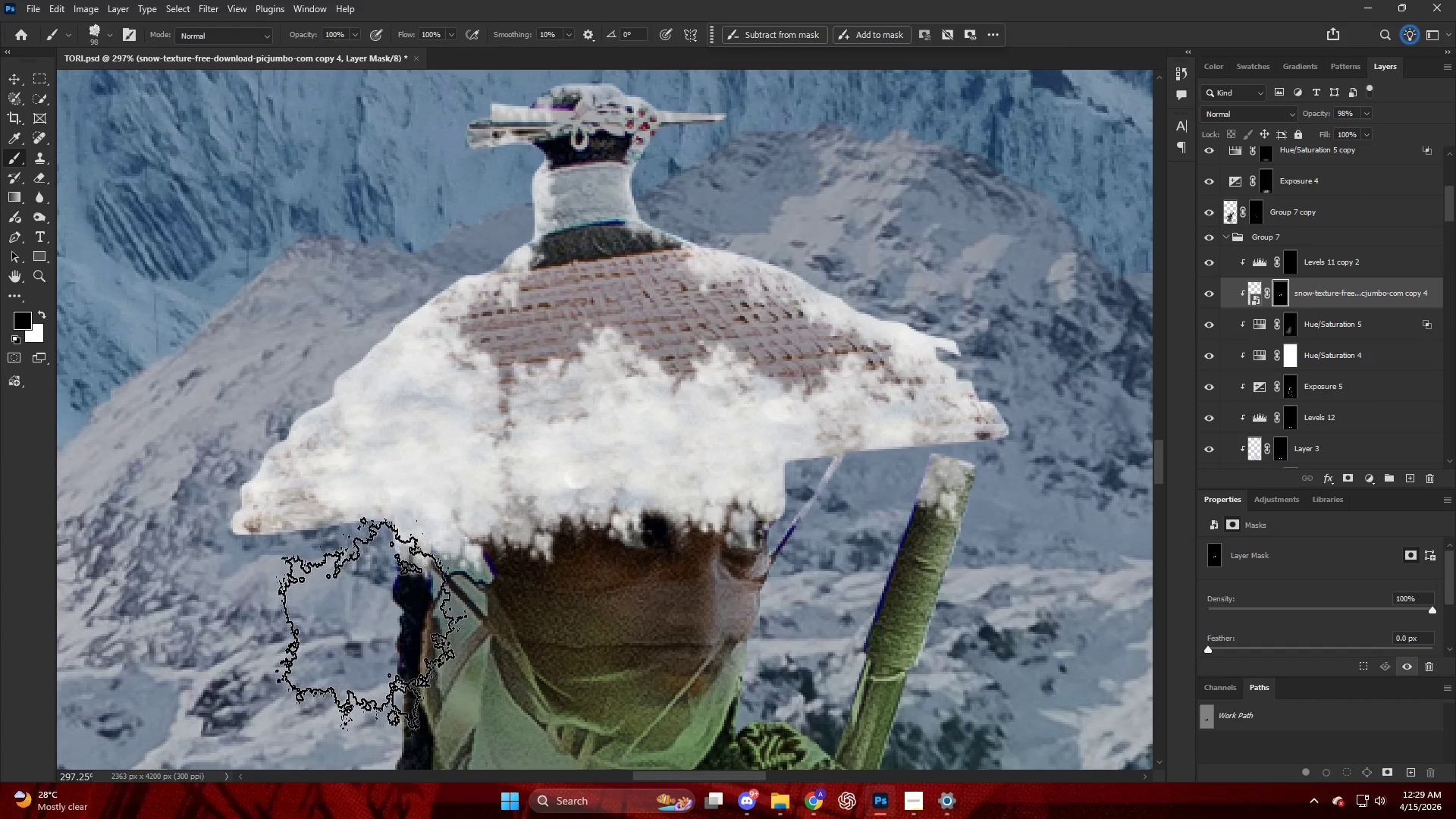 
left_click_drag(start_coordinate=[363, 618], to_coordinate=[347, 616])
 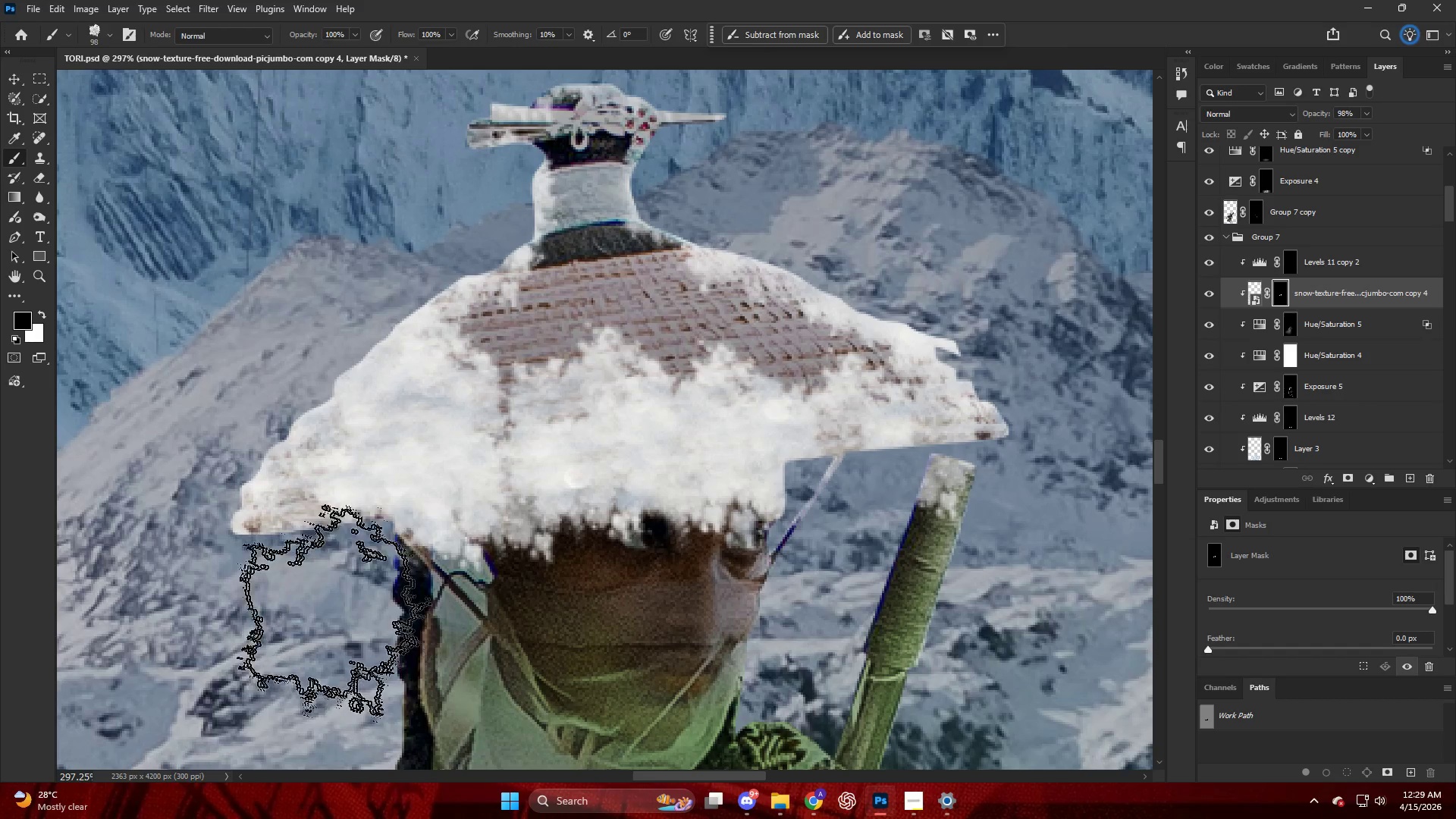 
left_click_drag(start_coordinate=[313, 612], to_coordinate=[287, 612])
 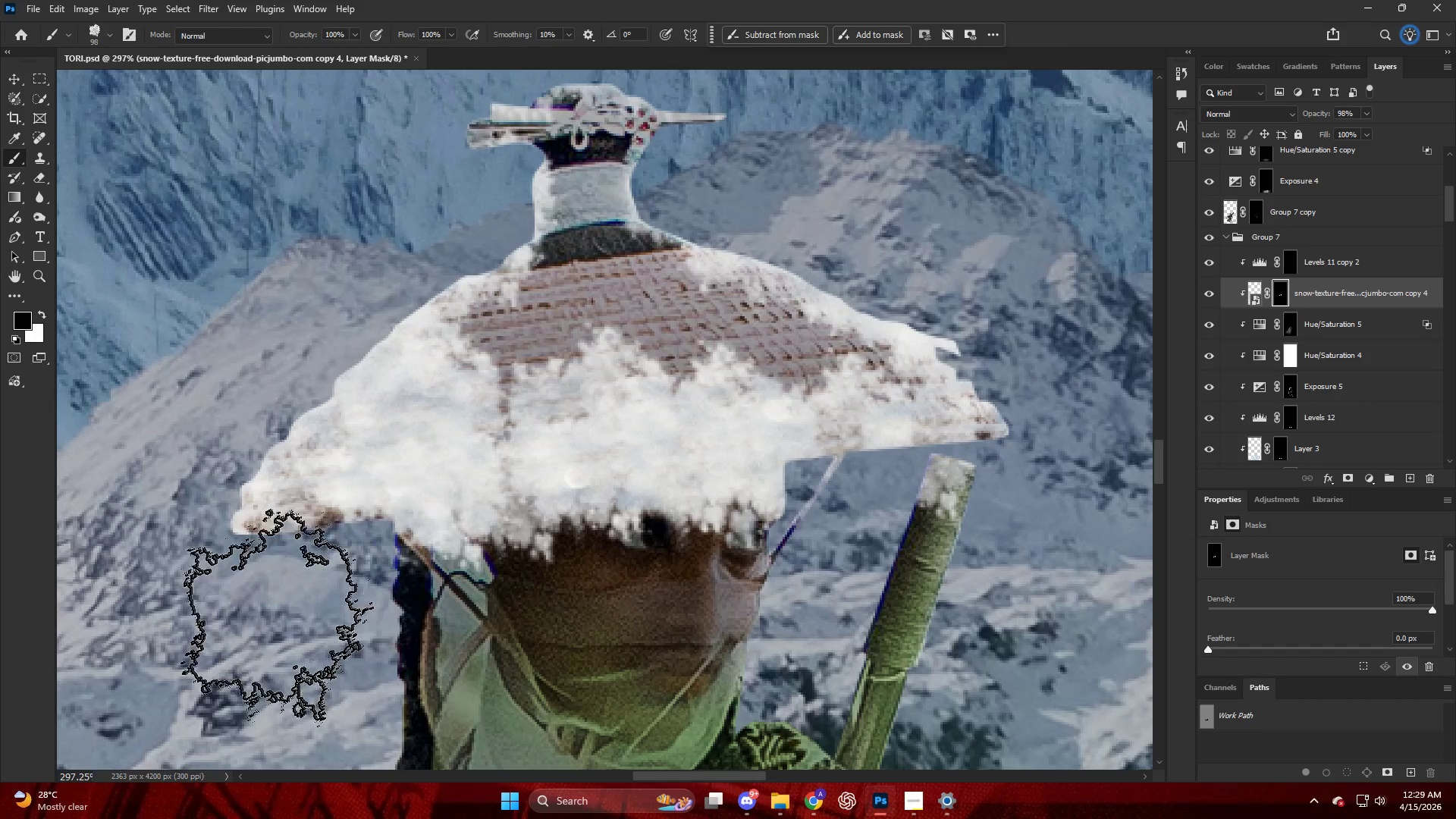 
left_click_drag(start_coordinate=[275, 617], to_coordinate=[263, 620])
 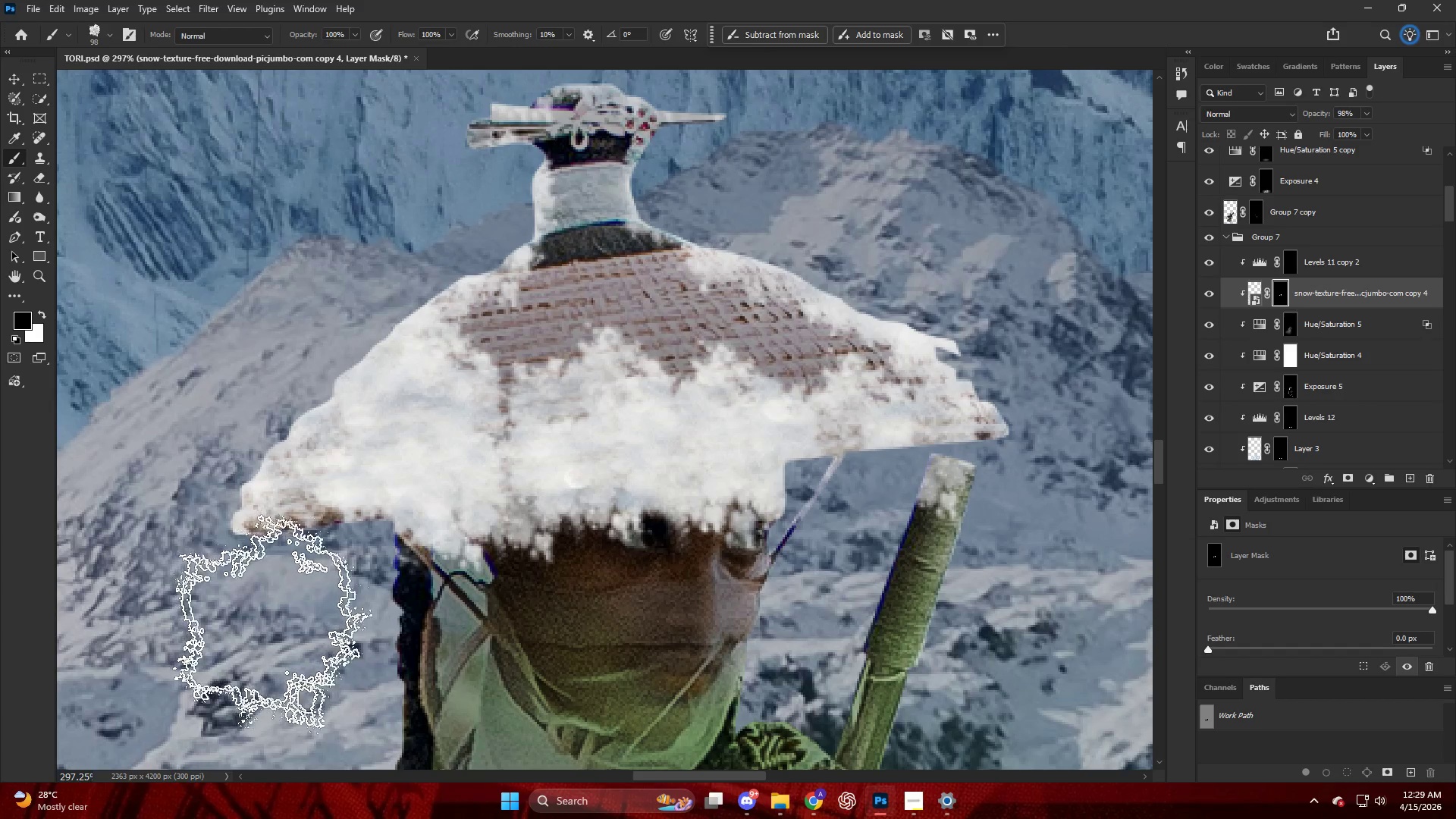 
left_click_drag(start_coordinate=[268, 623], to_coordinate=[309, 629])
 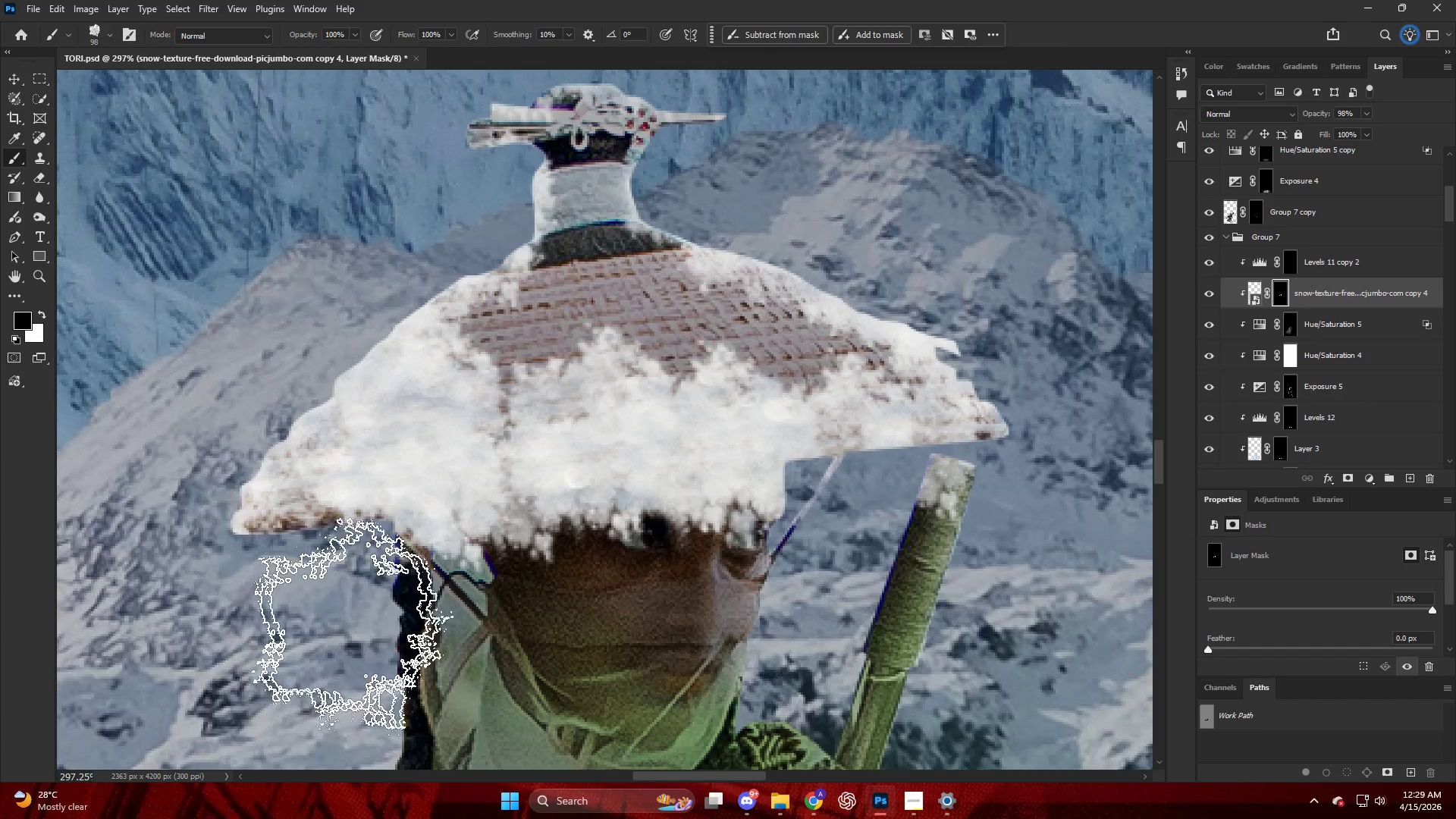 
left_click_drag(start_coordinate=[360, 626], to_coordinate=[405, 626])
 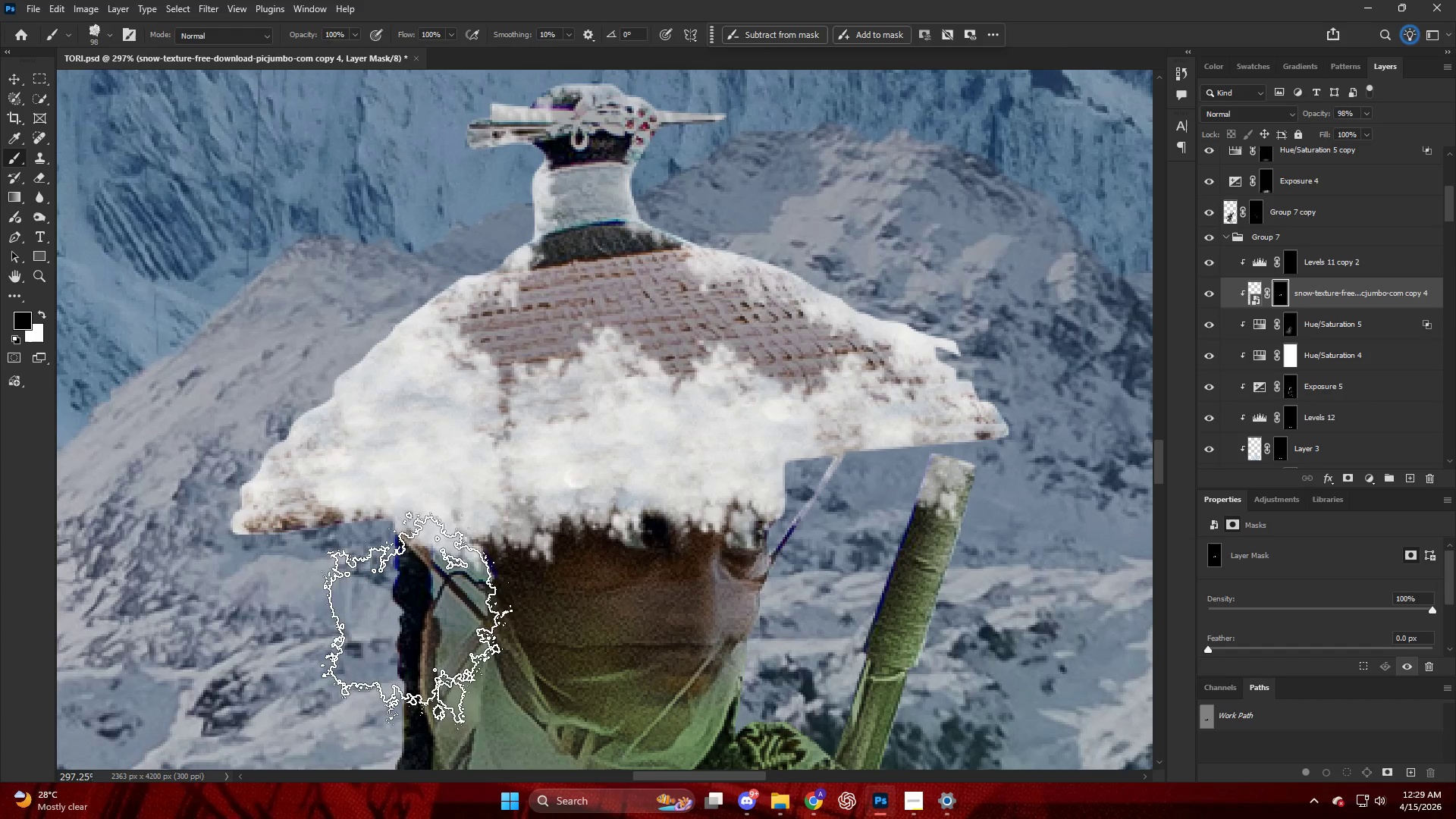 
left_click_drag(start_coordinate=[418, 620], to_coordinate=[431, 620])
 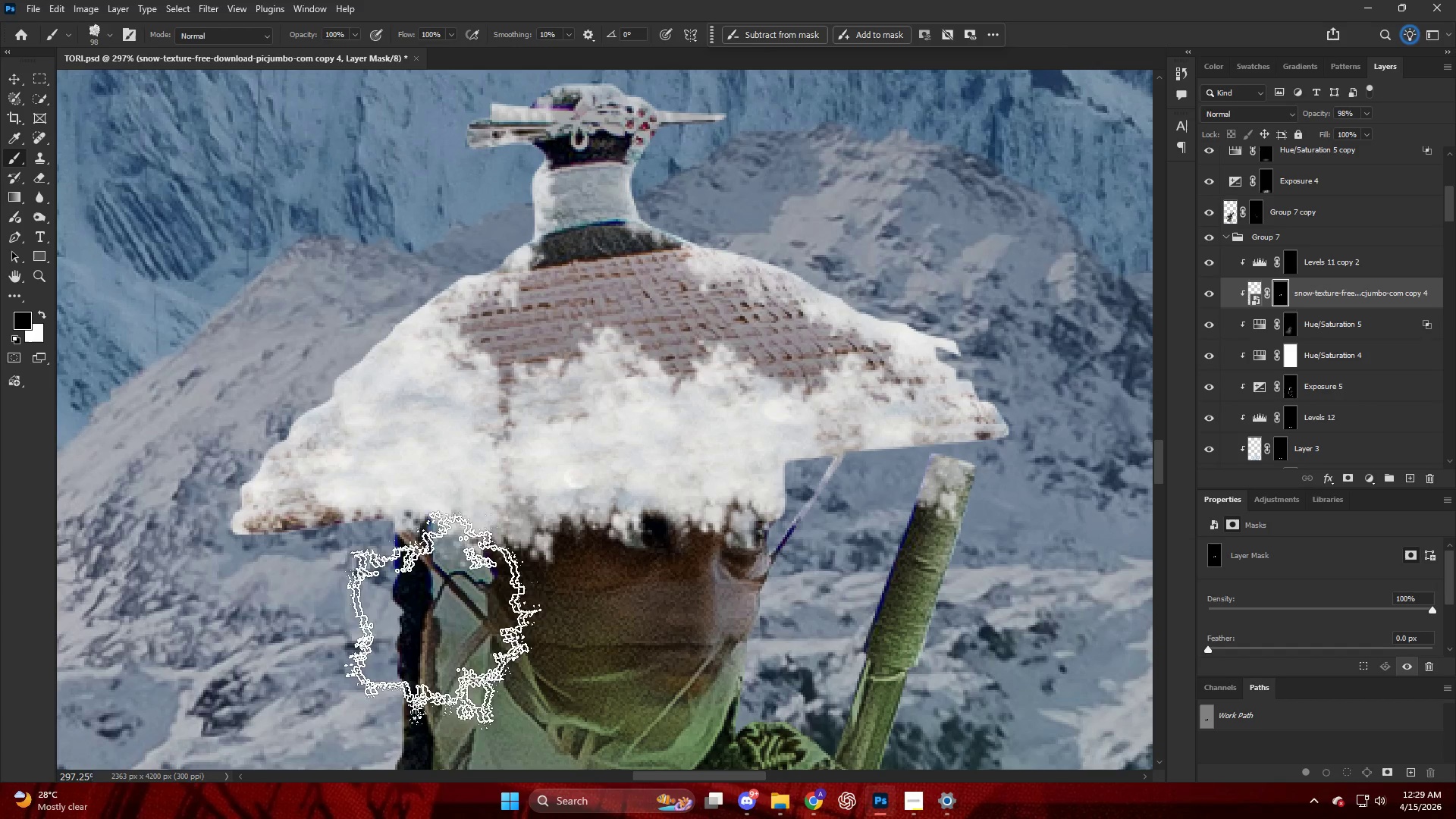 
left_click_drag(start_coordinate=[443, 617], to_coordinate=[399, 613])
 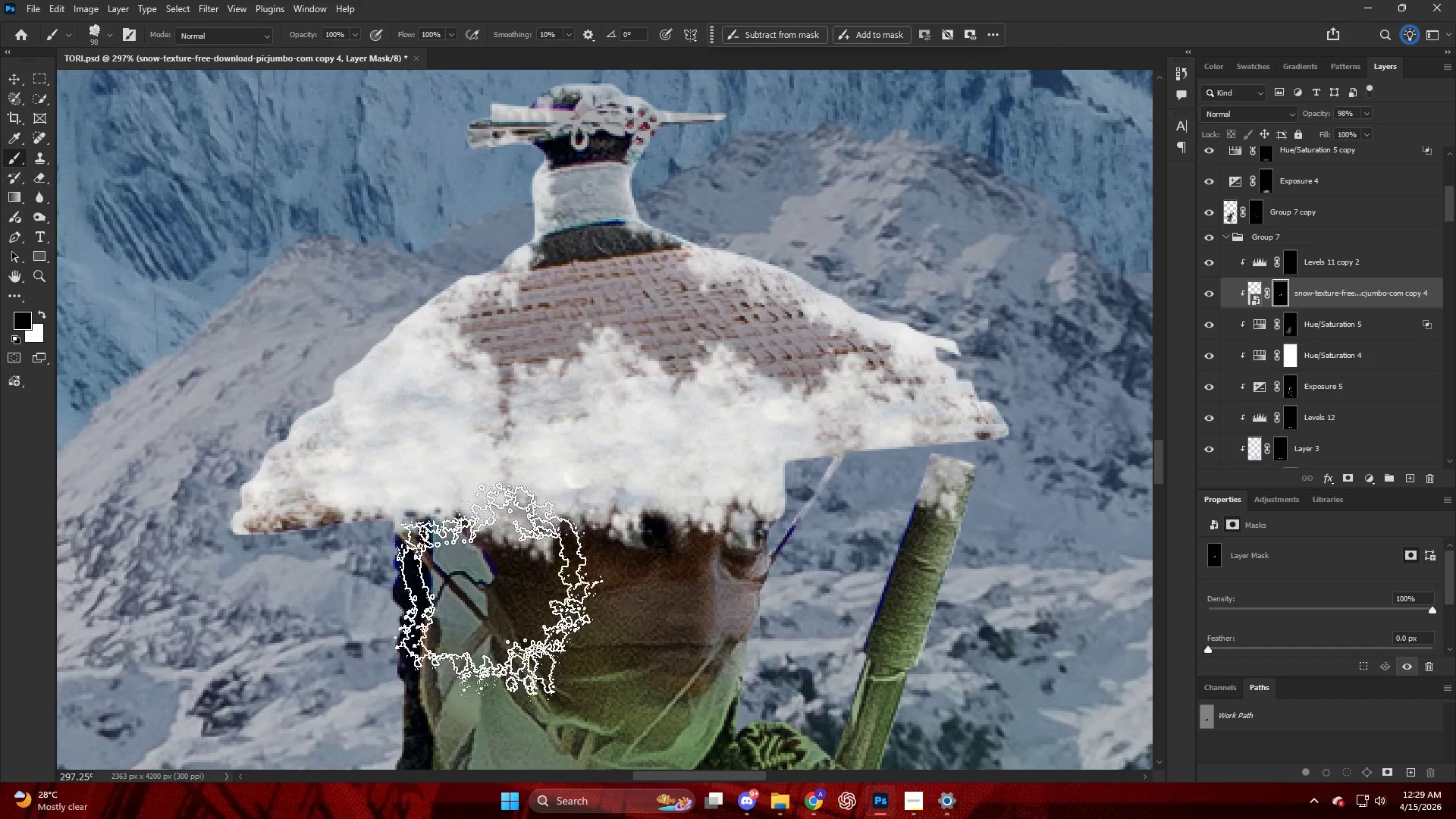 
left_click_drag(start_coordinate=[593, 595], to_coordinate=[601, 596])
 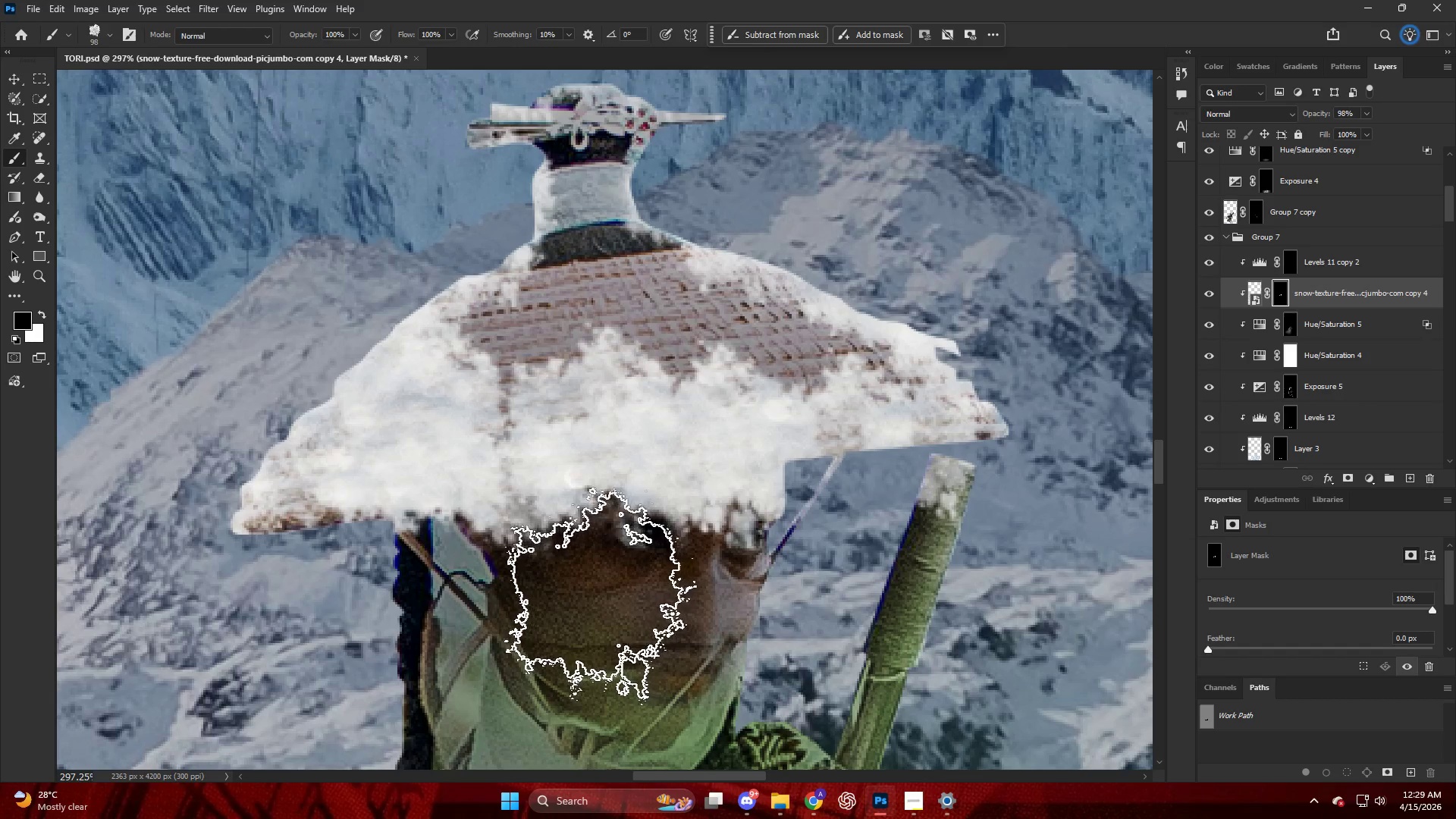 
left_click_drag(start_coordinate=[566, 591], to_coordinate=[436, 574])
 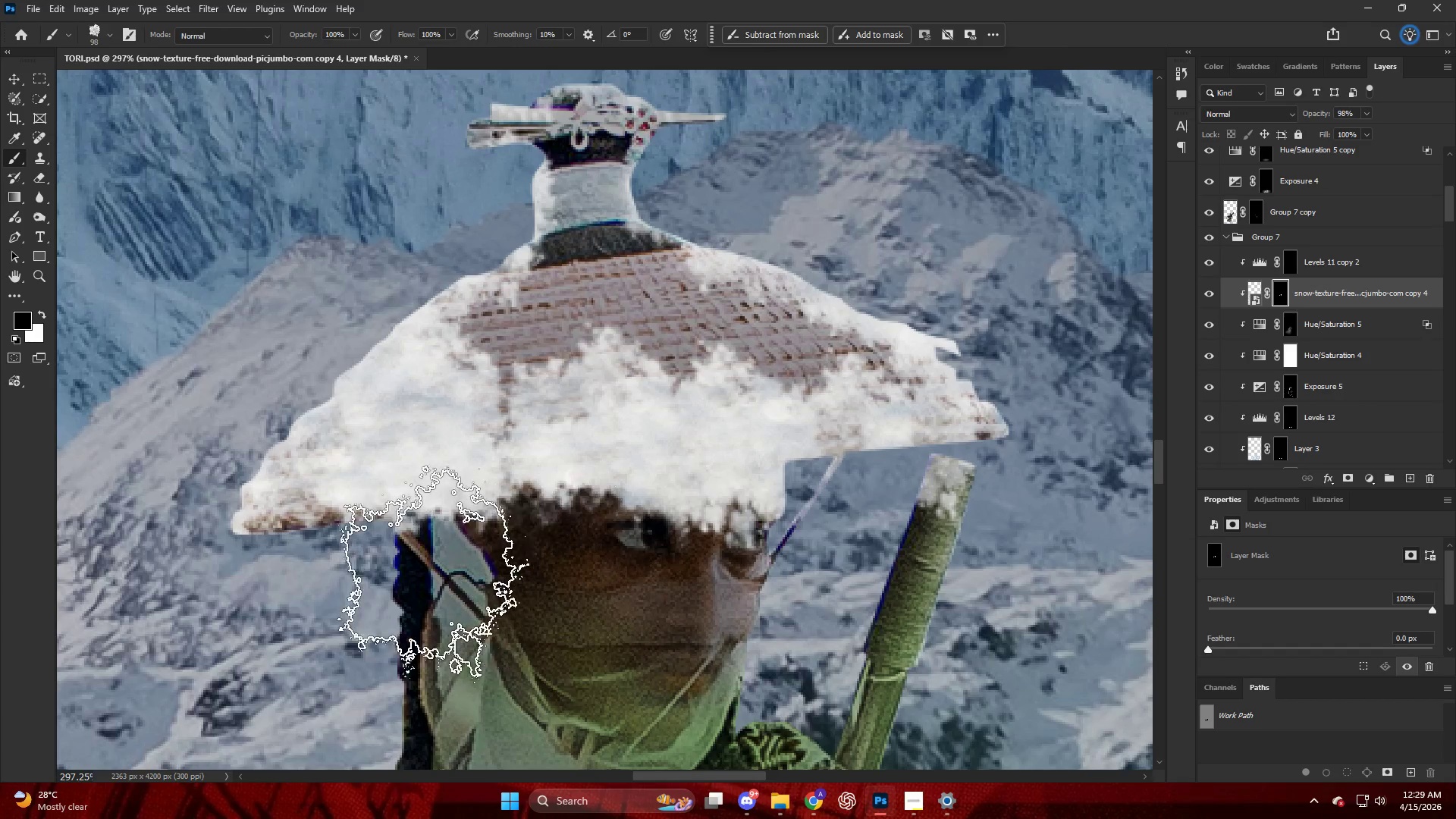 
left_click_drag(start_coordinate=[441, 576], to_coordinate=[457, 581])
 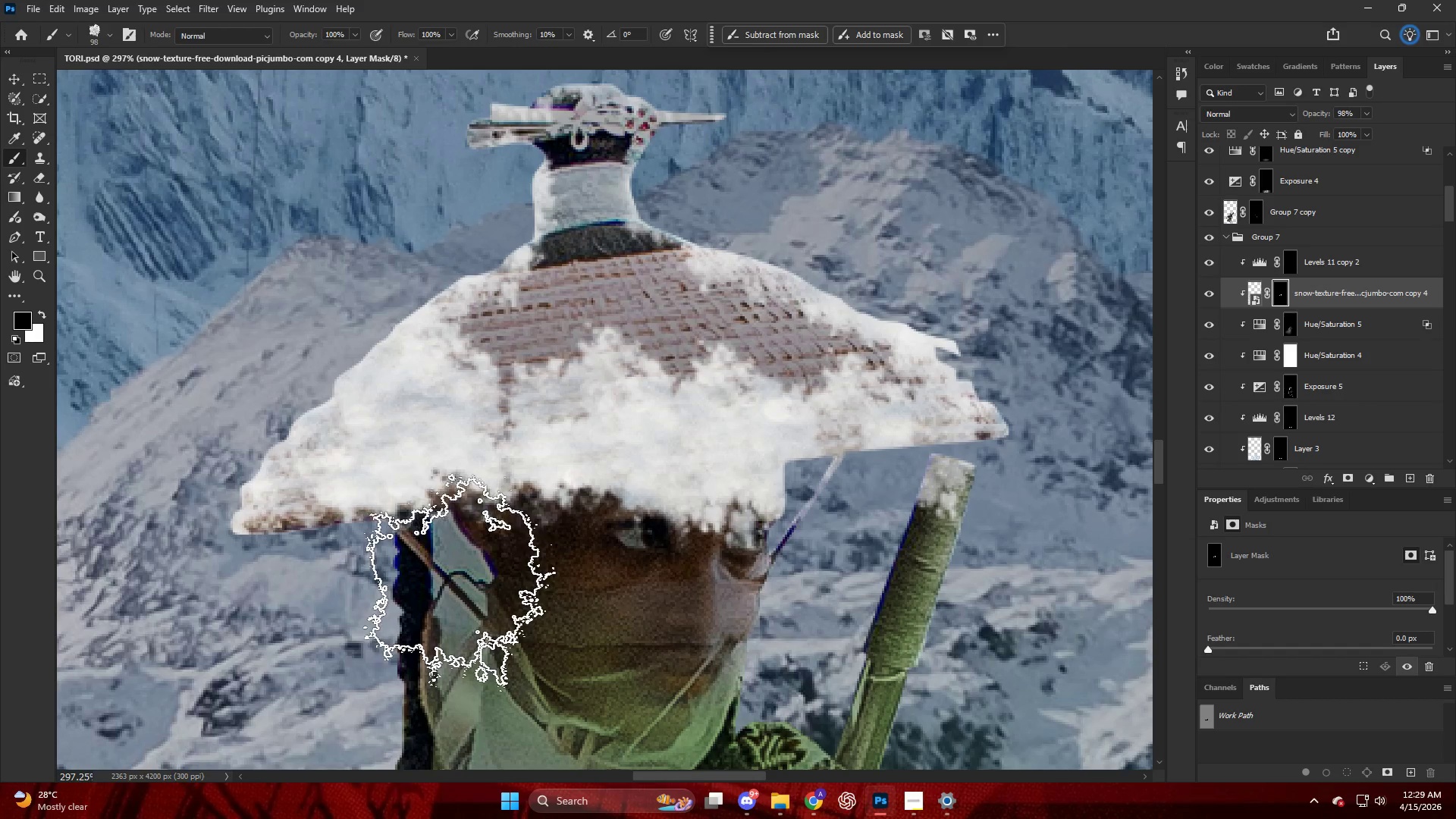 
left_click_drag(start_coordinate=[426, 582], to_coordinate=[404, 585])
 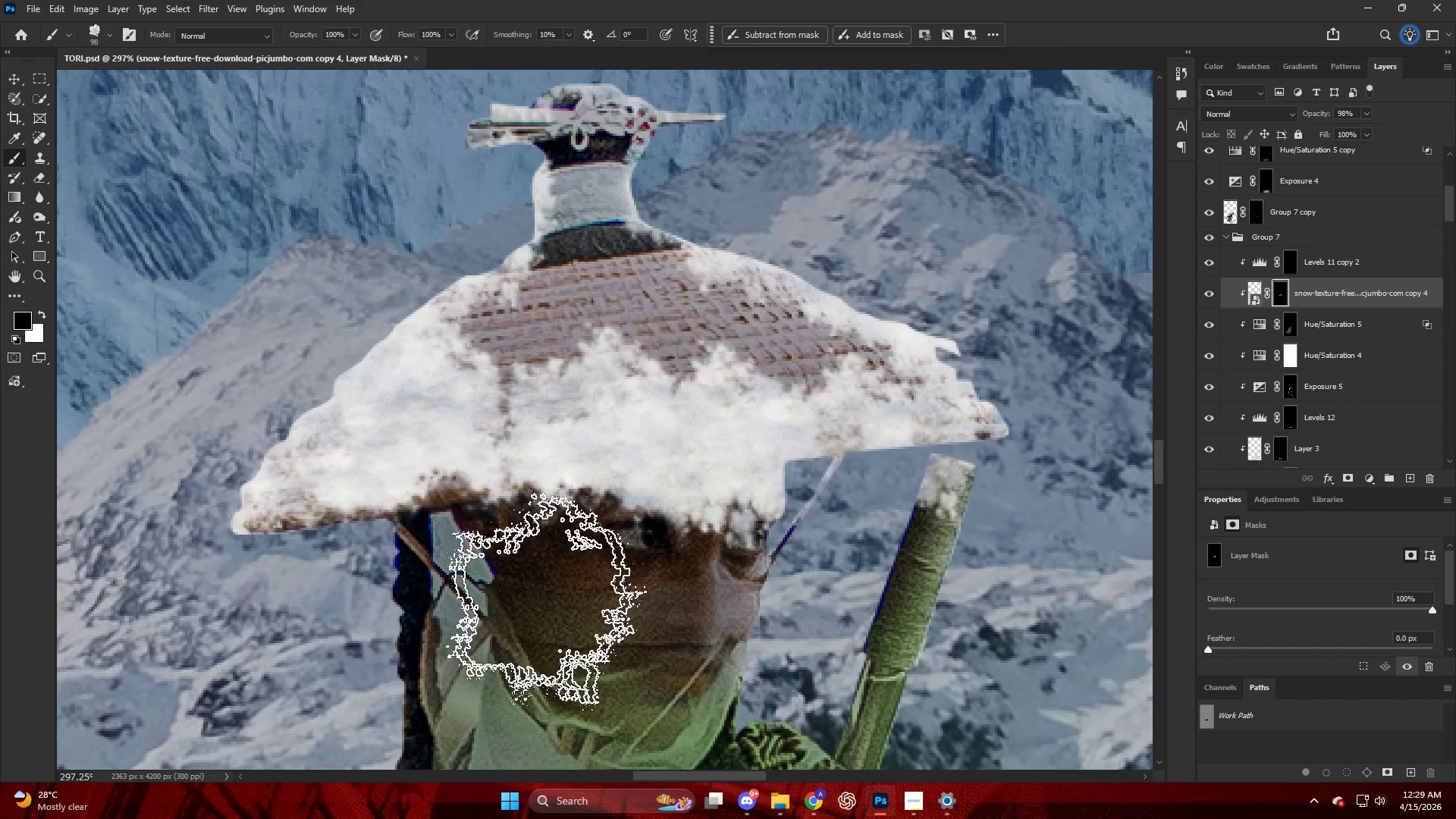 
left_click_drag(start_coordinate=[526, 601], to_coordinate=[556, 599])
 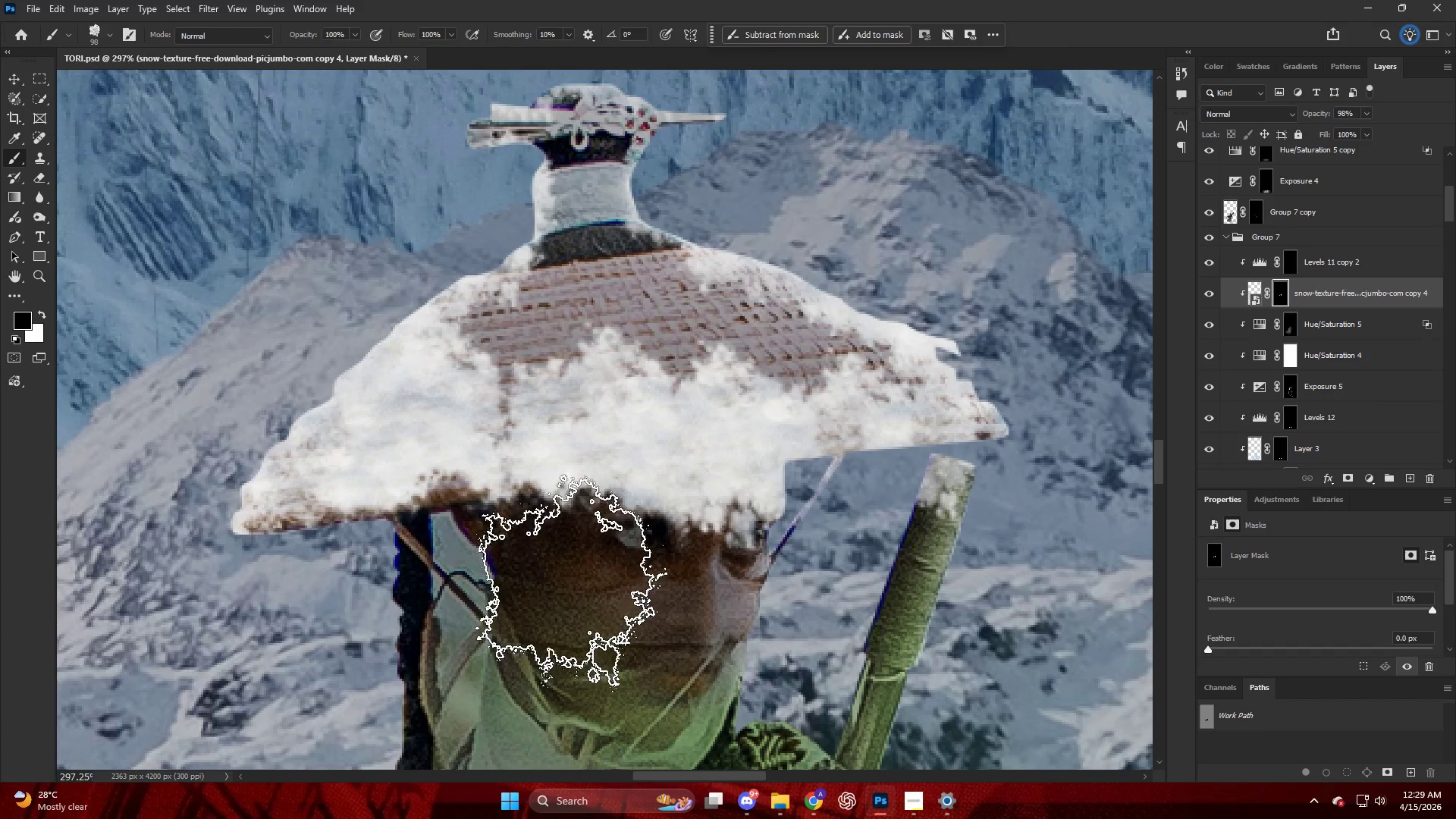 
left_click_drag(start_coordinate=[568, 582], to_coordinate=[555, 581])
 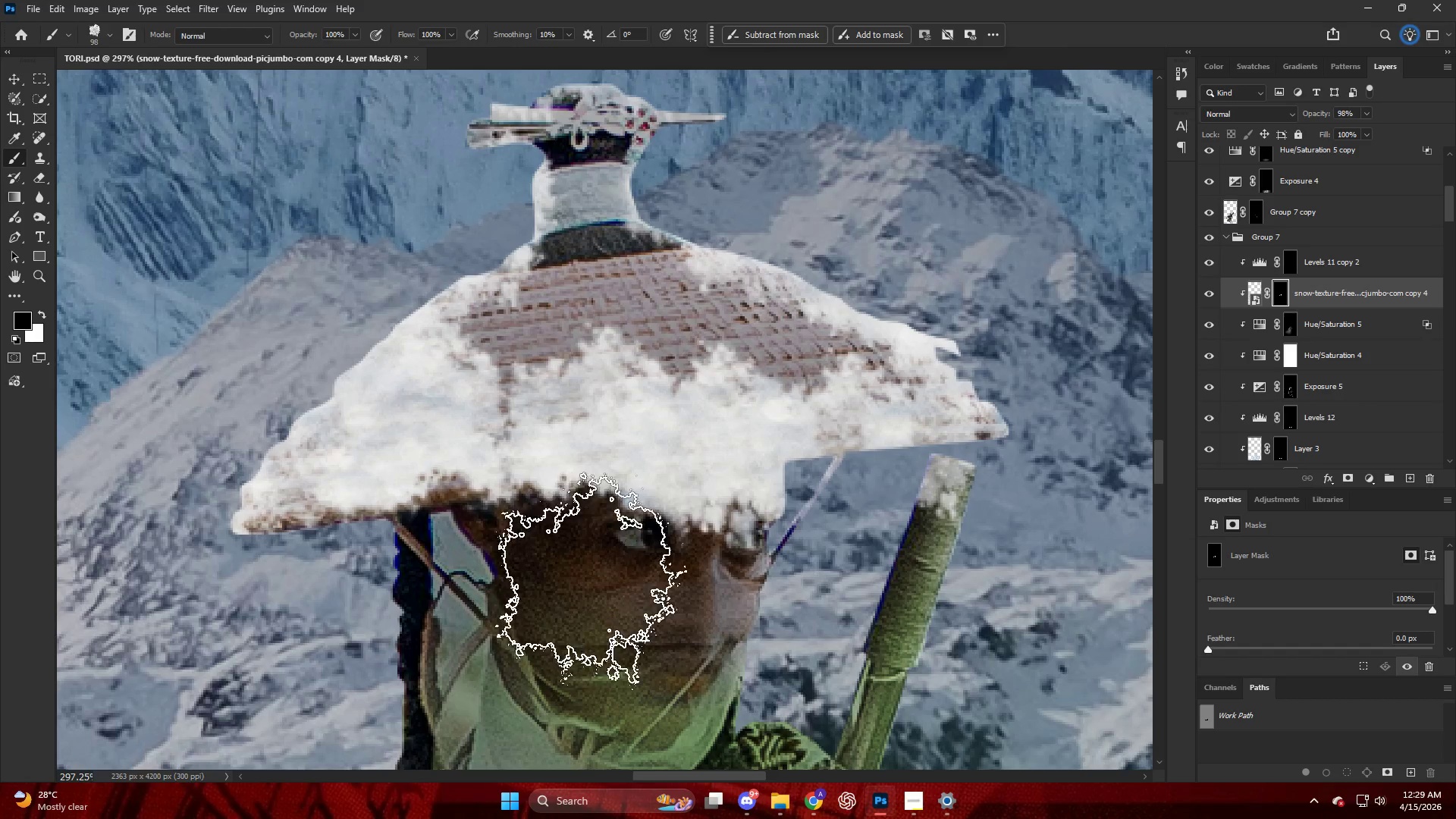 
left_click_drag(start_coordinate=[594, 580], to_coordinate=[642, 575])
 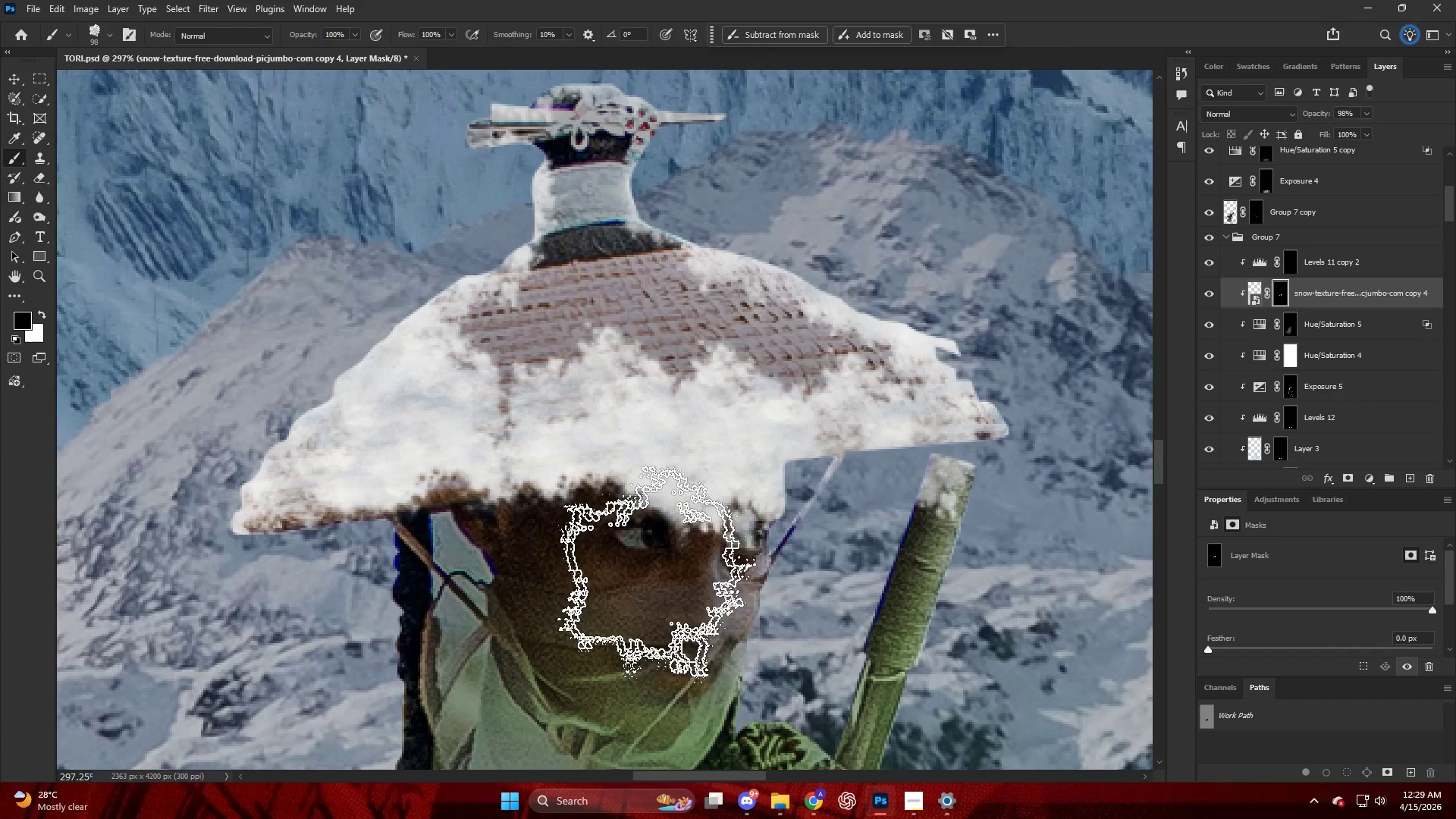 
left_click_drag(start_coordinate=[670, 575], to_coordinate=[684, 576])
 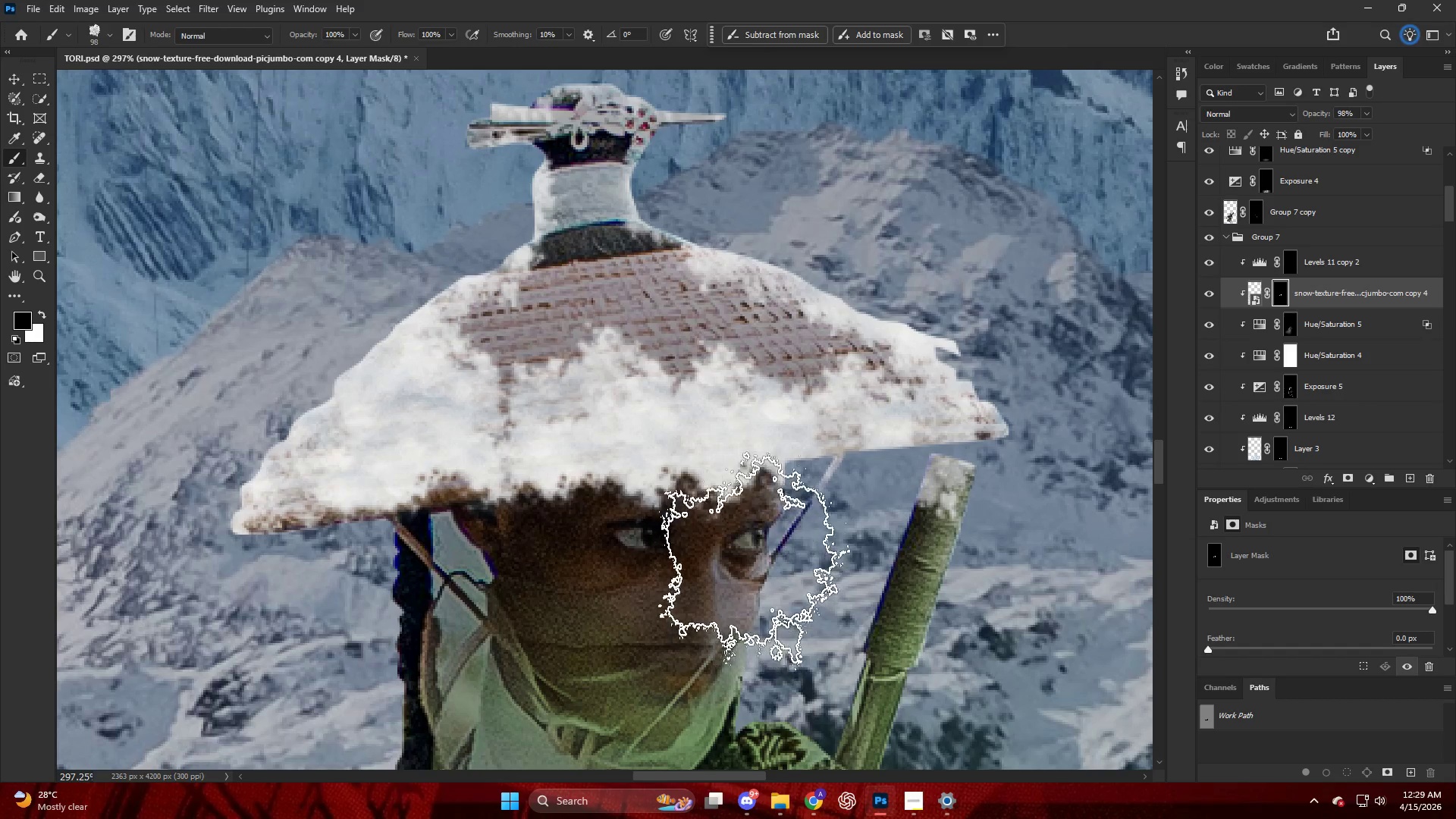 
left_click_drag(start_coordinate=[751, 560], to_coordinate=[814, 525])
 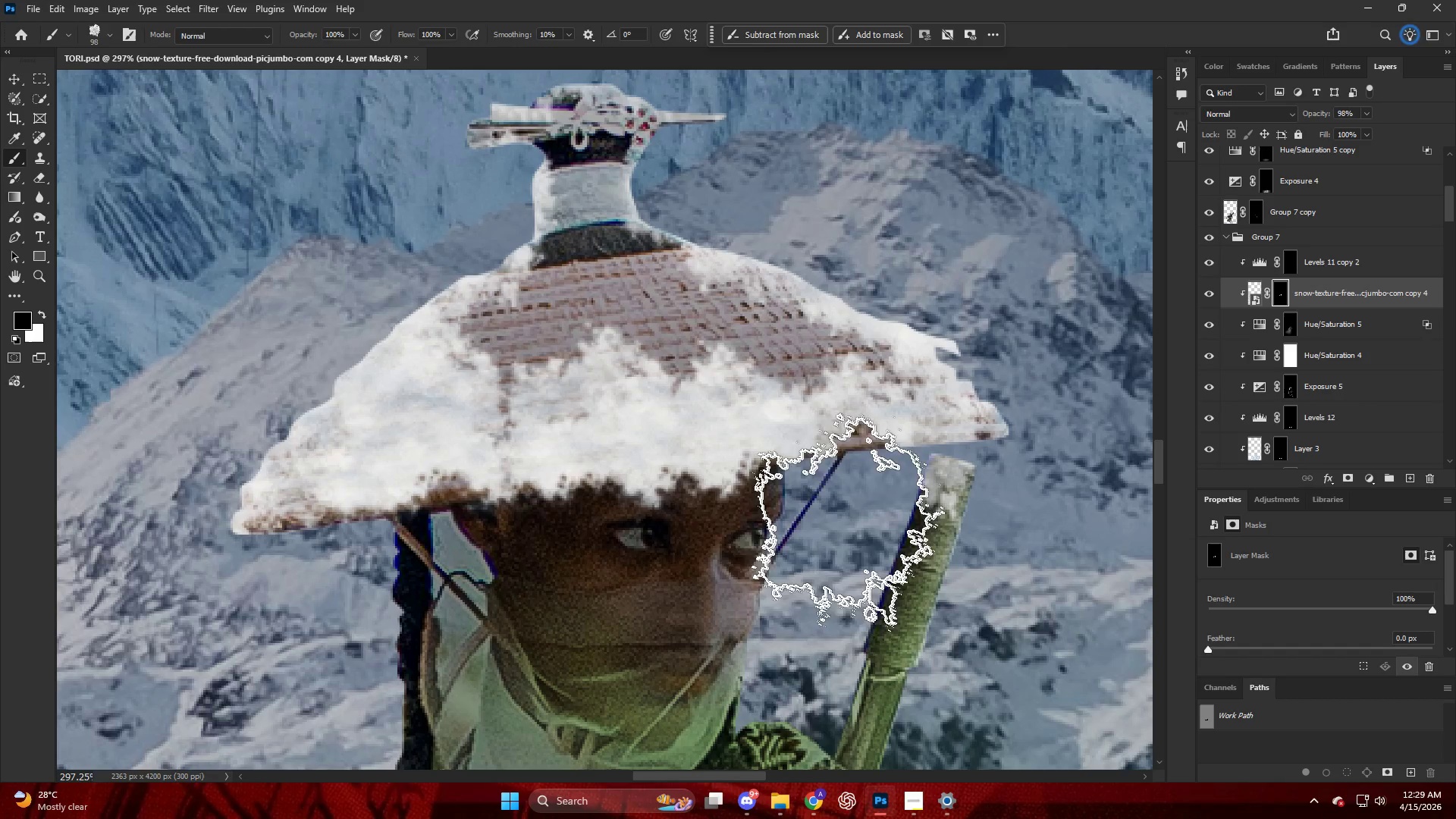 
left_click_drag(start_coordinate=[830, 526], to_coordinate=[797, 533])
 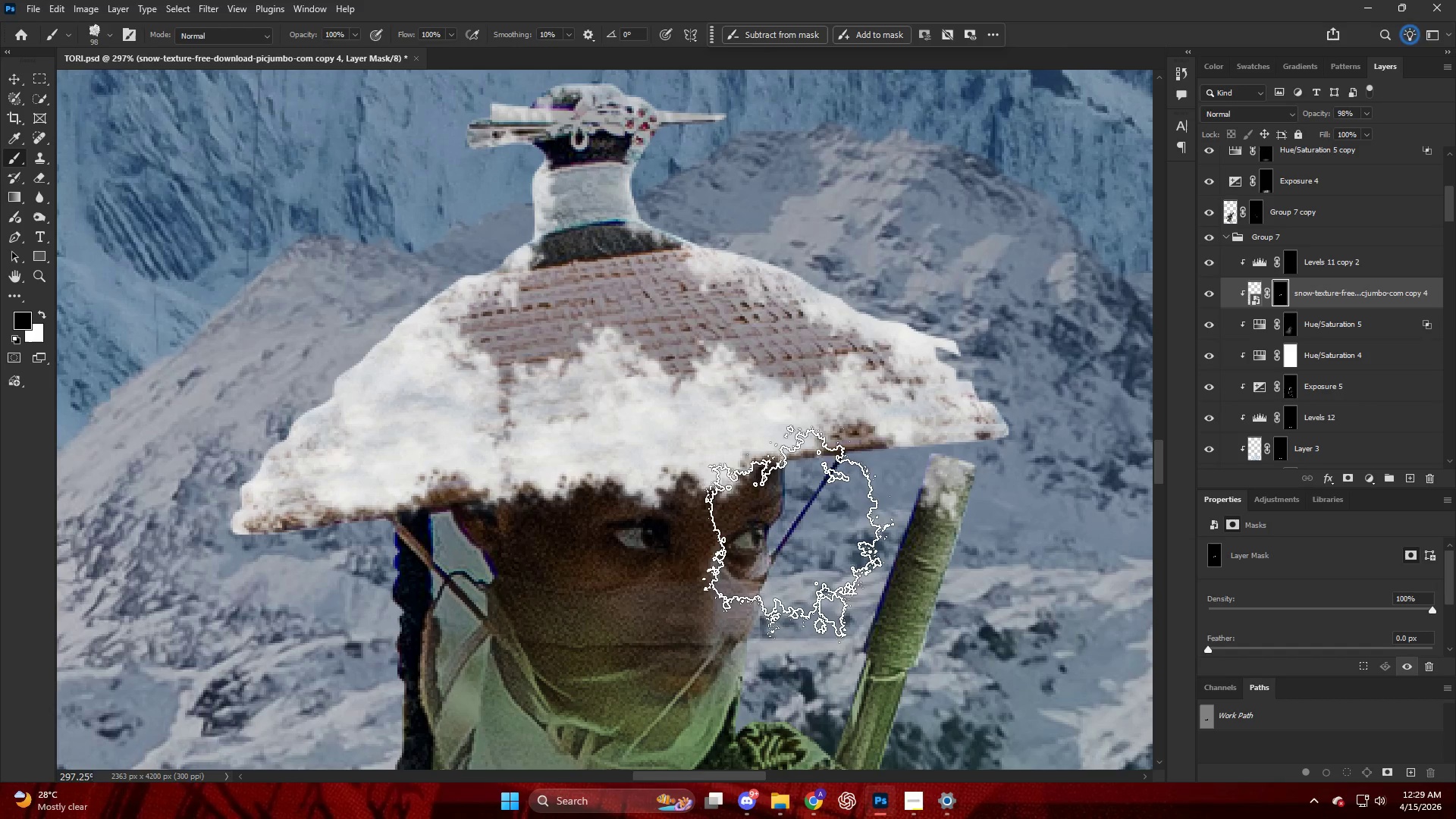 
left_click_drag(start_coordinate=[795, 533], to_coordinate=[893, 529])
 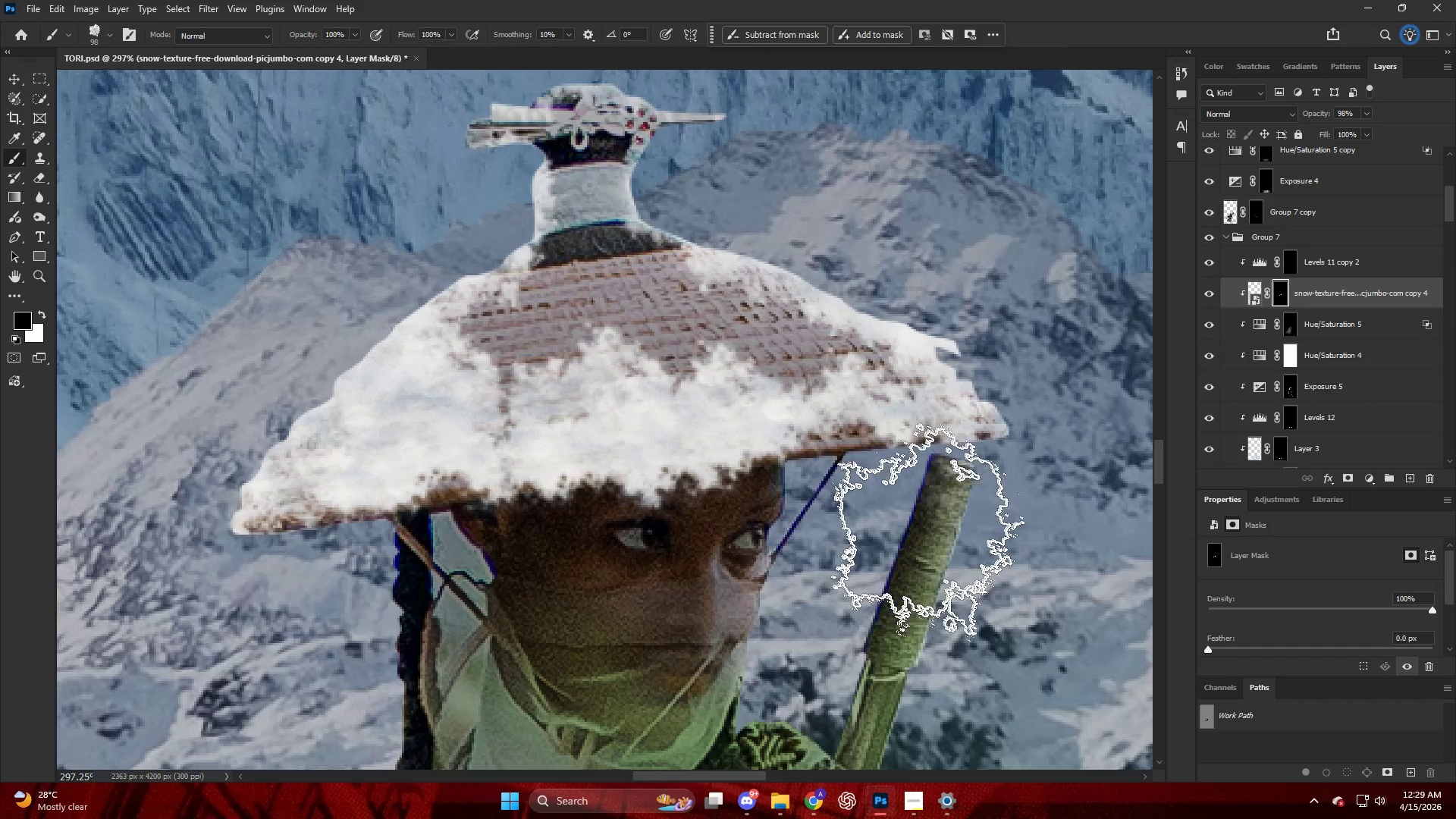 
left_click_drag(start_coordinate=[926, 532], to_coordinate=[892, 538])
 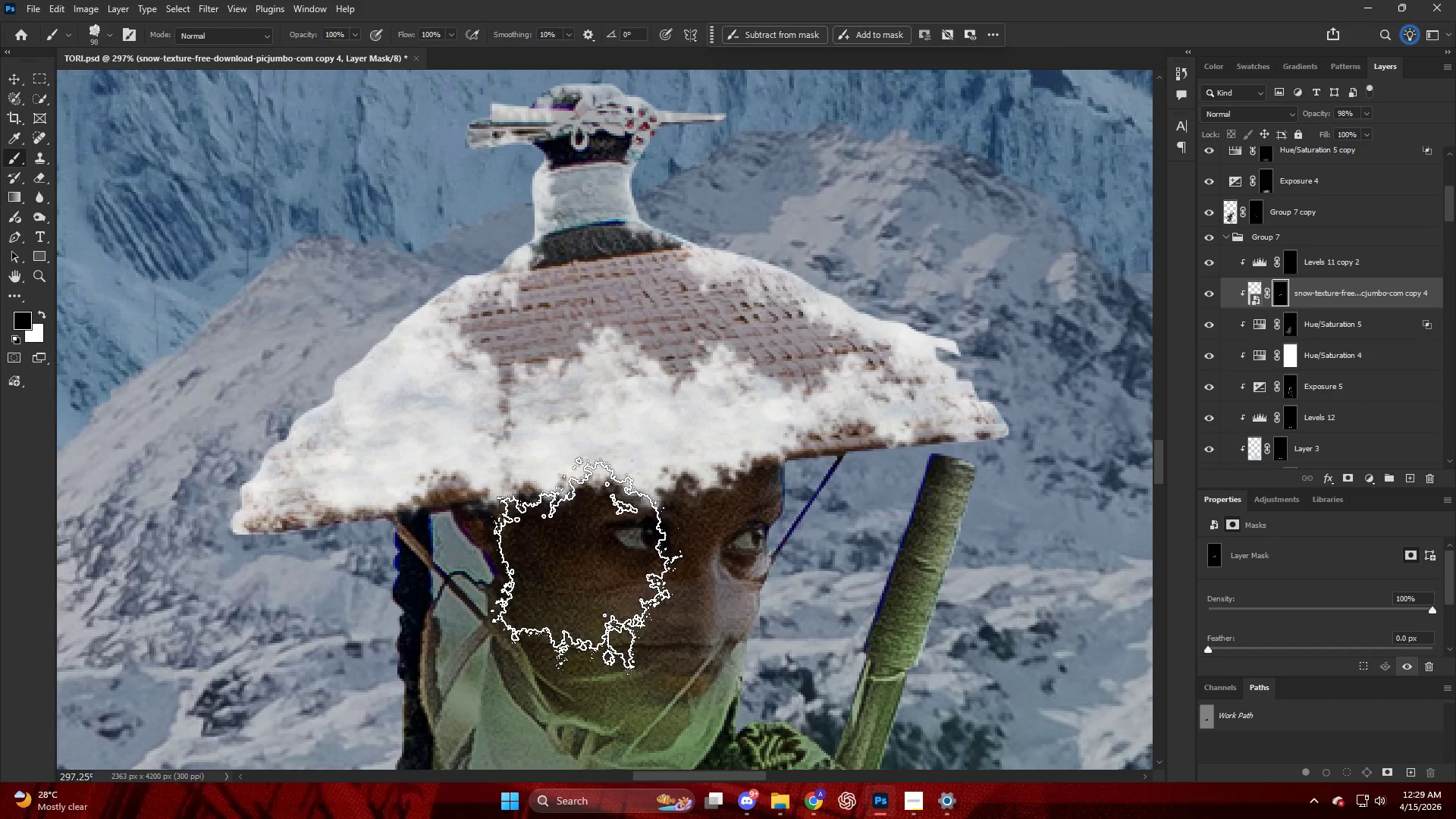 
left_click_drag(start_coordinate=[565, 558], to_coordinate=[545, 556])
 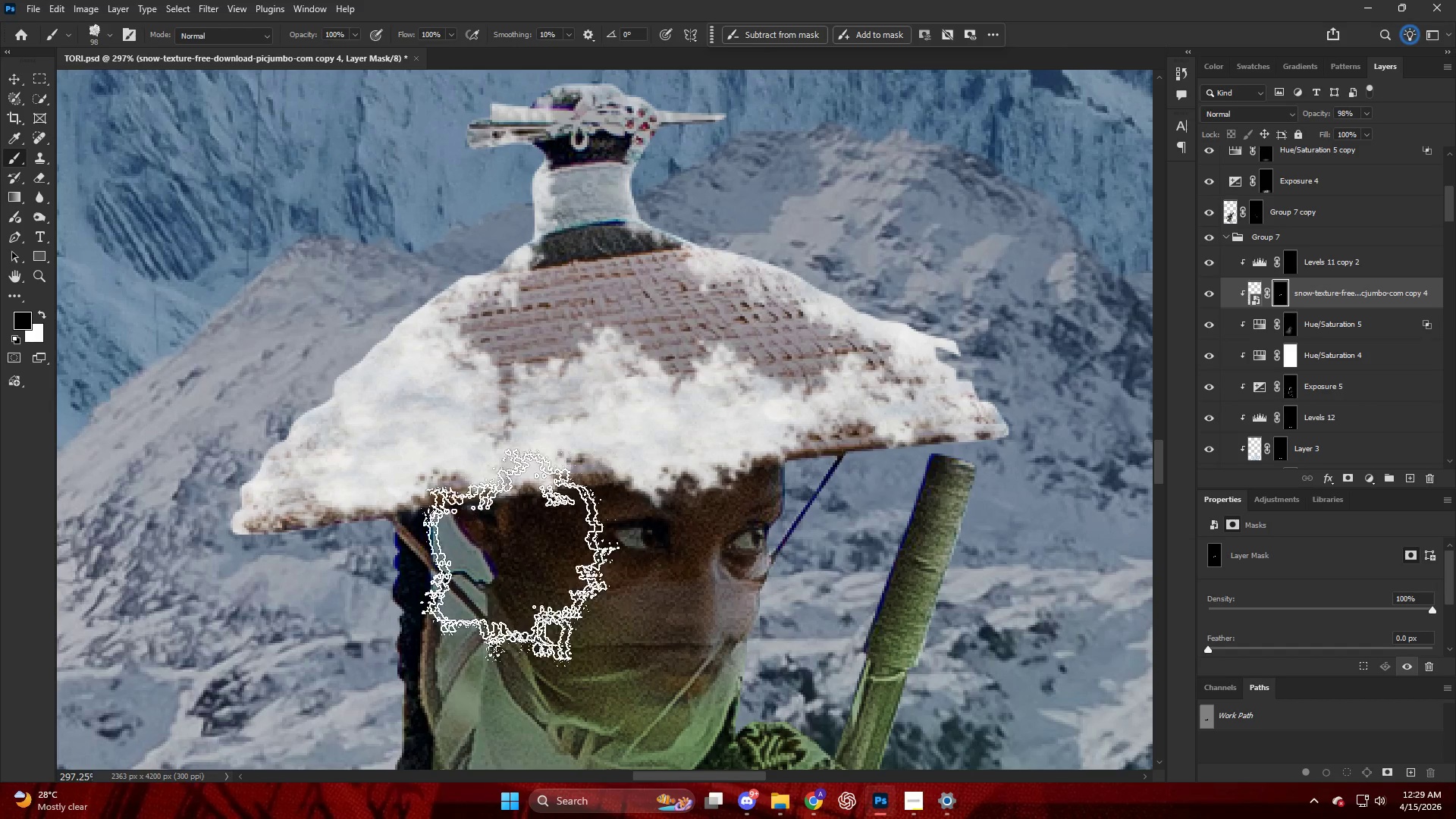 
left_click_drag(start_coordinate=[545, 555], to_coordinate=[501, 557])
 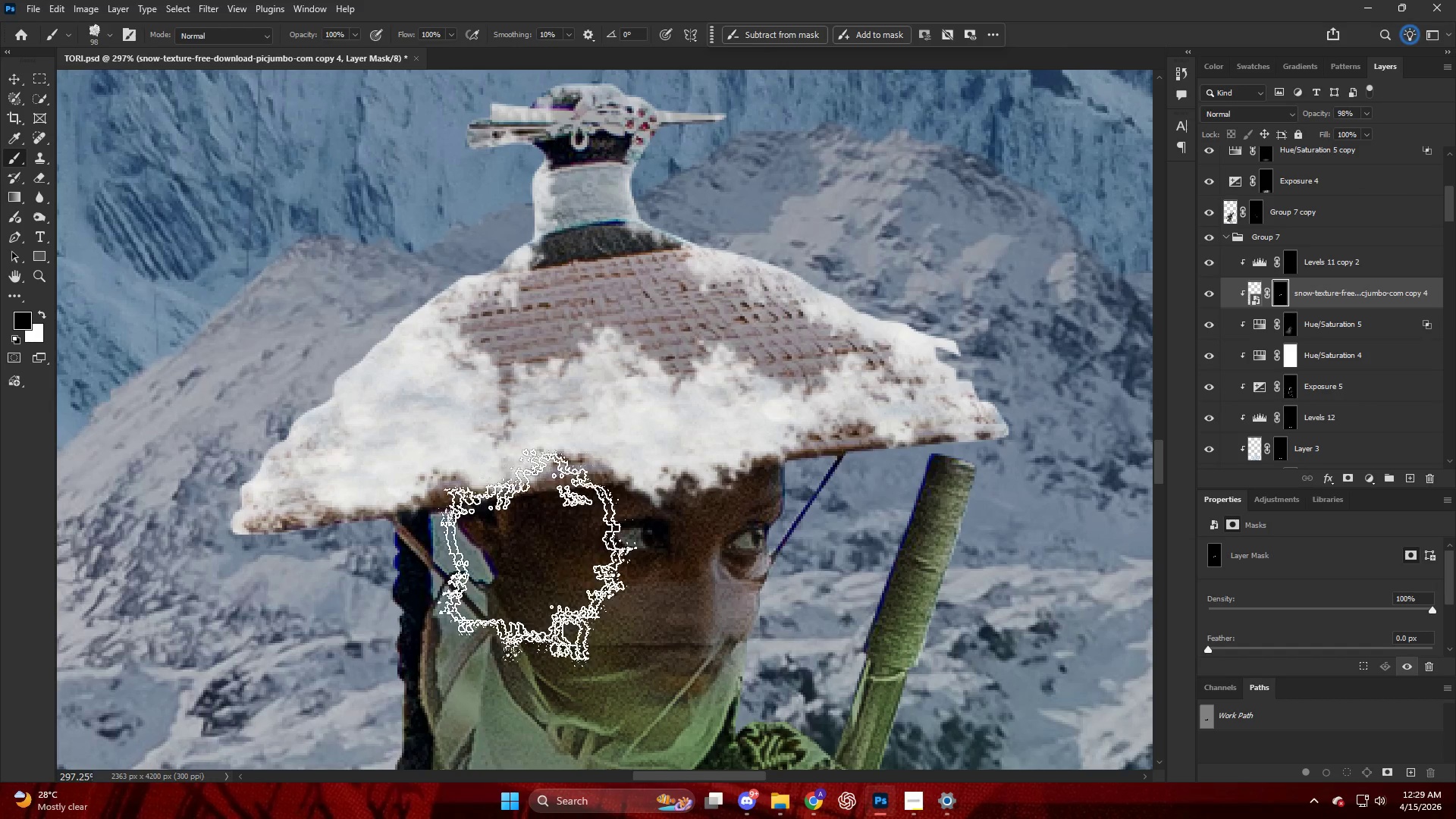 
left_click_drag(start_coordinate=[522, 557], to_coordinate=[566, 556])
 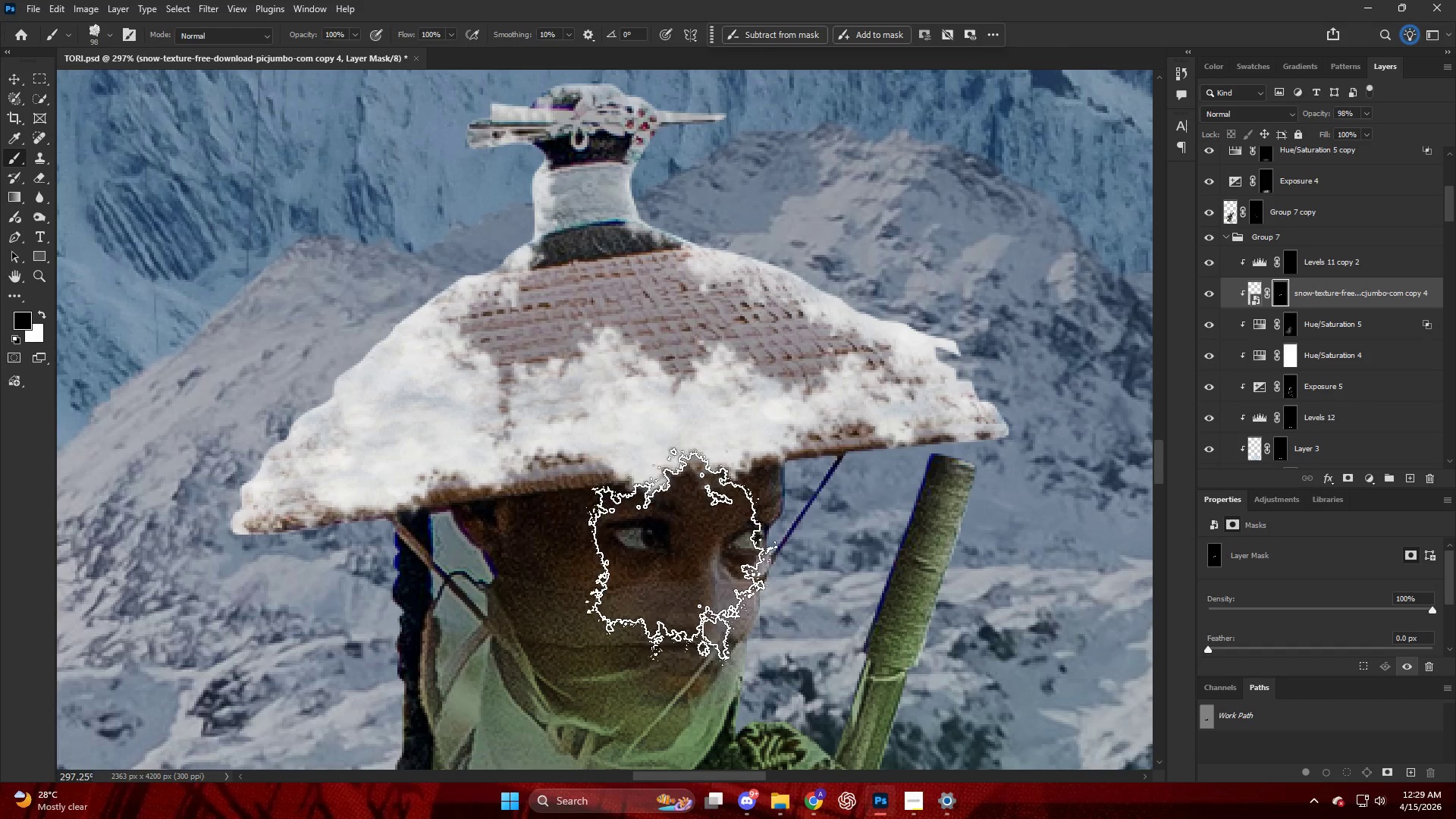 
triple_click([689, 553])
 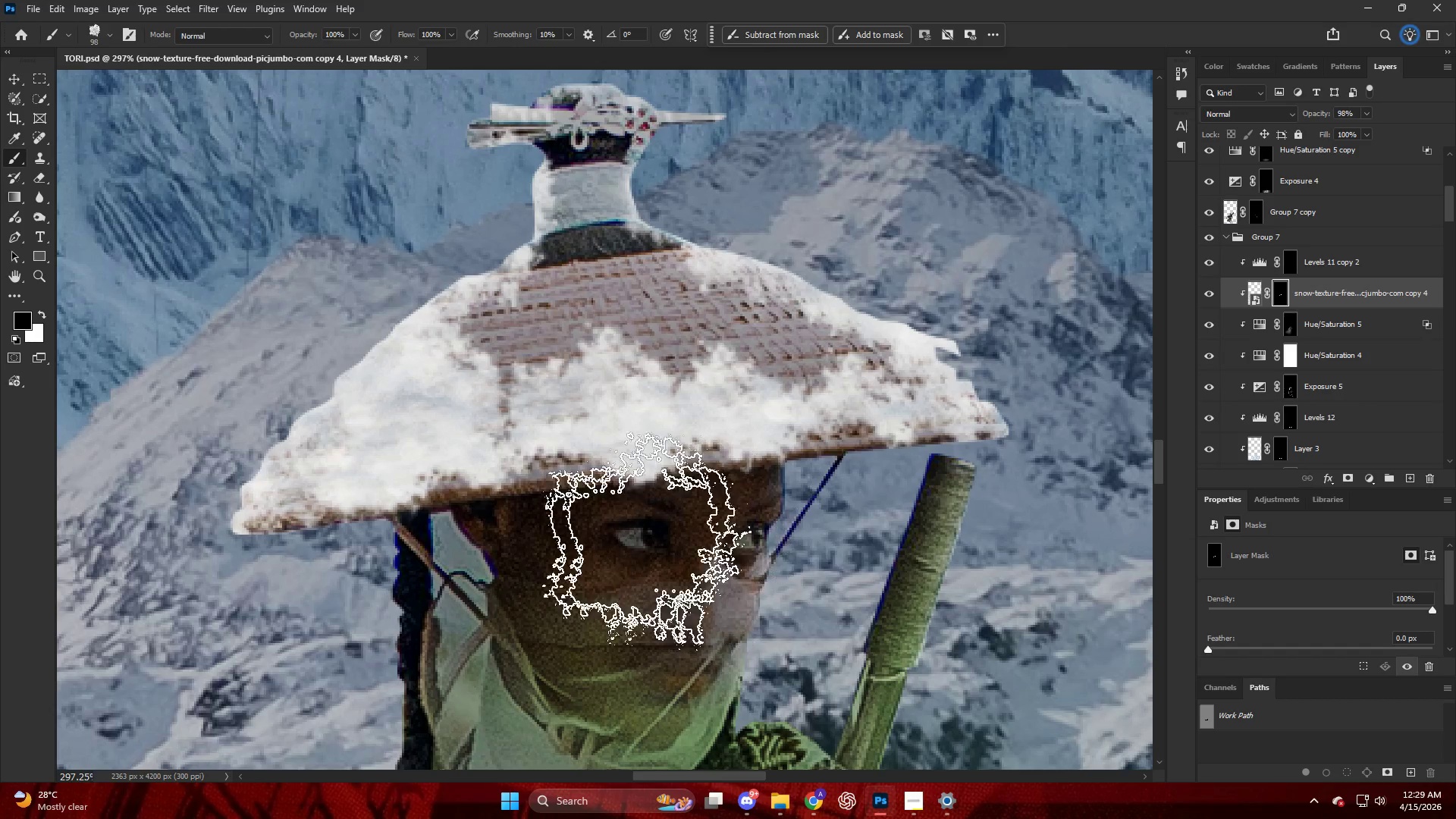 
left_click_drag(start_coordinate=[566, 542], to_coordinate=[560, 546])
 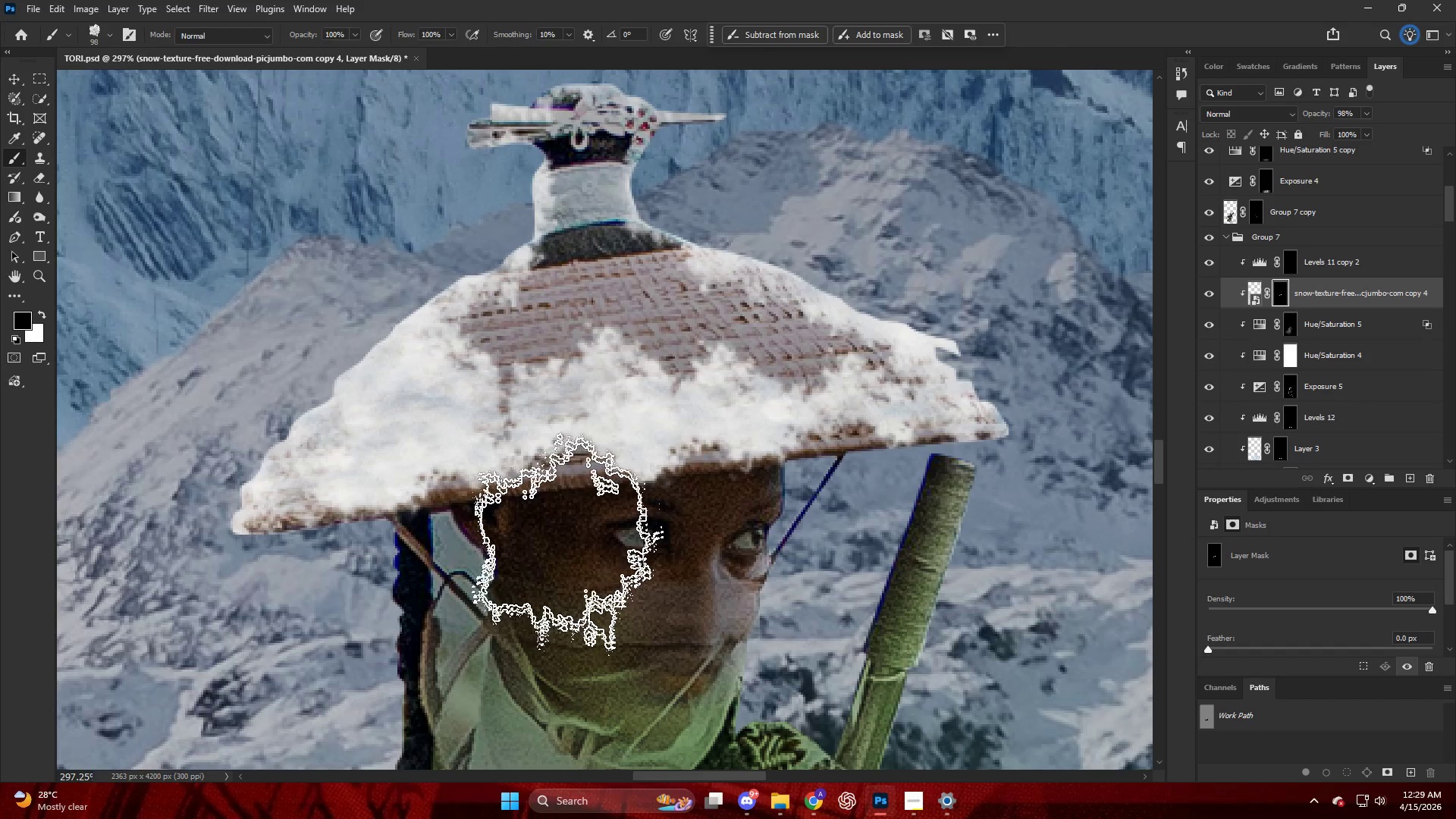 
hold_key(key=AltLeft, duration=0.73)
hold_key(key=AltLeft, duration=0.5)
scroll: coordinate [604, 428], scroll_direction: down, amount: 7.0
 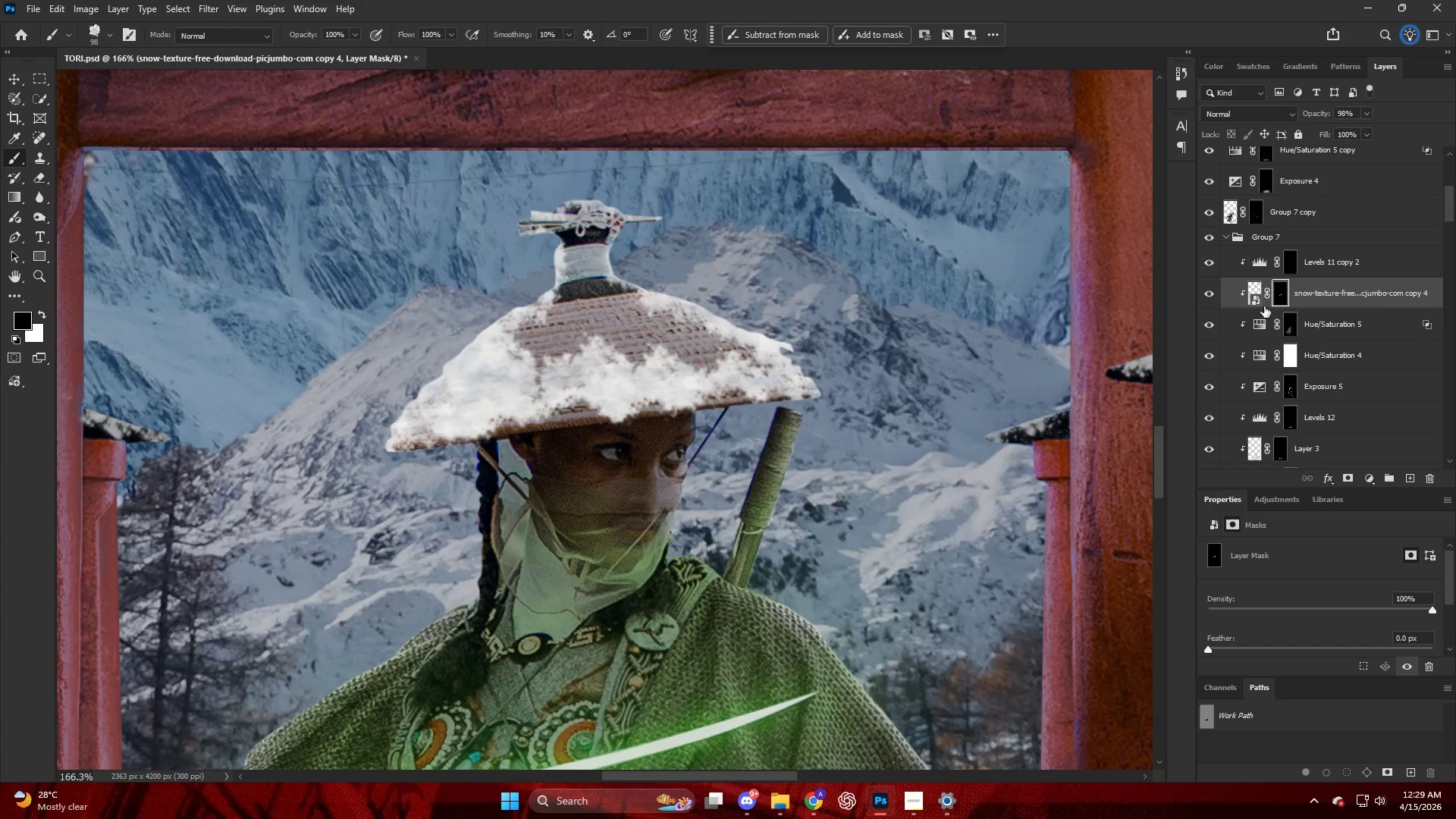 
hold_key(key=AltLeft, duration=0.47)
hold_key(key=AltLeft, duration=1.8)
scroll: coordinate [718, 199], scroll_direction: up, amount: 8.0
 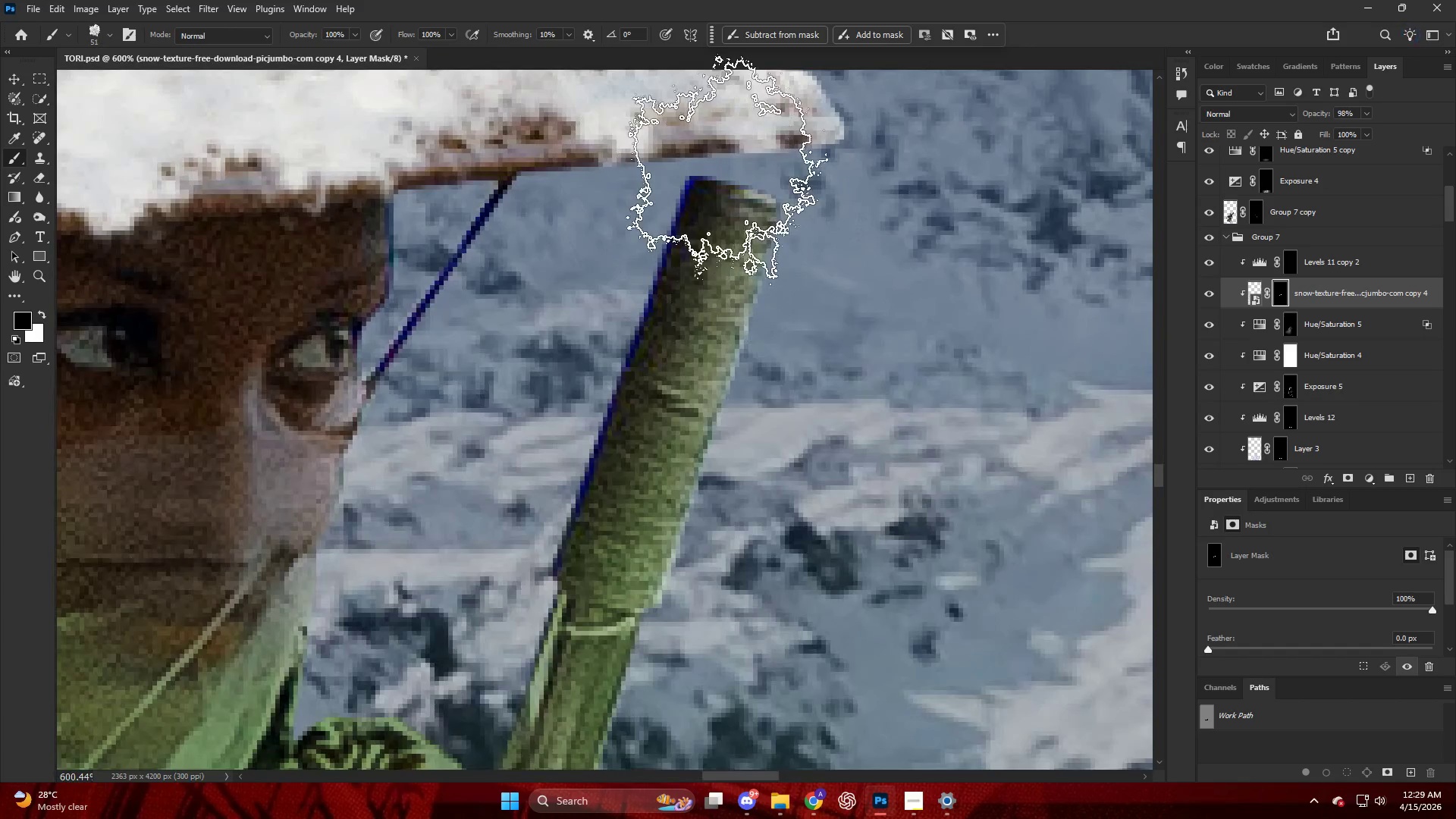 
left_click_drag(start_coordinate=[724, 171], to_coordinate=[730, 174])
 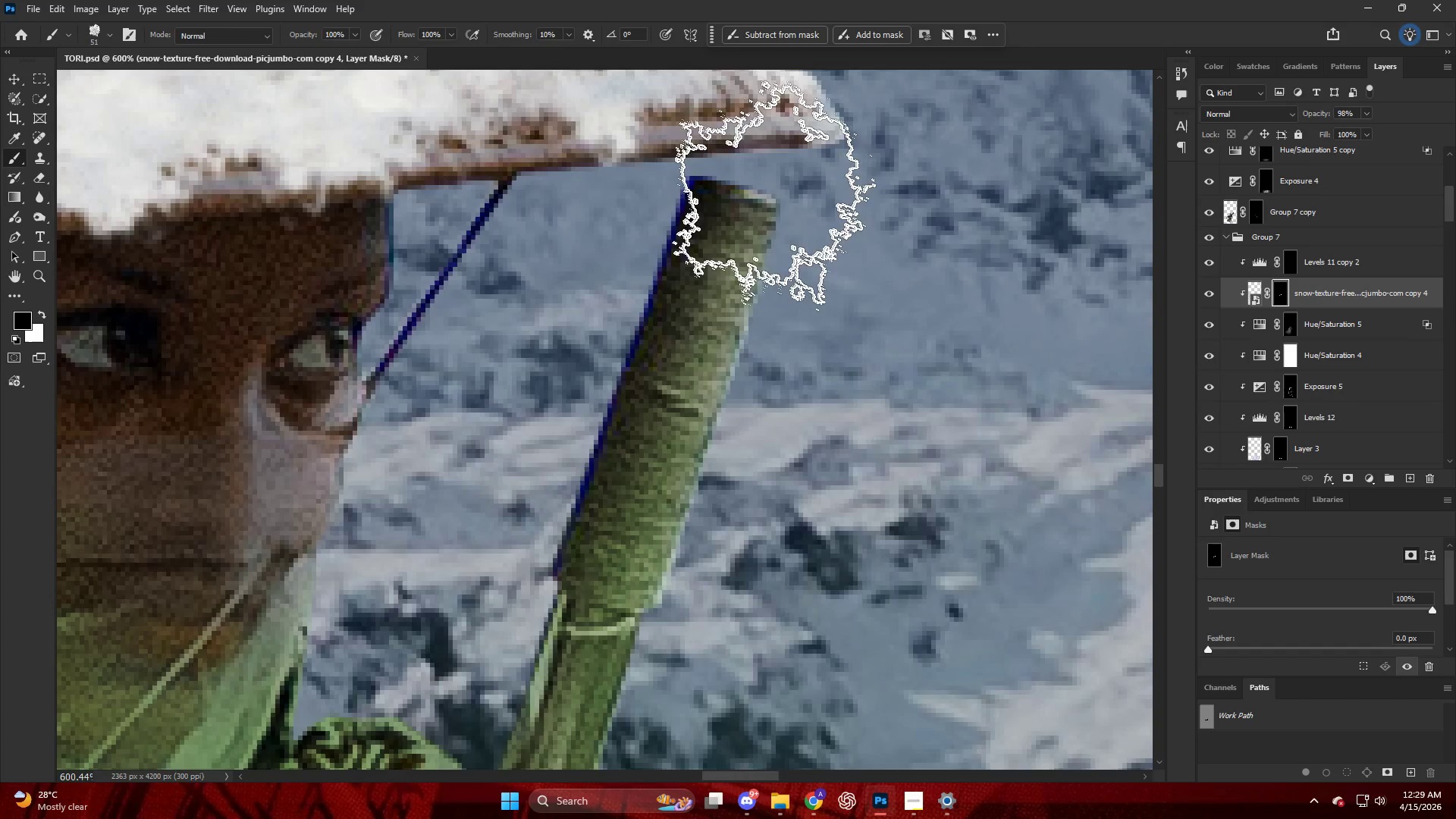 
key(Control+ControlLeft)
 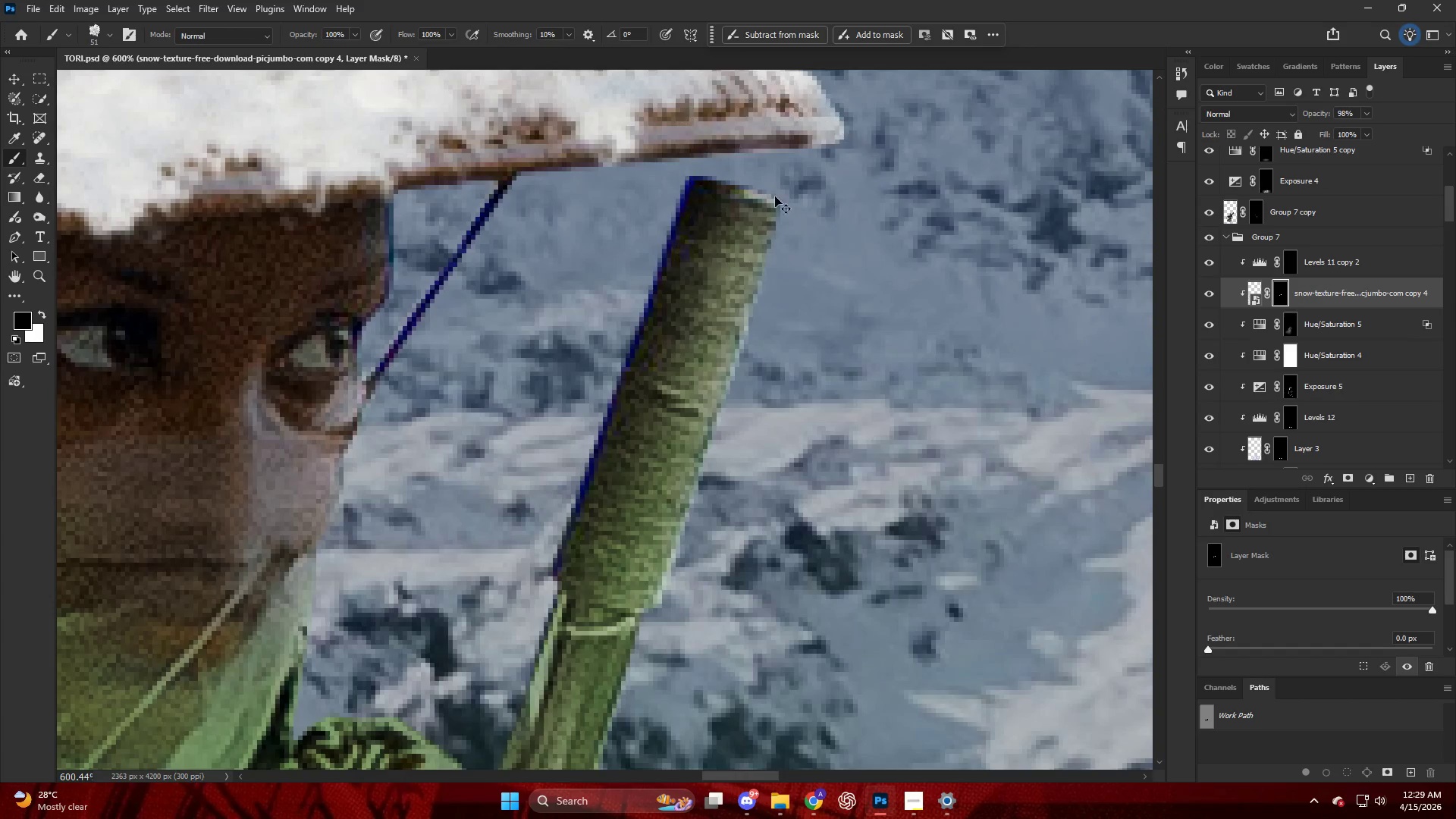 
key(Control+Z)
 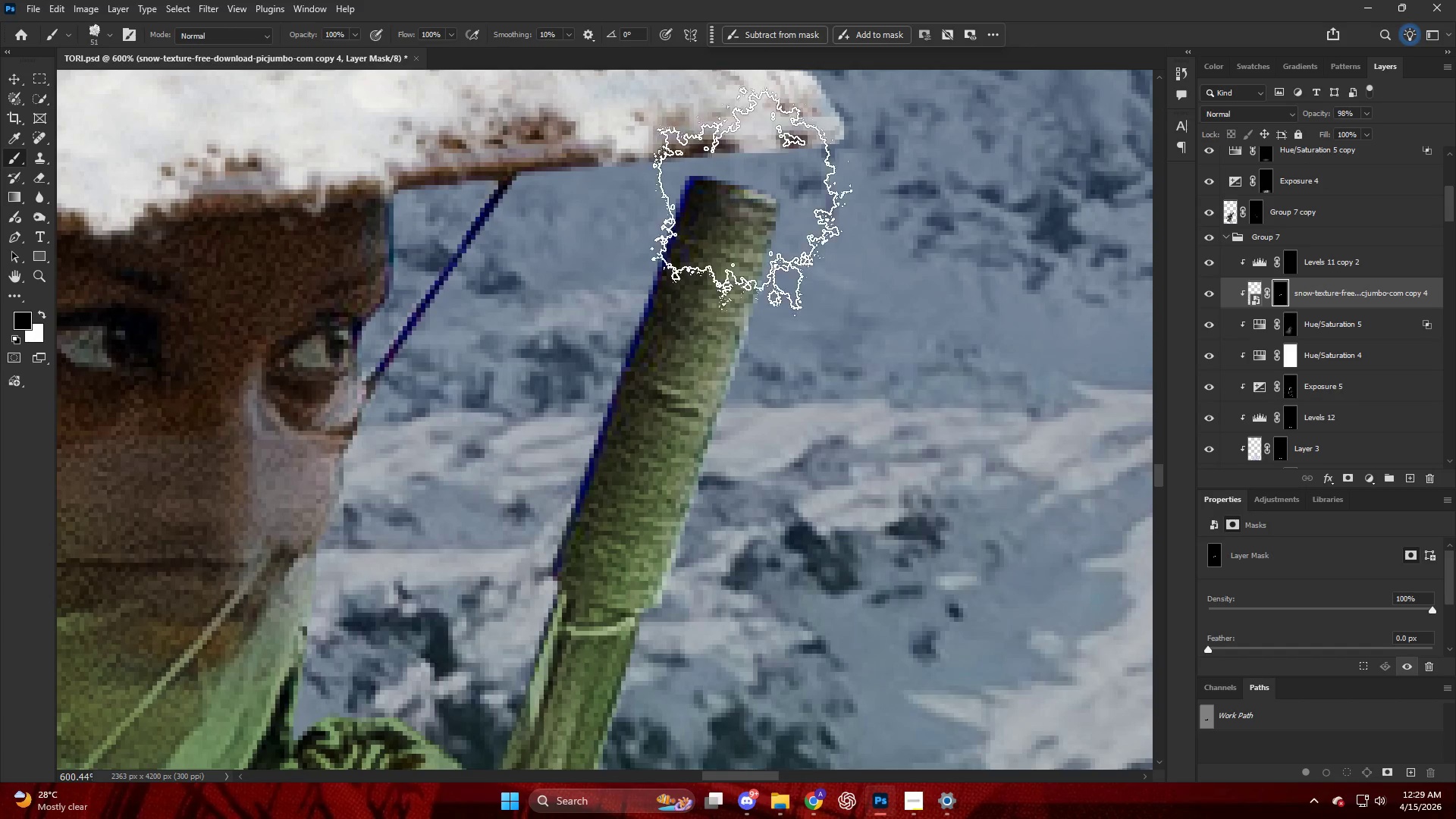 
key(Alt+AltLeft)
 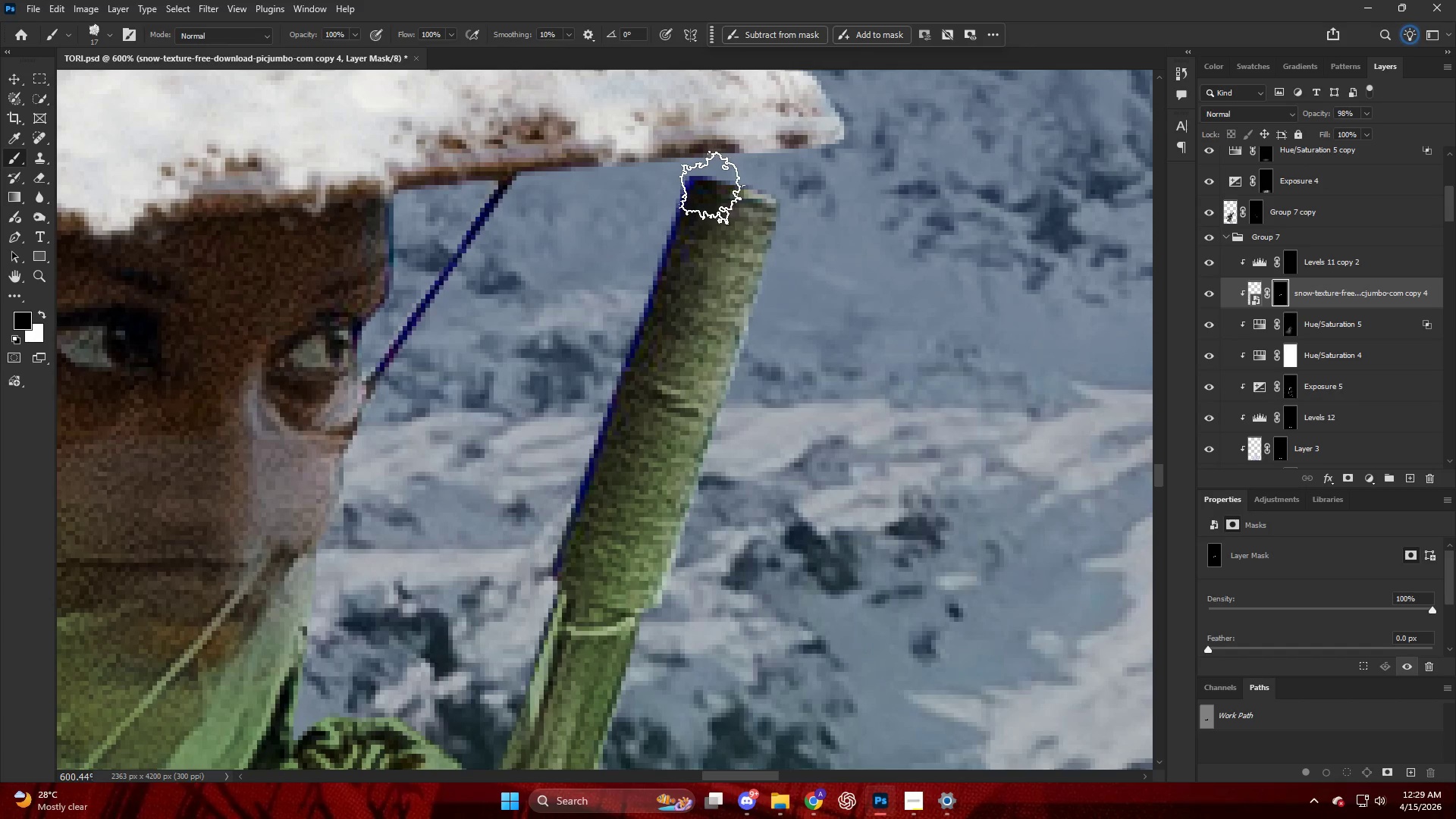 
type(xx)
 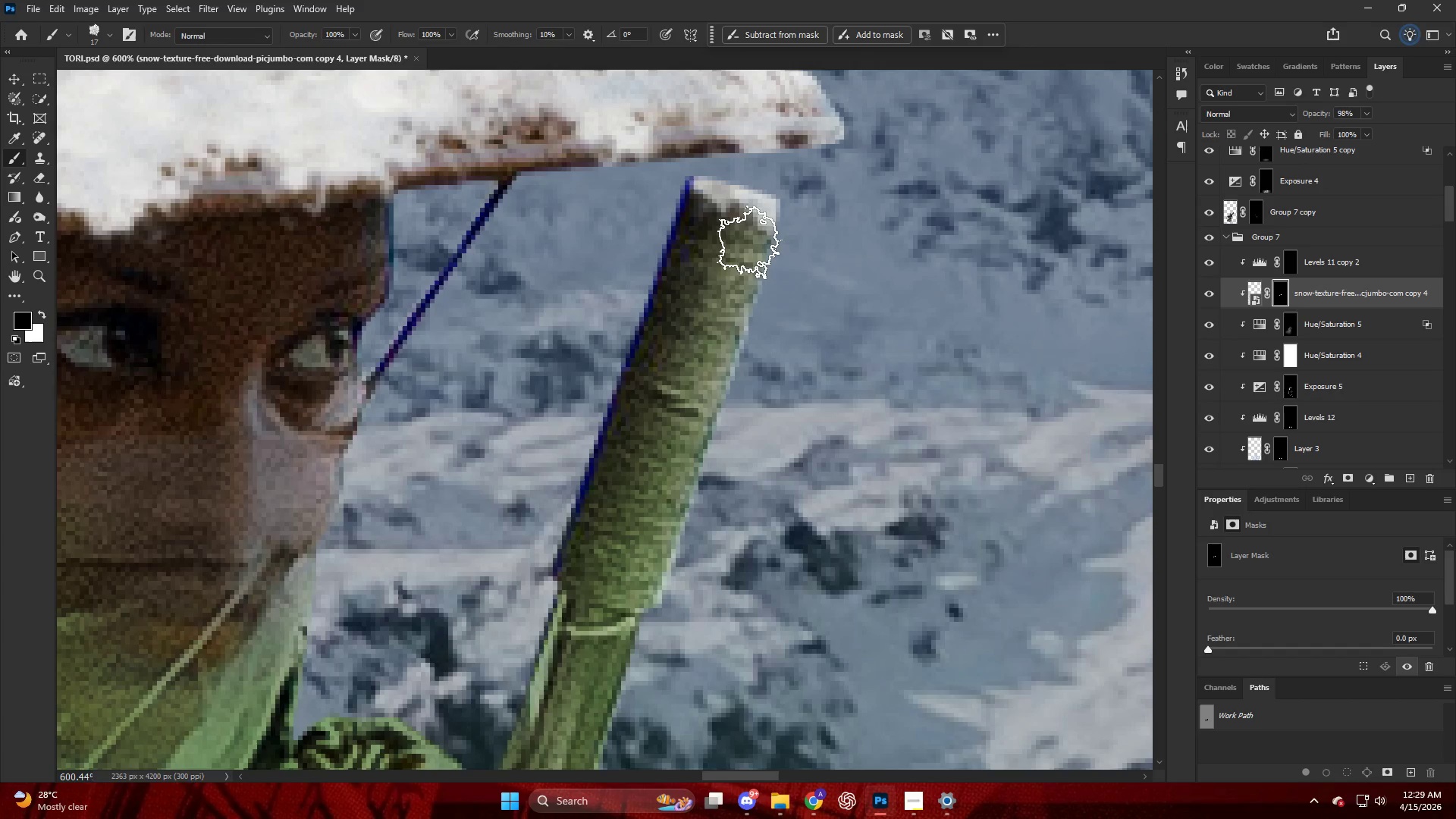 
left_click_drag(start_coordinate=[721, 193], to_coordinate=[742, 198])
 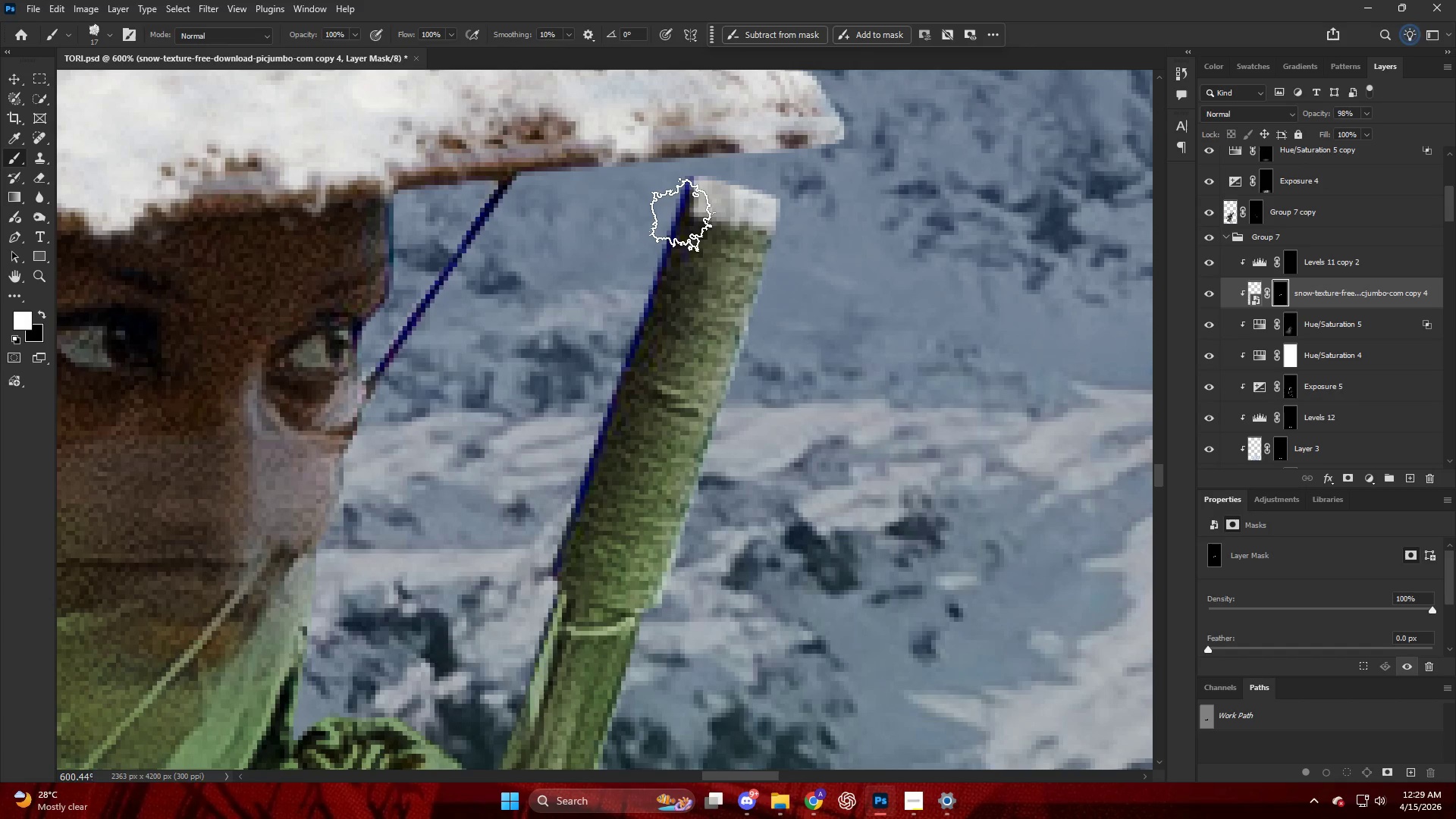 
left_click_drag(start_coordinate=[693, 227], to_coordinate=[717, 234])
 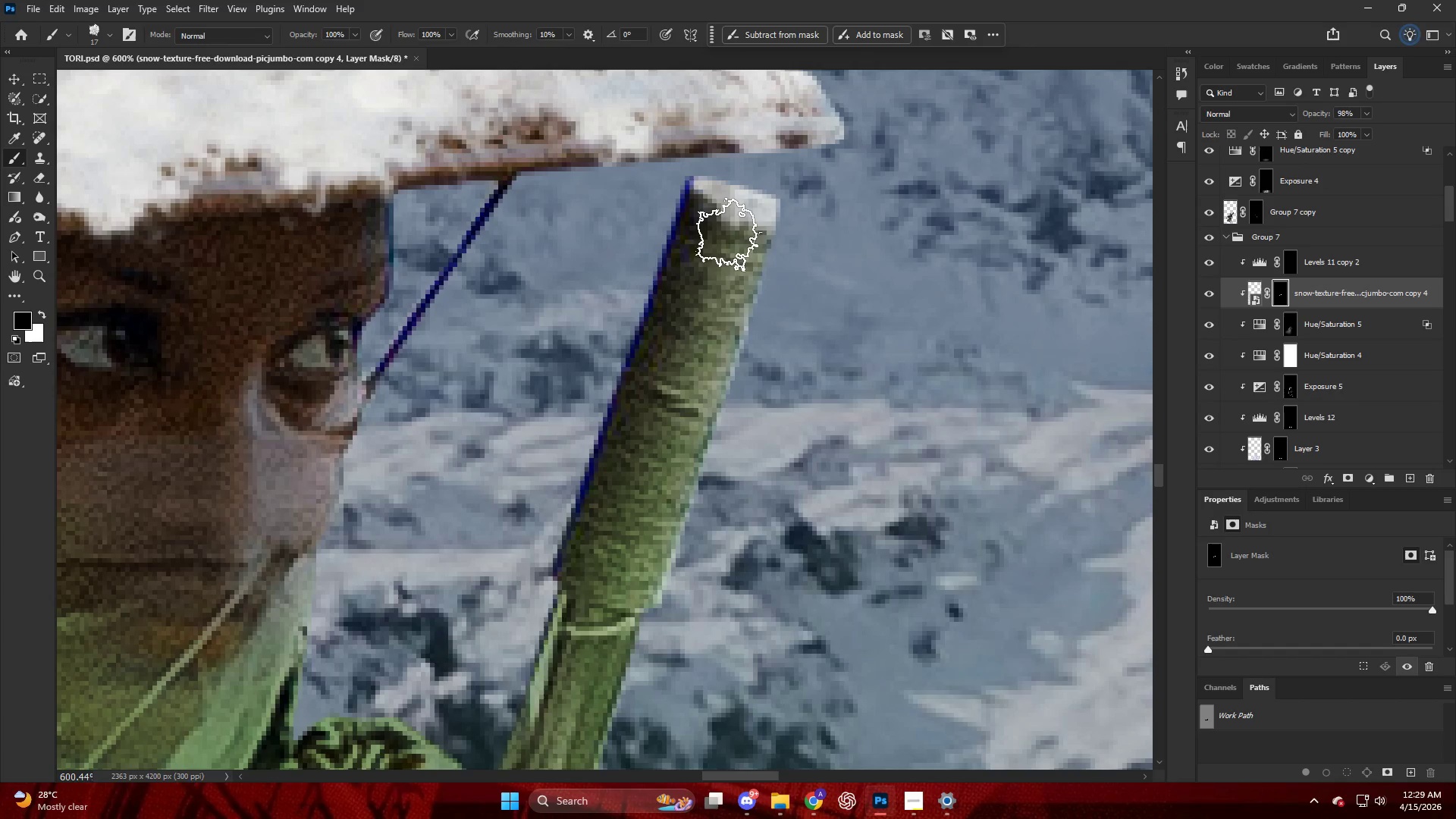 
left_click_drag(start_coordinate=[730, 237], to_coordinate=[739, 240])
 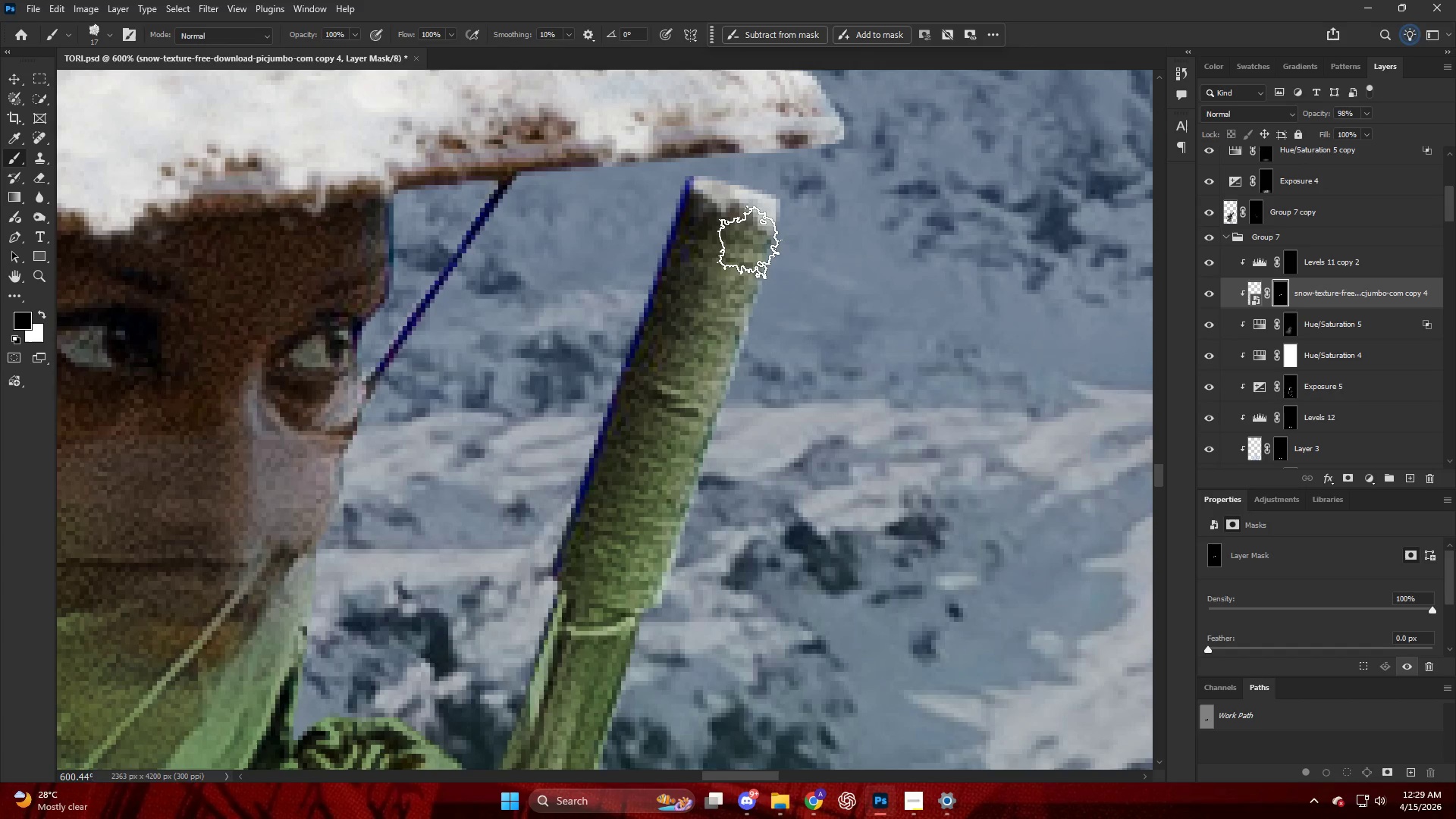 
left_click_drag(start_coordinate=[749, 243], to_coordinate=[754, 249])
 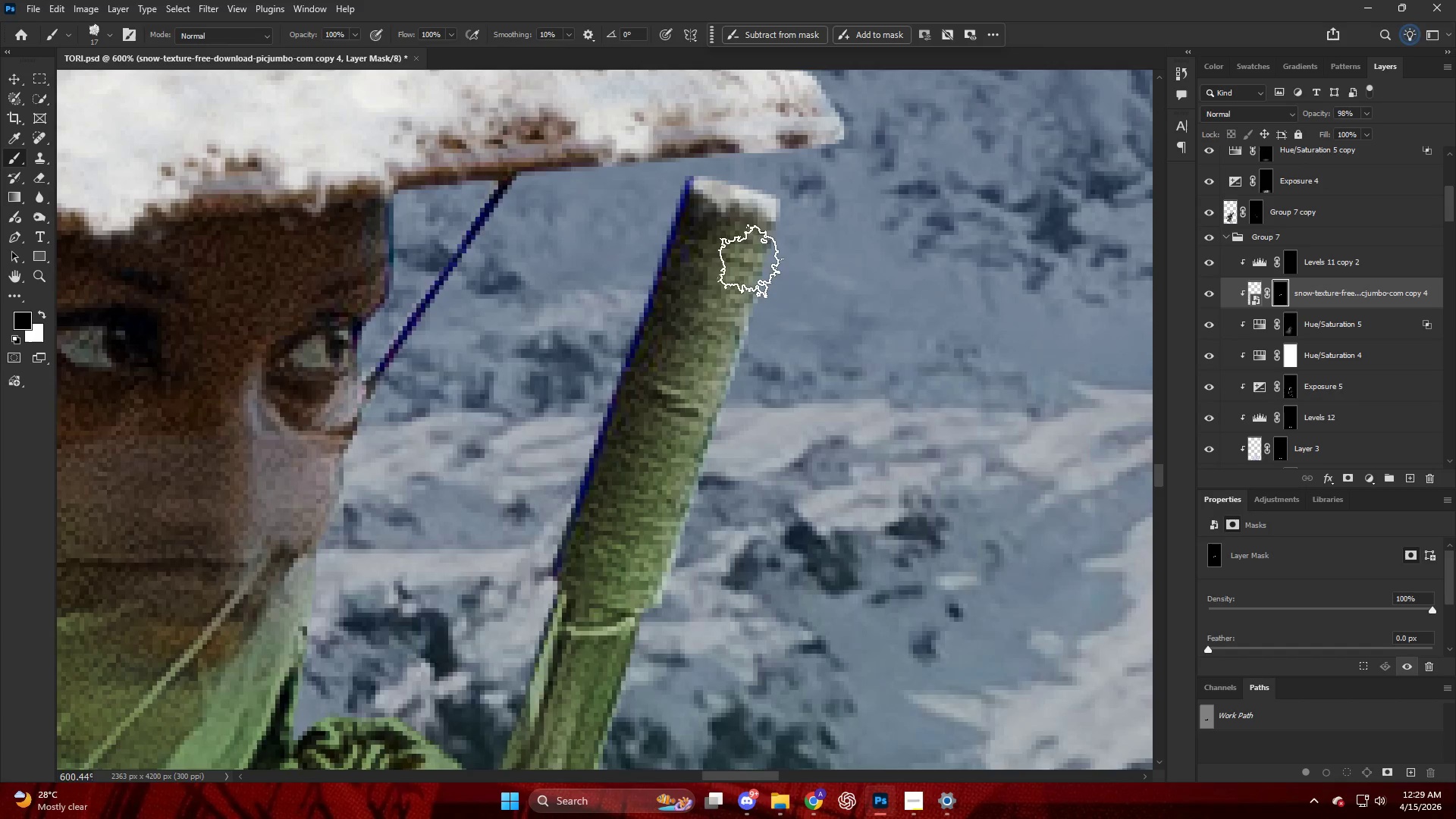 
hold_key(key=AltLeft, duration=0.41)
hold_key(key=AltLeft, duration=0.81)
scroll: coordinate [689, 420], scroll_direction: down, amount: 12.0
 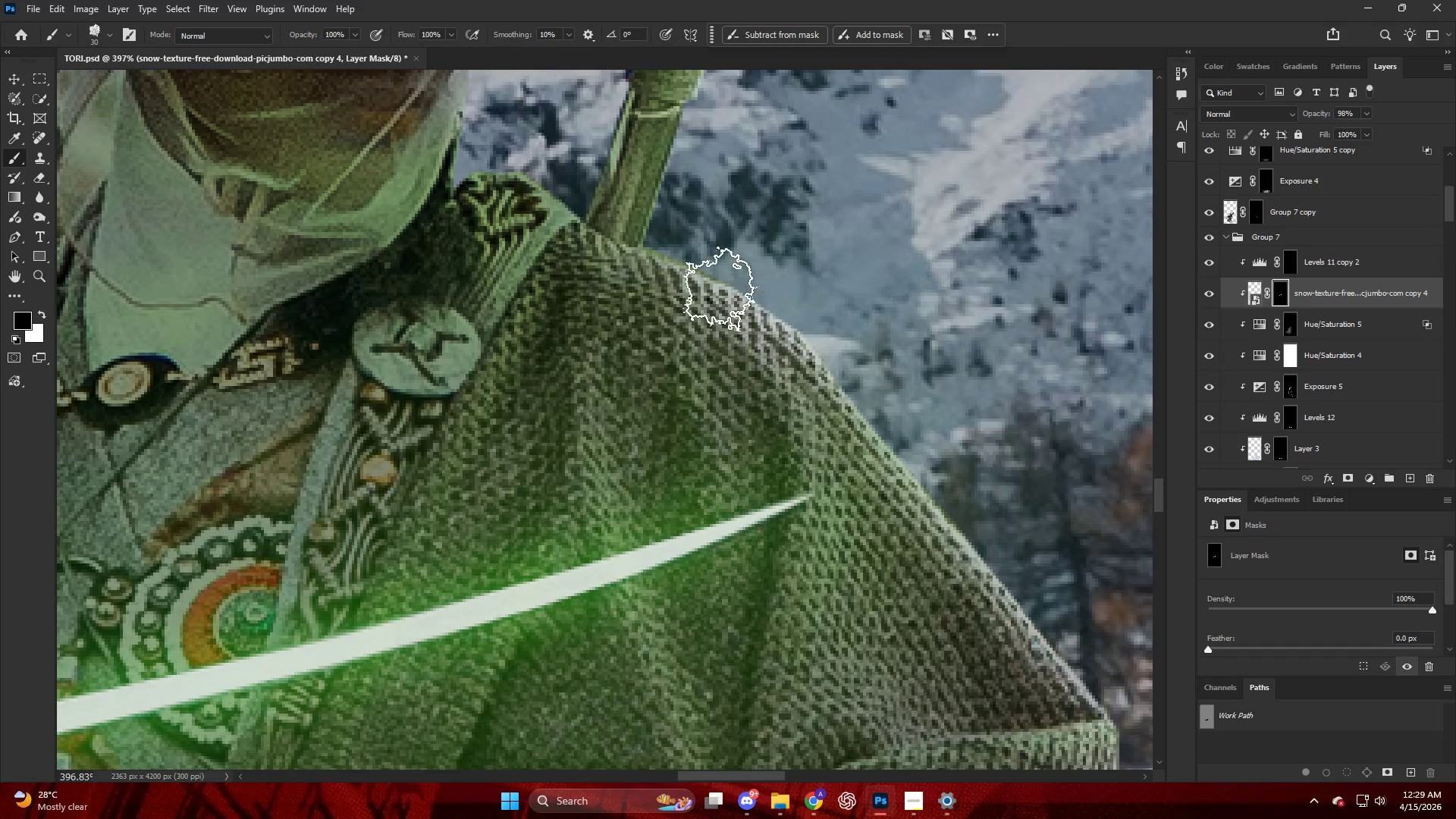 
key(X)
 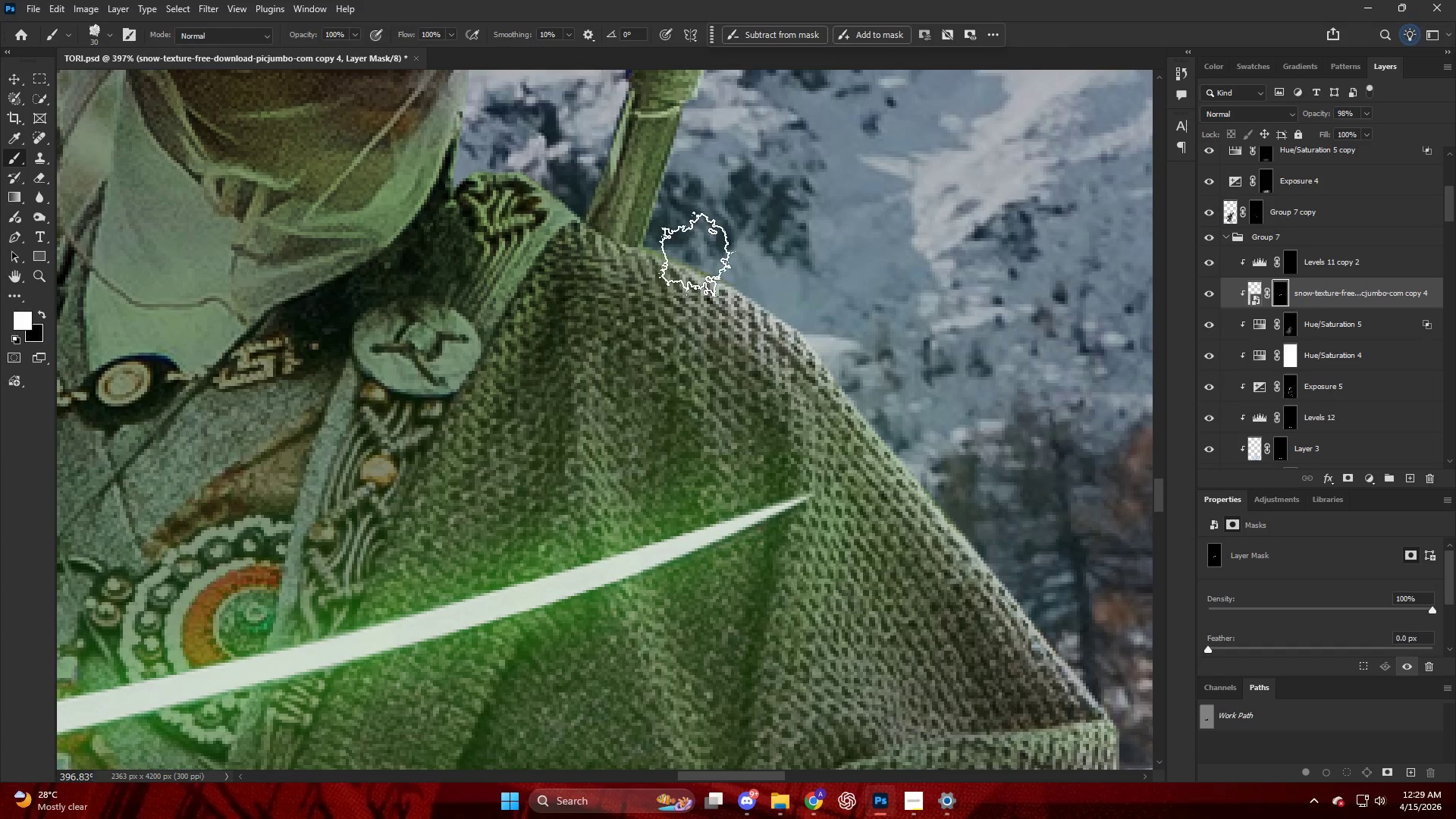 
left_click_drag(start_coordinate=[704, 261], to_coordinate=[746, 272])
 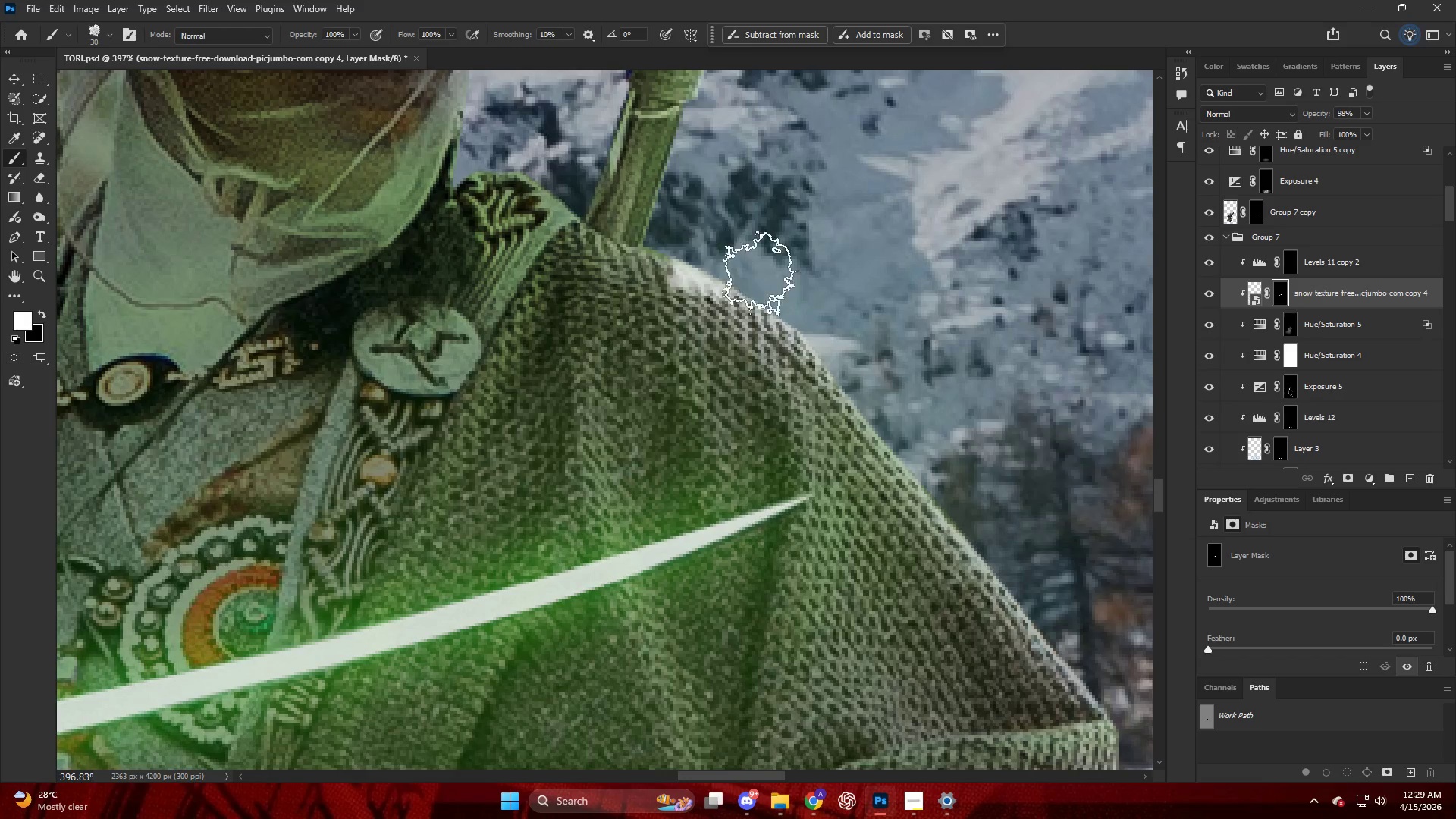 
left_click_drag(start_coordinate=[763, 275], to_coordinate=[772, 281])
 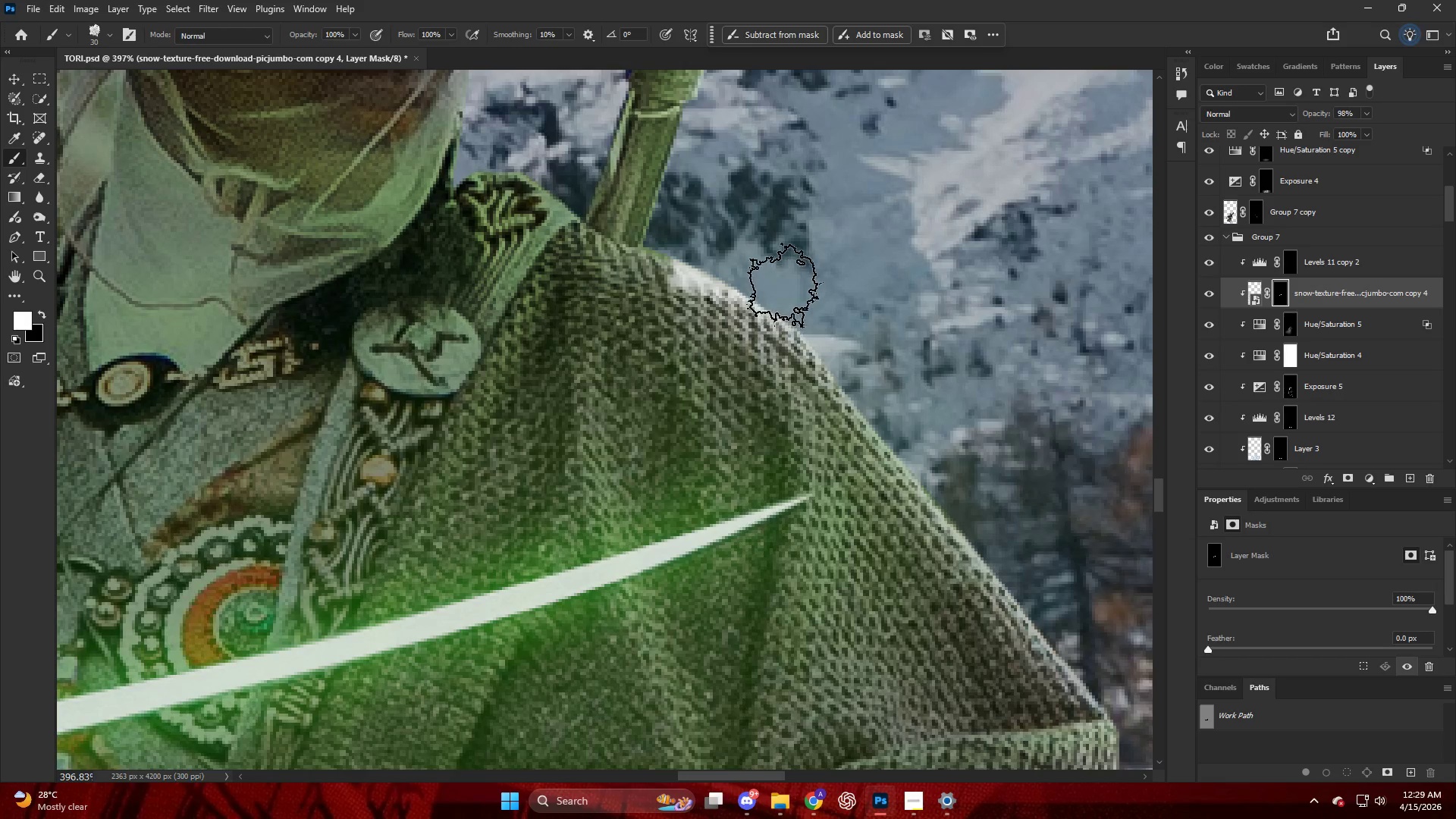 
key(Alt+AltLeft)
 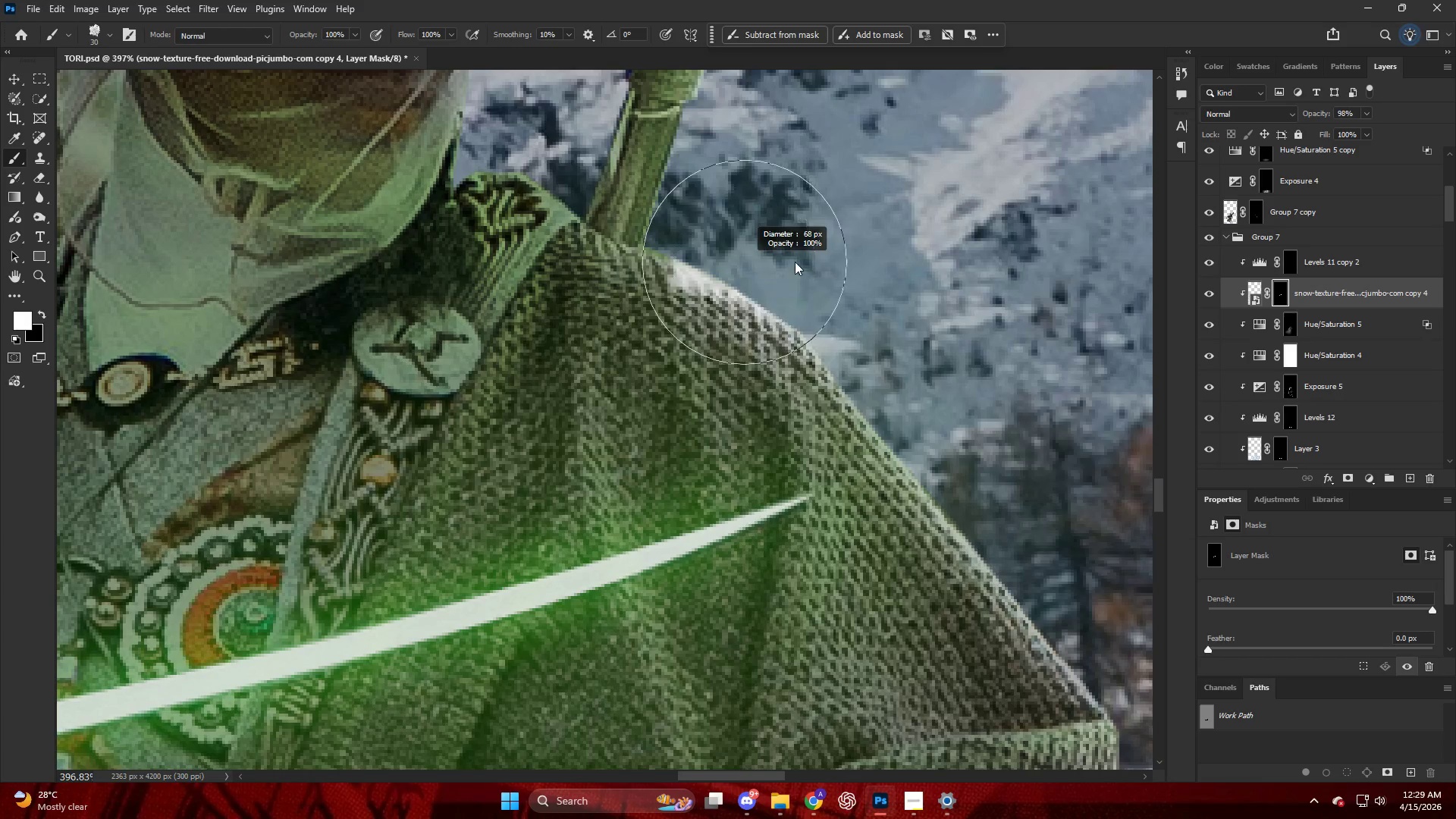 
left_click_drag(start_coordinate=[770, 241], to_coordinate=[790, 262])
 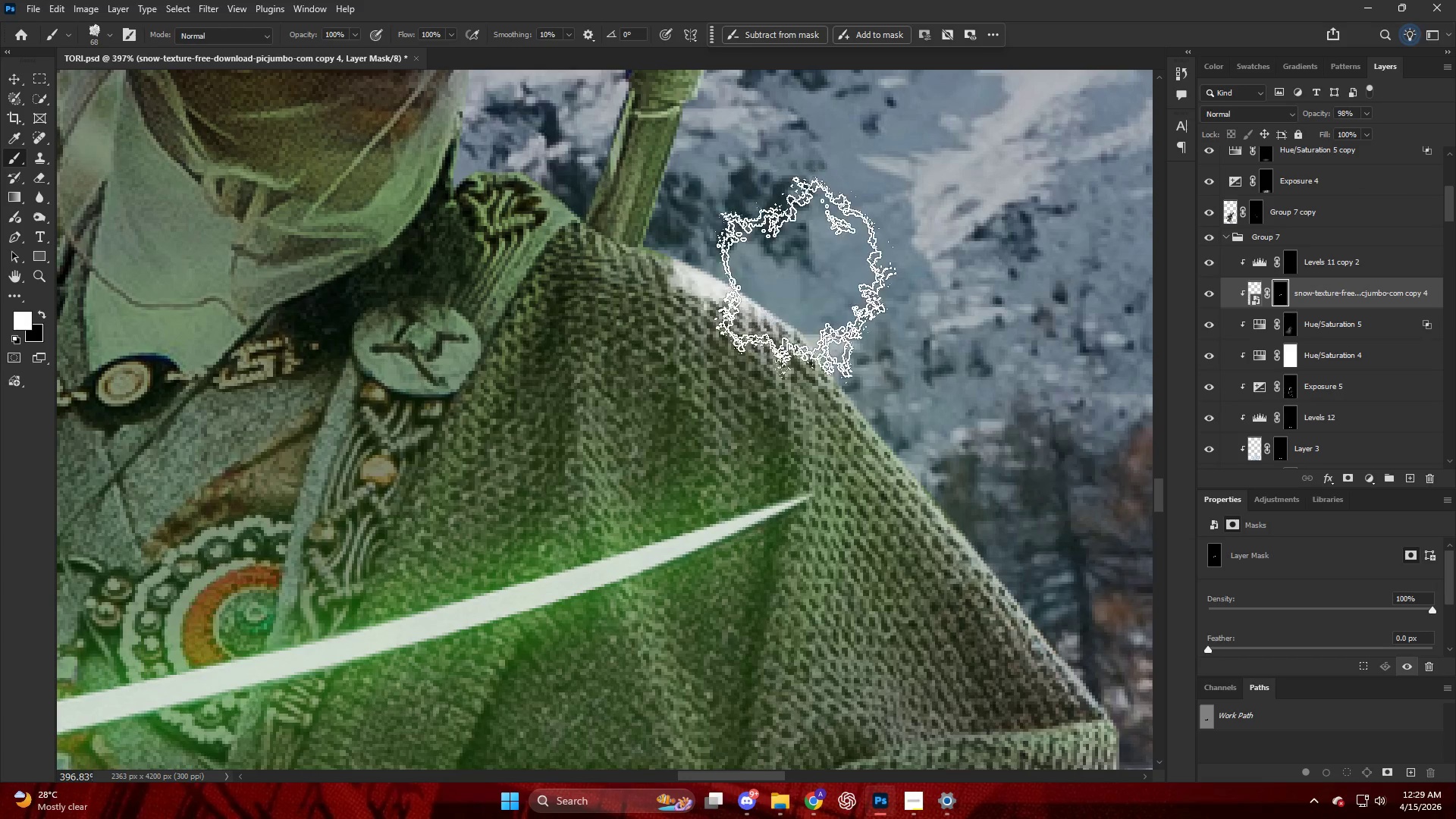 
left_click_drag(start_coordinate=[811, 290], to_coordinate=[835, 315])
 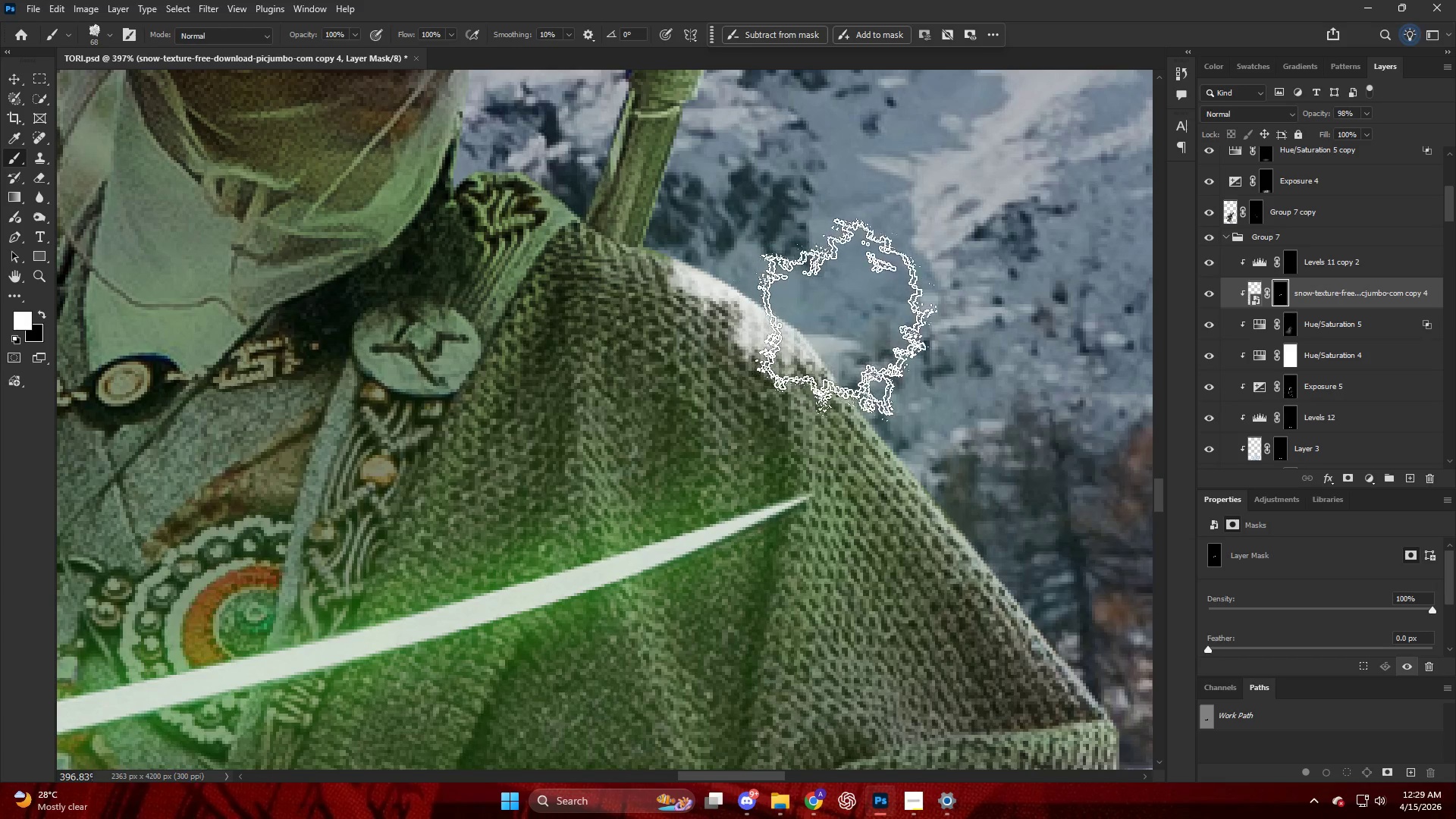 
left_click_drag(start_coordinate=[867, 330], to_coordinate=[878, 341])
 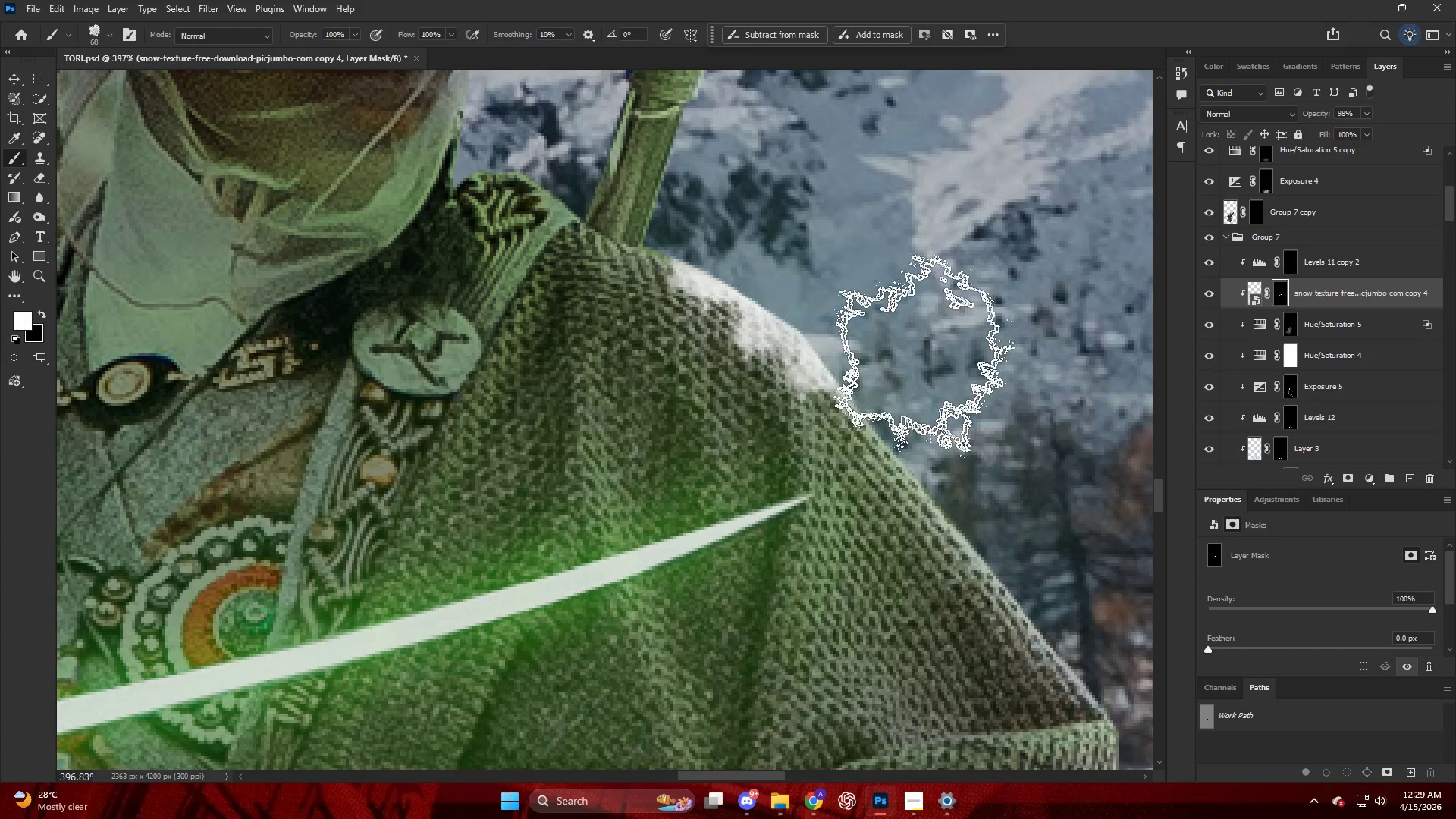 
left_click_drag(start_coordinate=[917, 353], to_coordinate=[940, 359])
 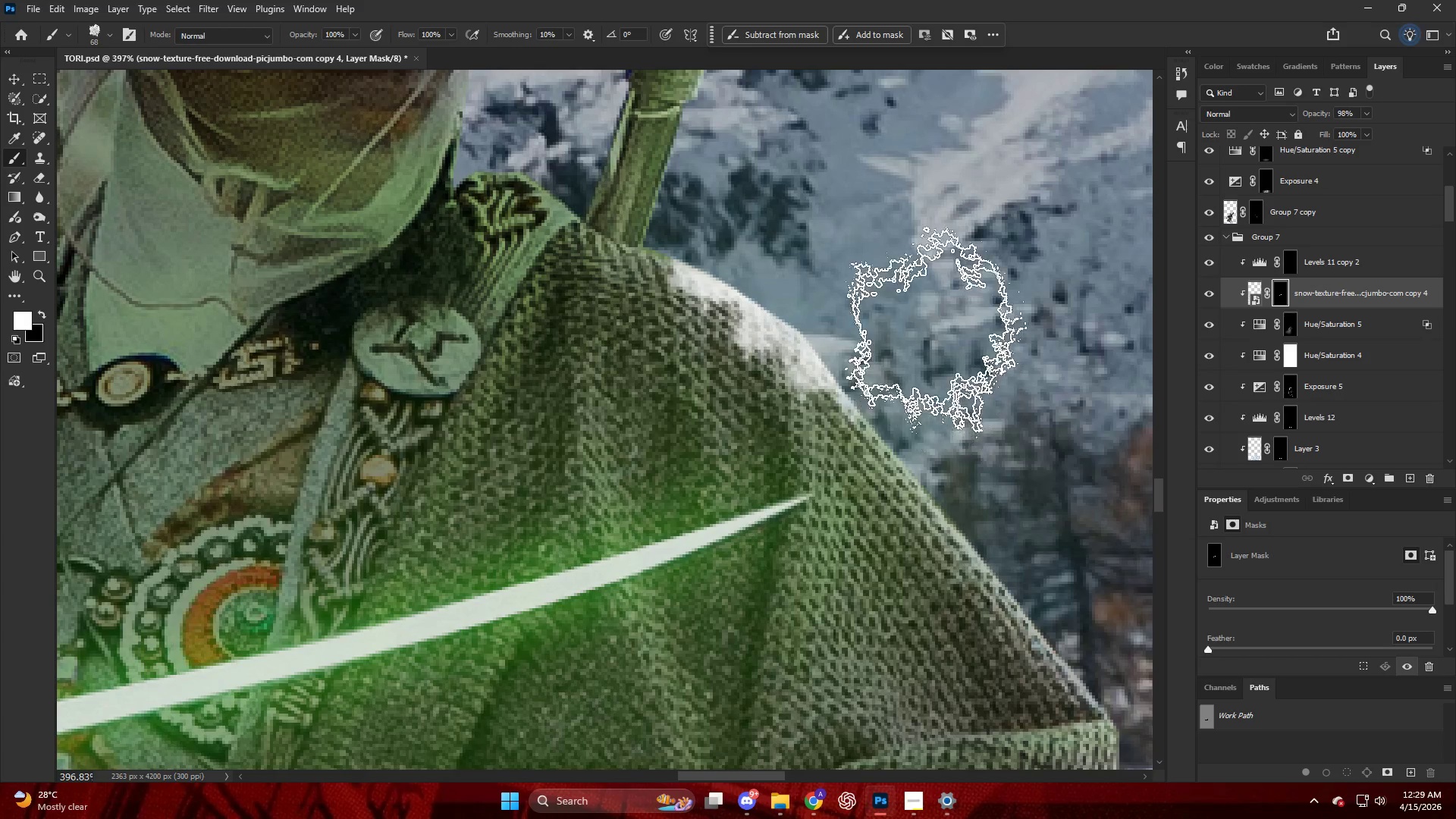 
hold_key(key=AltLeft, duration=0.67)
scroll: coordinate [871, 285], scroll_direction: down, amount: 15.0
 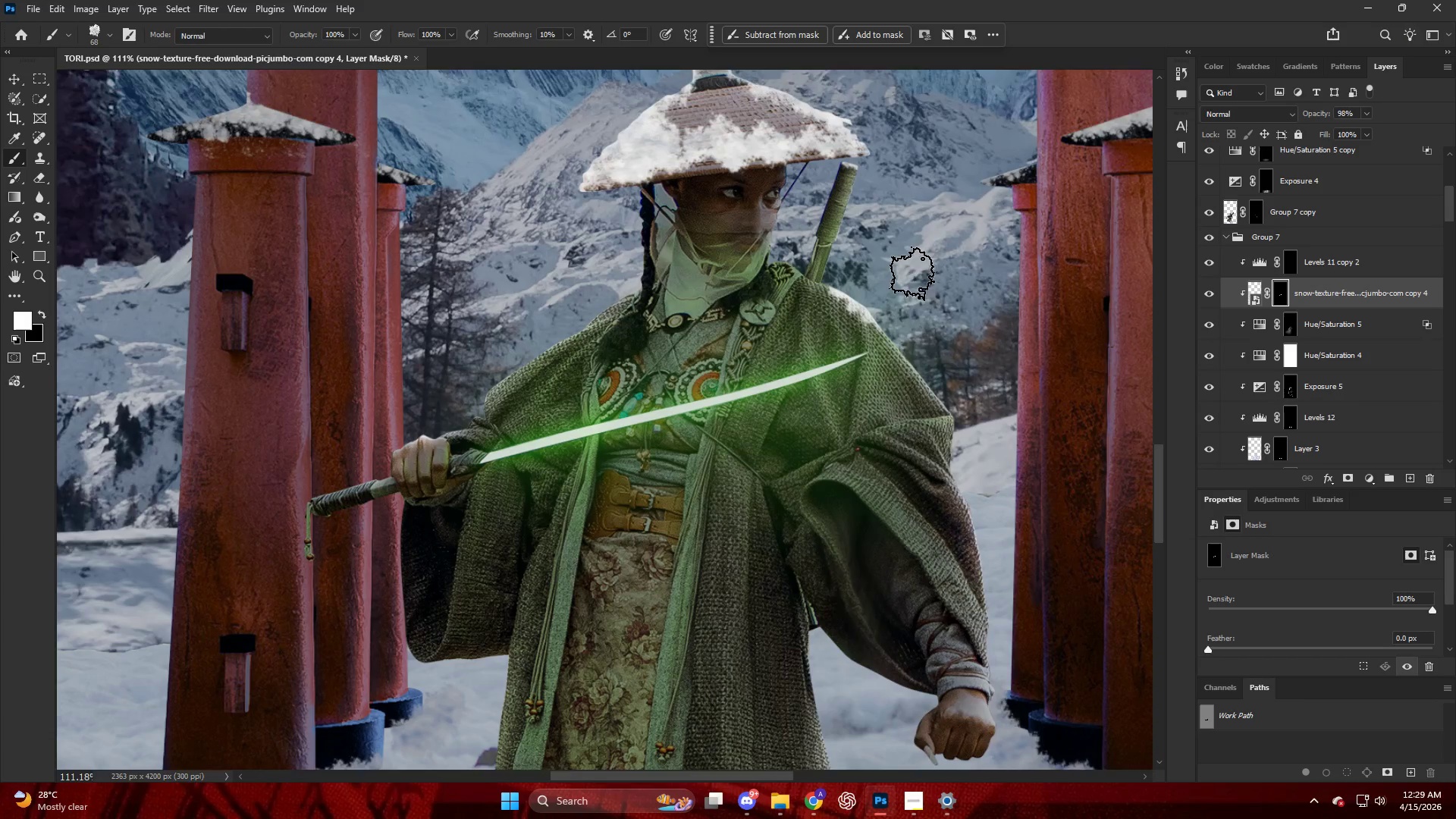 
hold_key(key=AltLeft, duration=0.67)
scroll: coordinate [889, 243], scroll_direction: up, amount: 2.0
 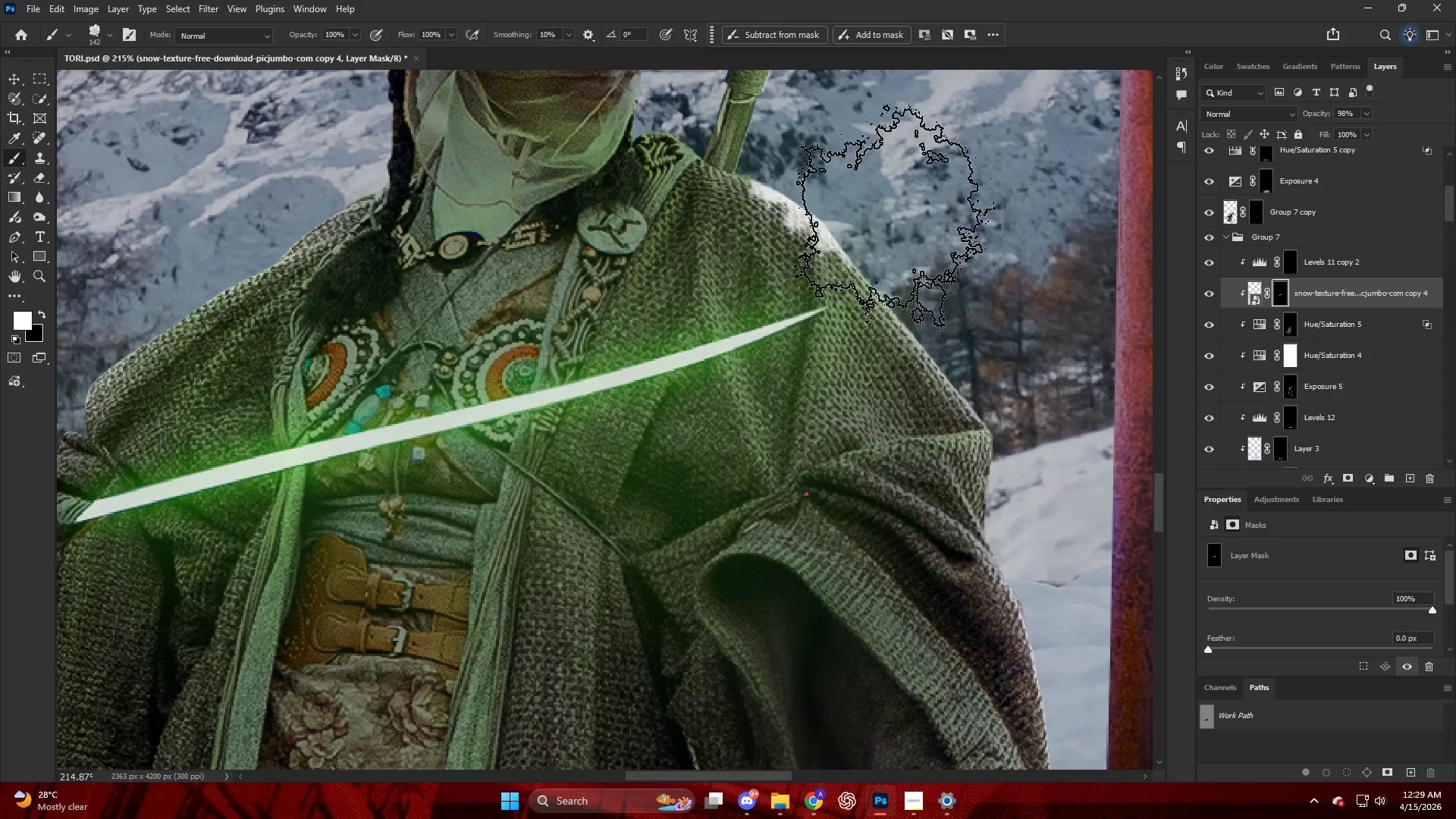 
left_click_drag(start_coordinate=[889, 220], to_coordinate=[924, 241])
 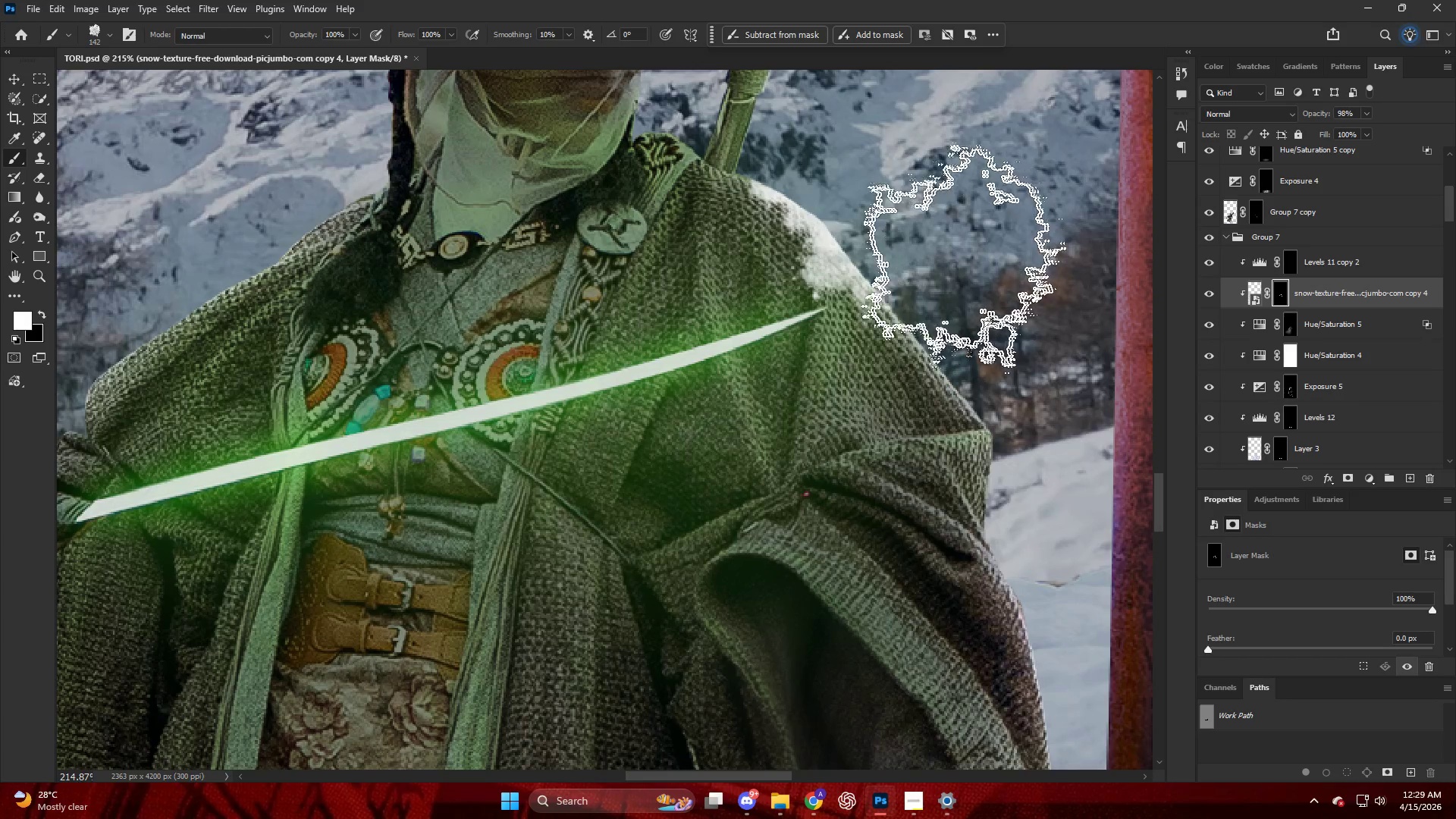 
left_click_drag(start_coordinate=[956, 263], to_coordinate=[1003, 303])
 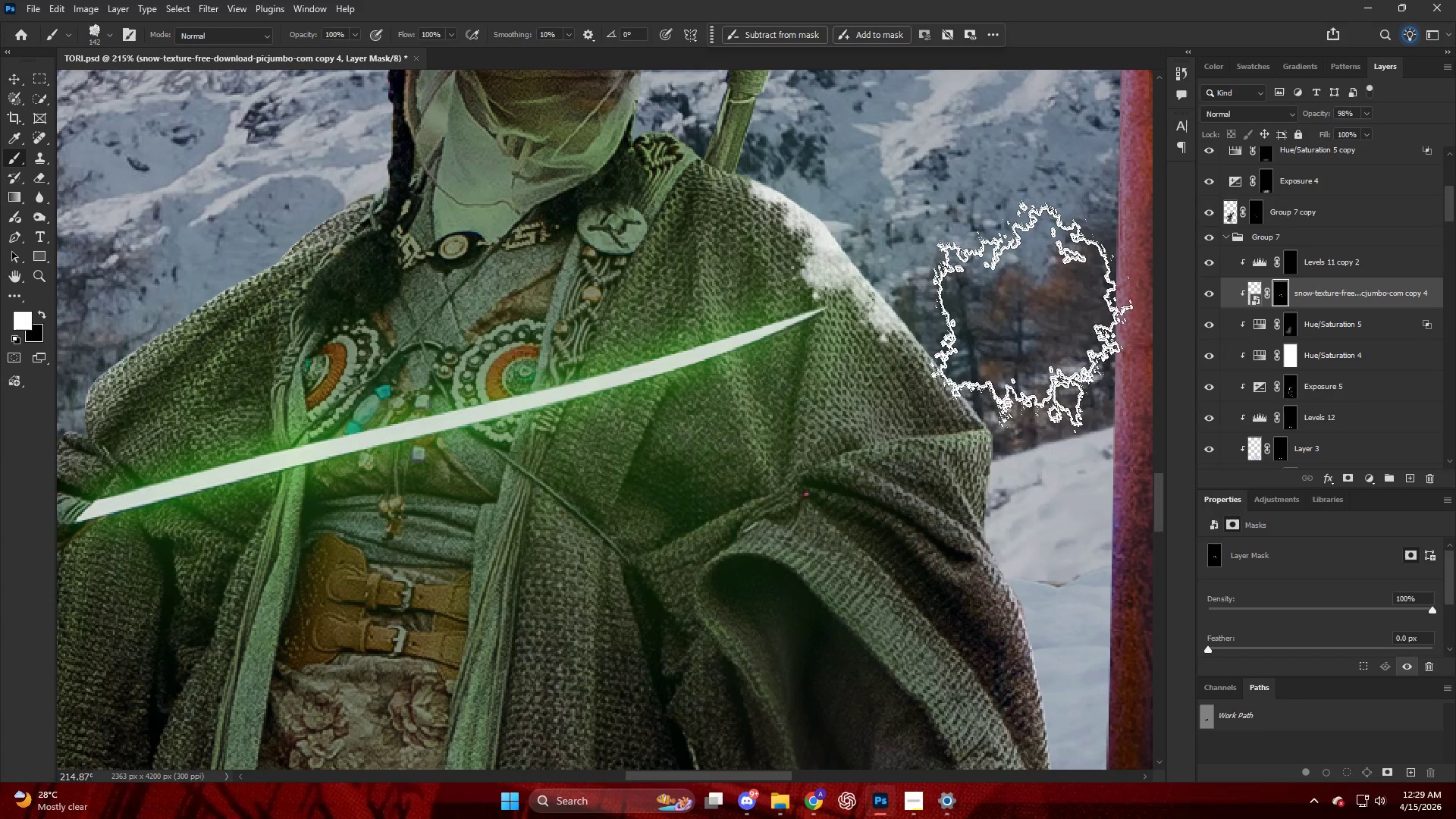 
left_click_drag(start_coordinate=[1028, 316], to_coordinate=[1029, 320])
 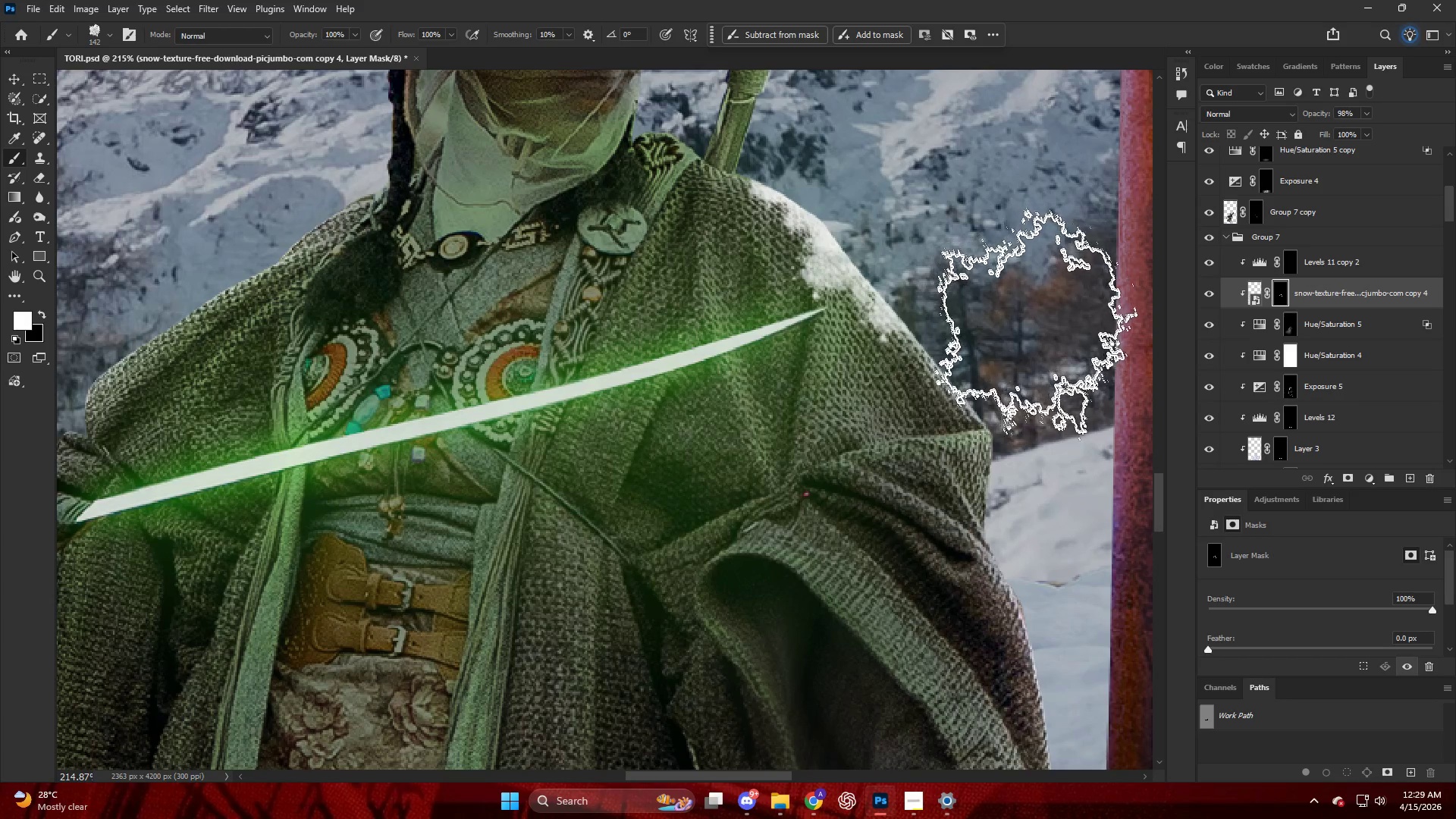 
left_click_drag(start_coordinate=[1034, 337], to_coordinate=[1029, 356])
 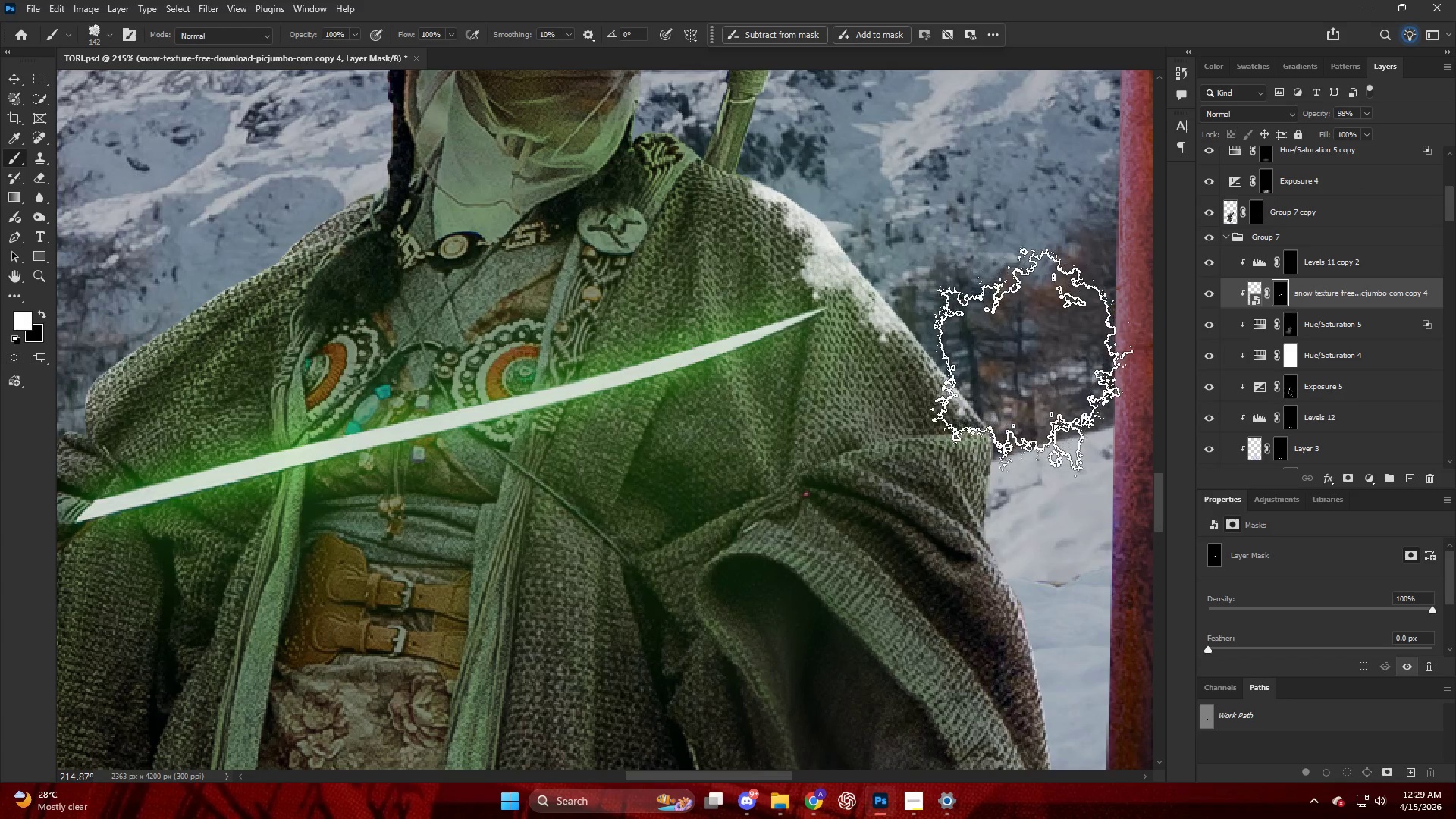 
left_click_drag(start_coordinate=[1027, 368], to_coordinate=[1027, 383])
 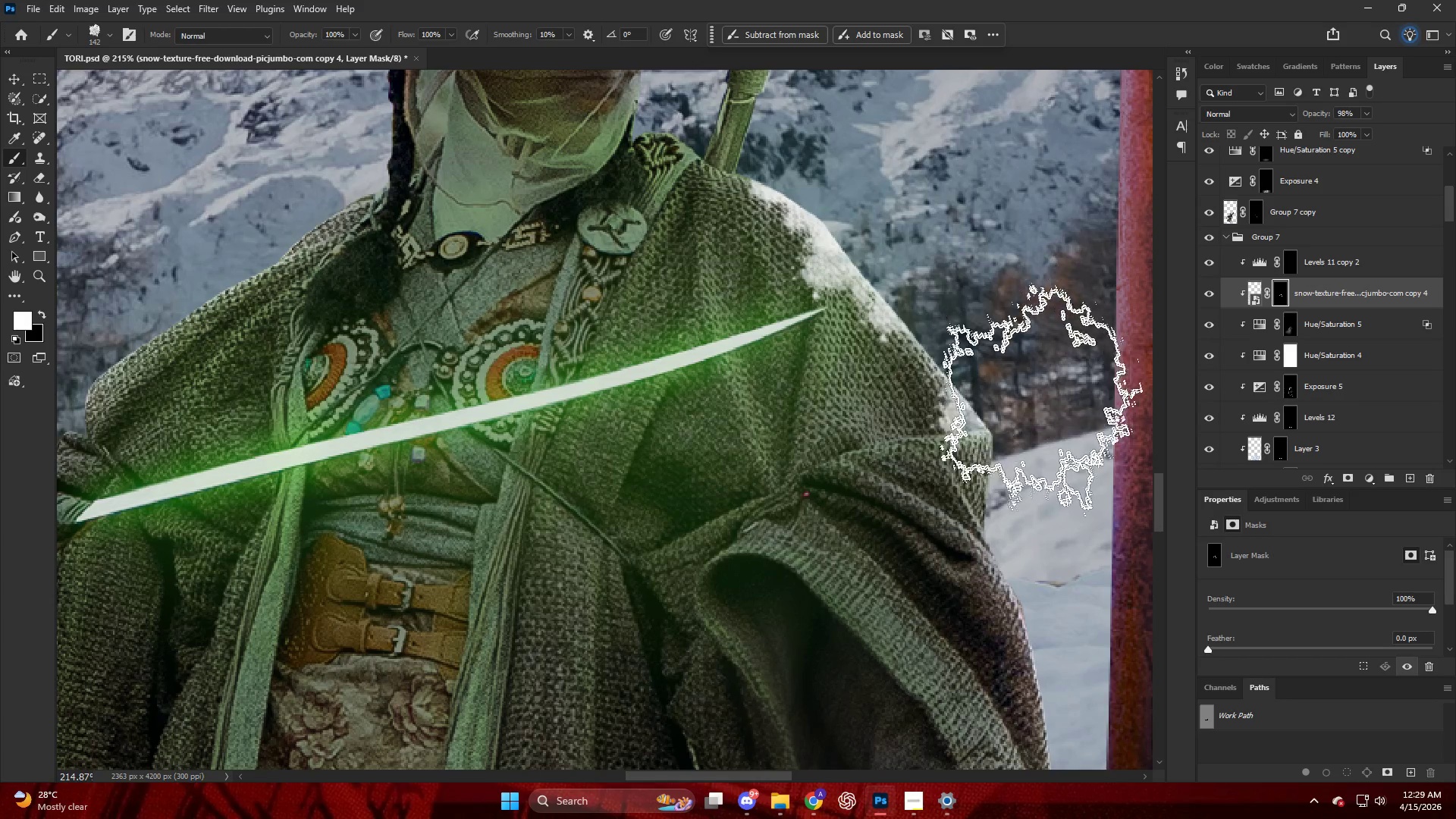 
left_click_drag(start_coordinate=[1037, 398], to_coordinate=[1041, 406])
 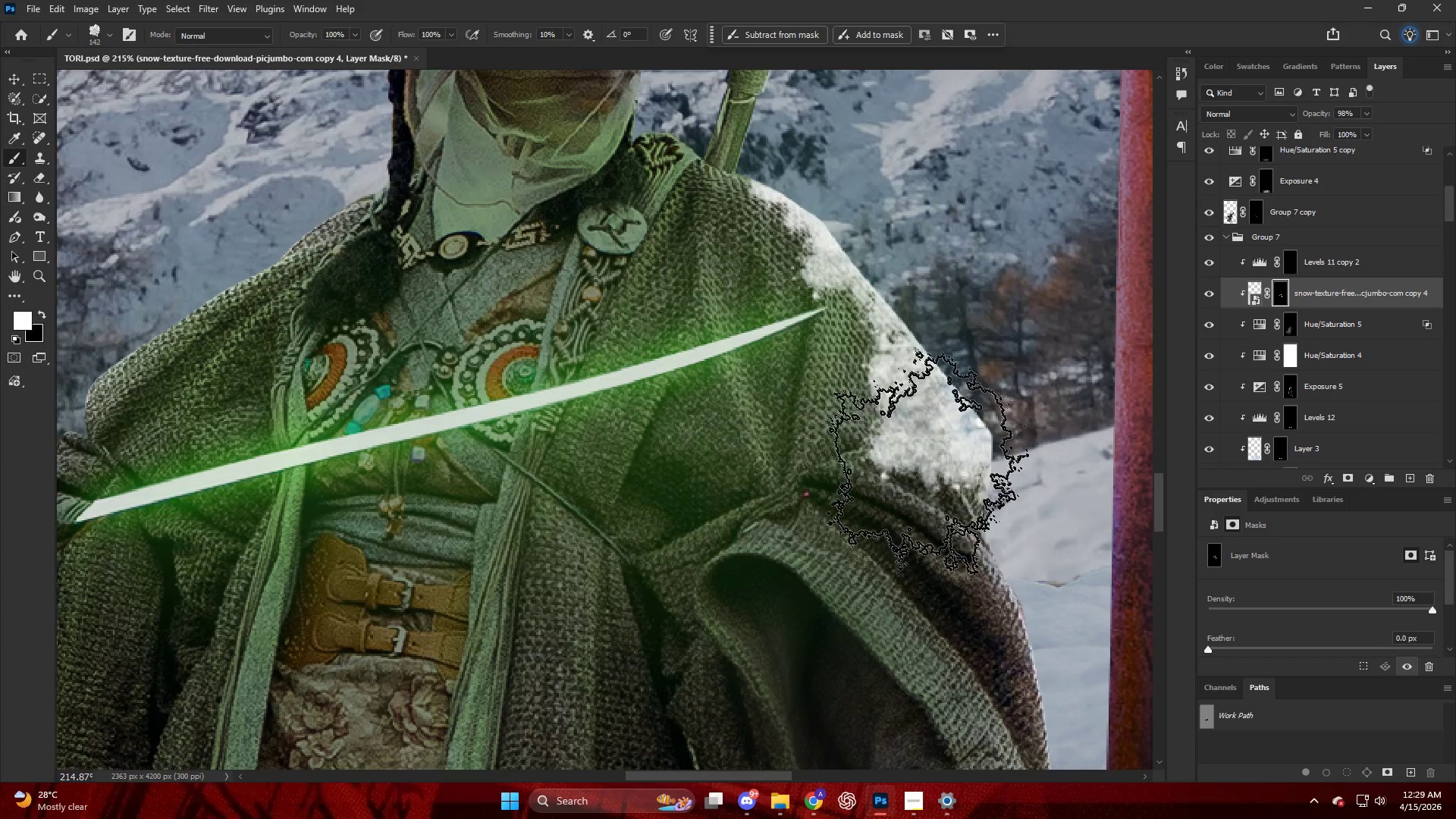 
hold_key(key=AltLeft, duration=0.39)
scroll: coordinate [959, 246], scroll_direction: down, amount: 12.0
 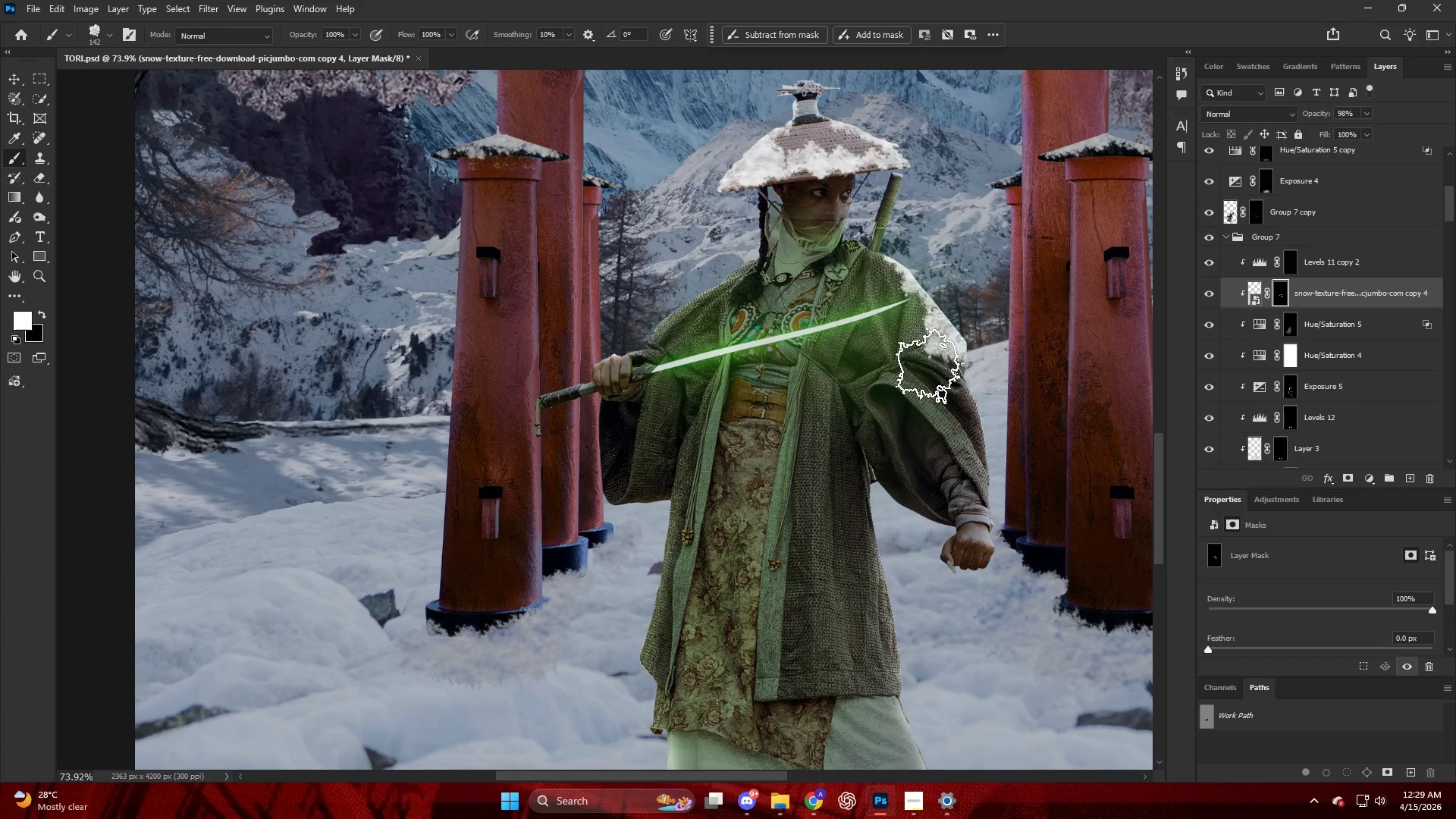 
key(Alt+AltLeft)
 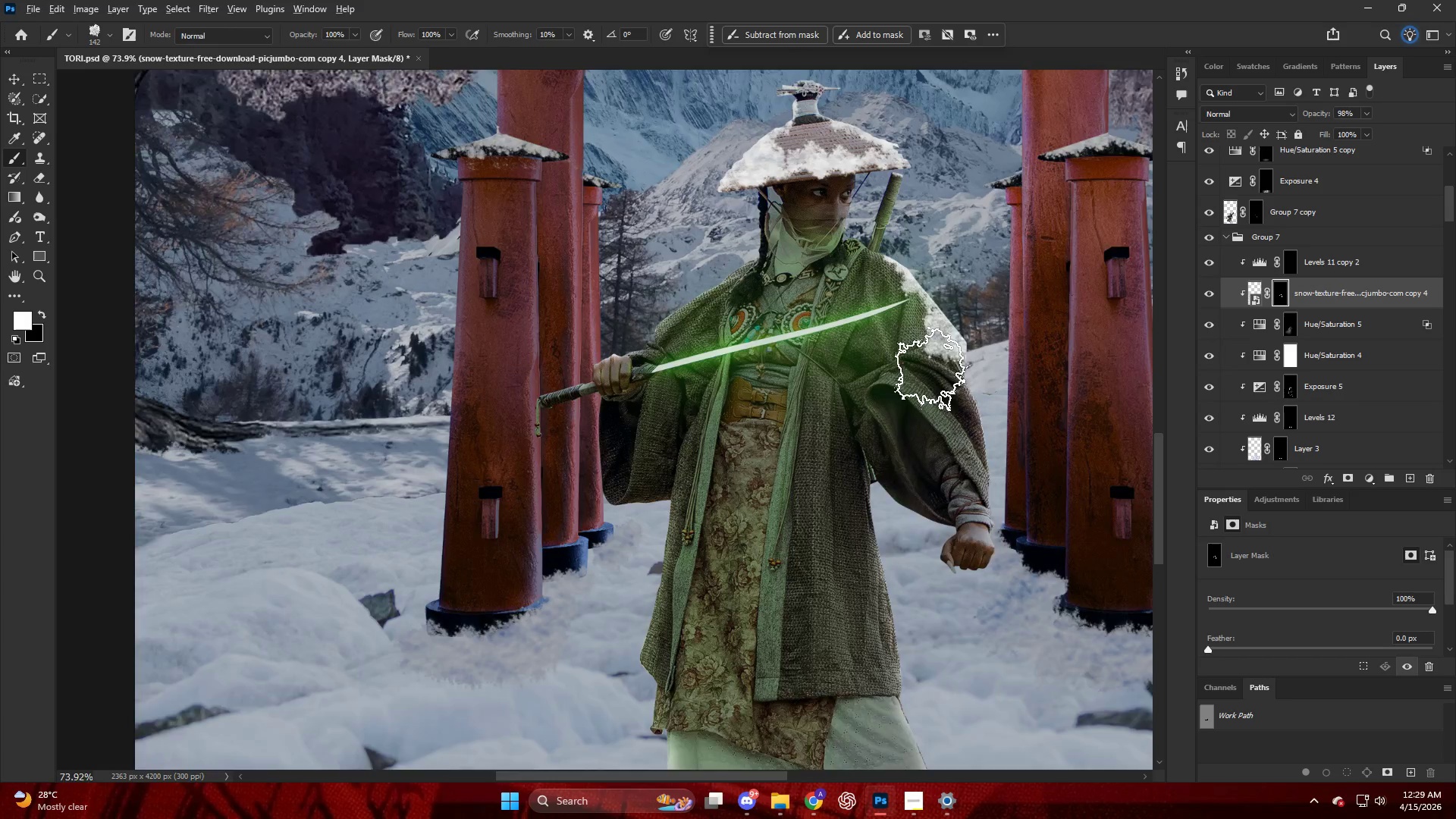 
key(X)
 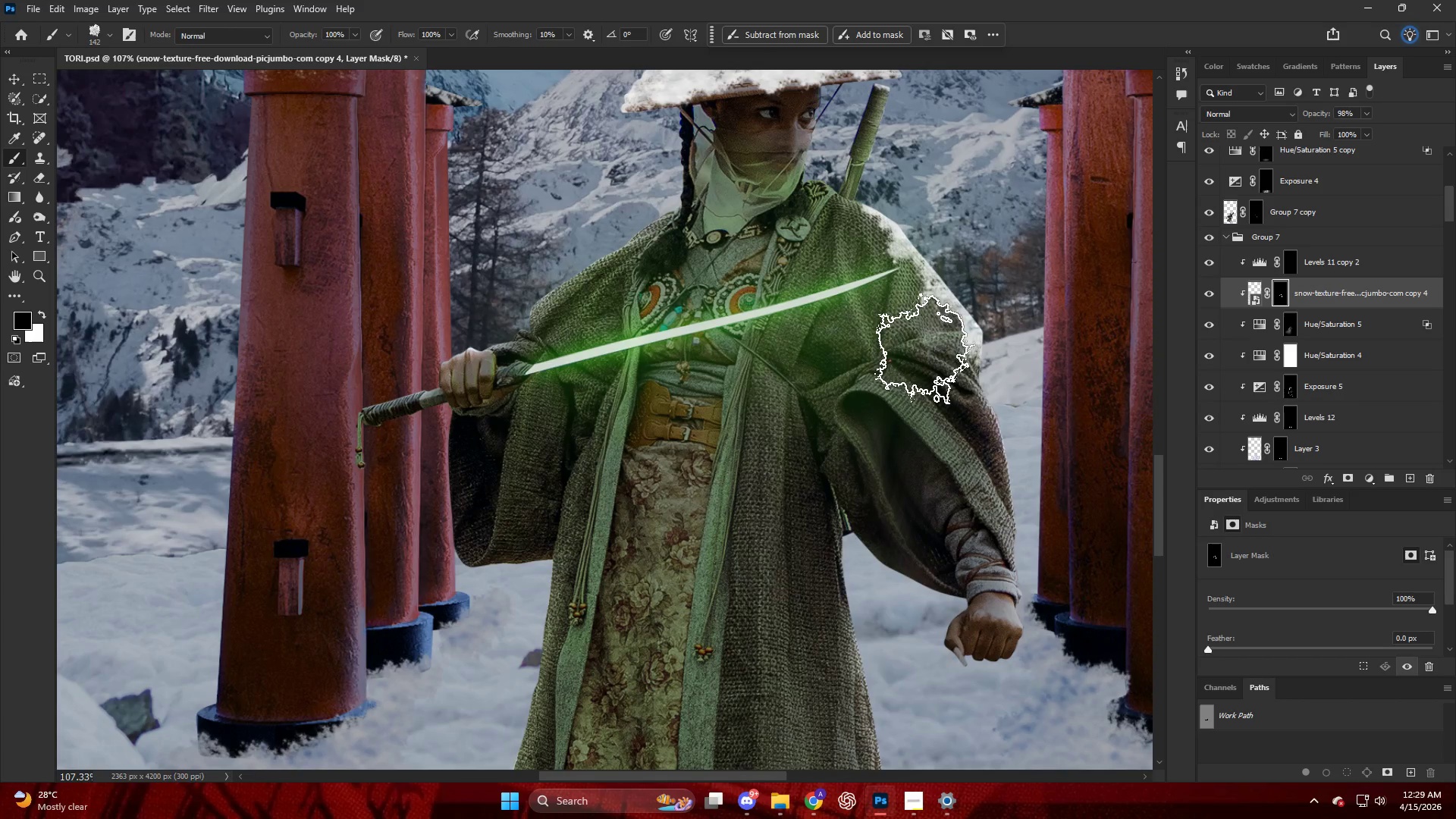 
scroll: coordinate [932, 369], scroll_direction: up, amount: 4.0
 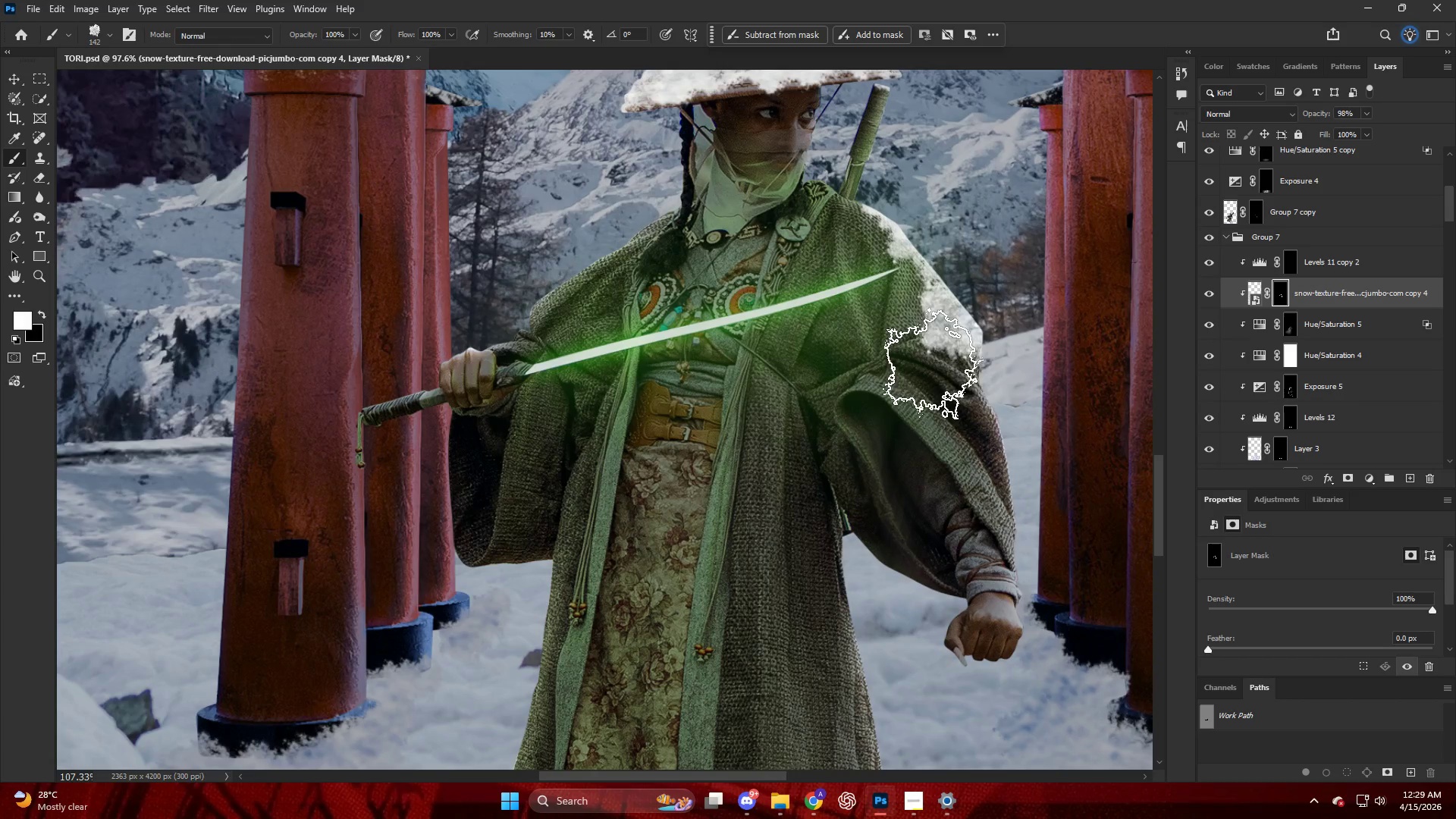 
left_click_drag(start_coordinate=[923, 345], to_coordinate=[919, 342])
 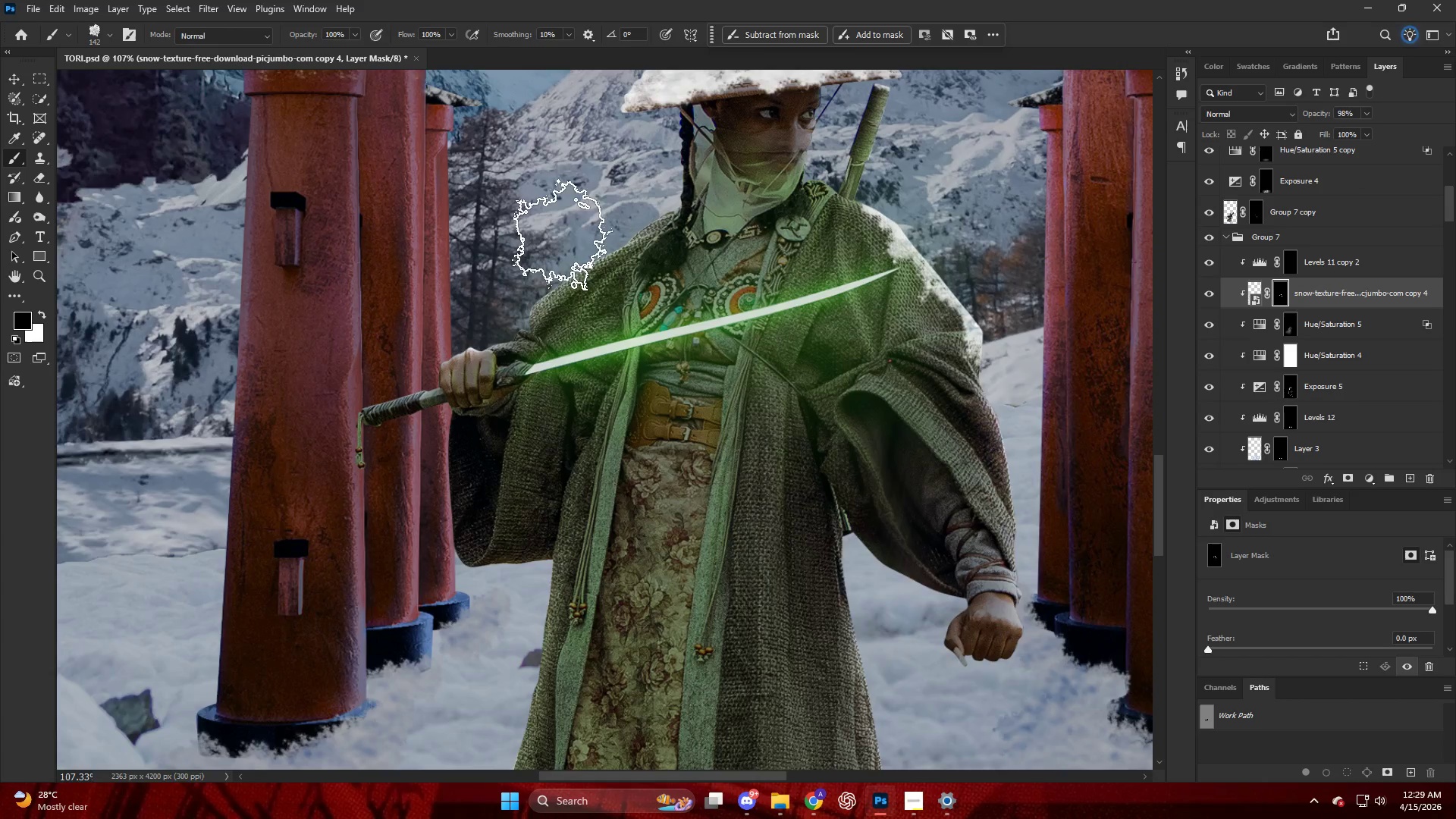 
hold_key(key=AltLeft, duration=0.38)
 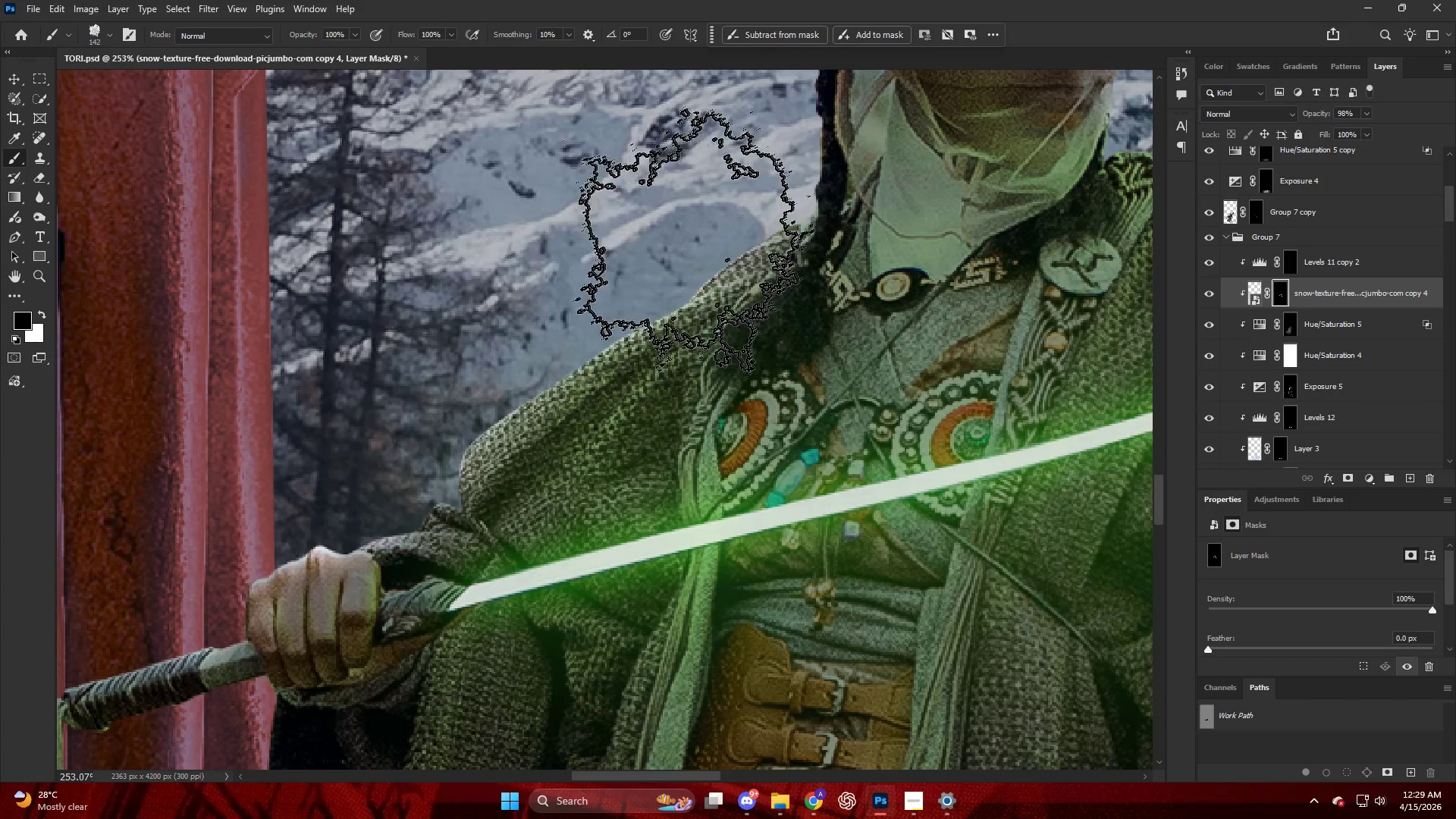 
left_click_drag(start_coordinate=[714, 237], to_coordinate=[691, 243])
 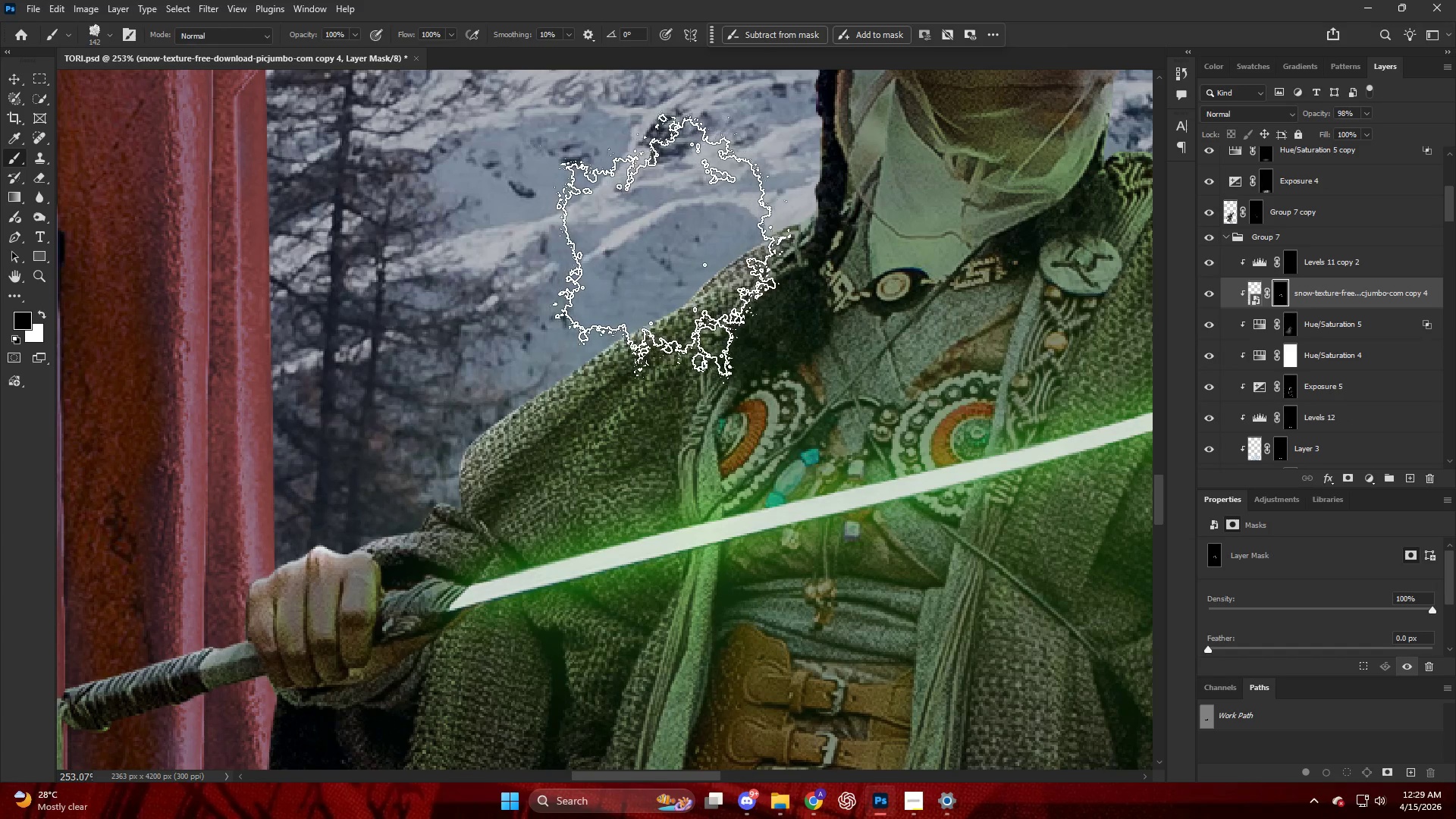 
scroll: coordinate [650, 209], scroll_direction: up, amount: 9.0
 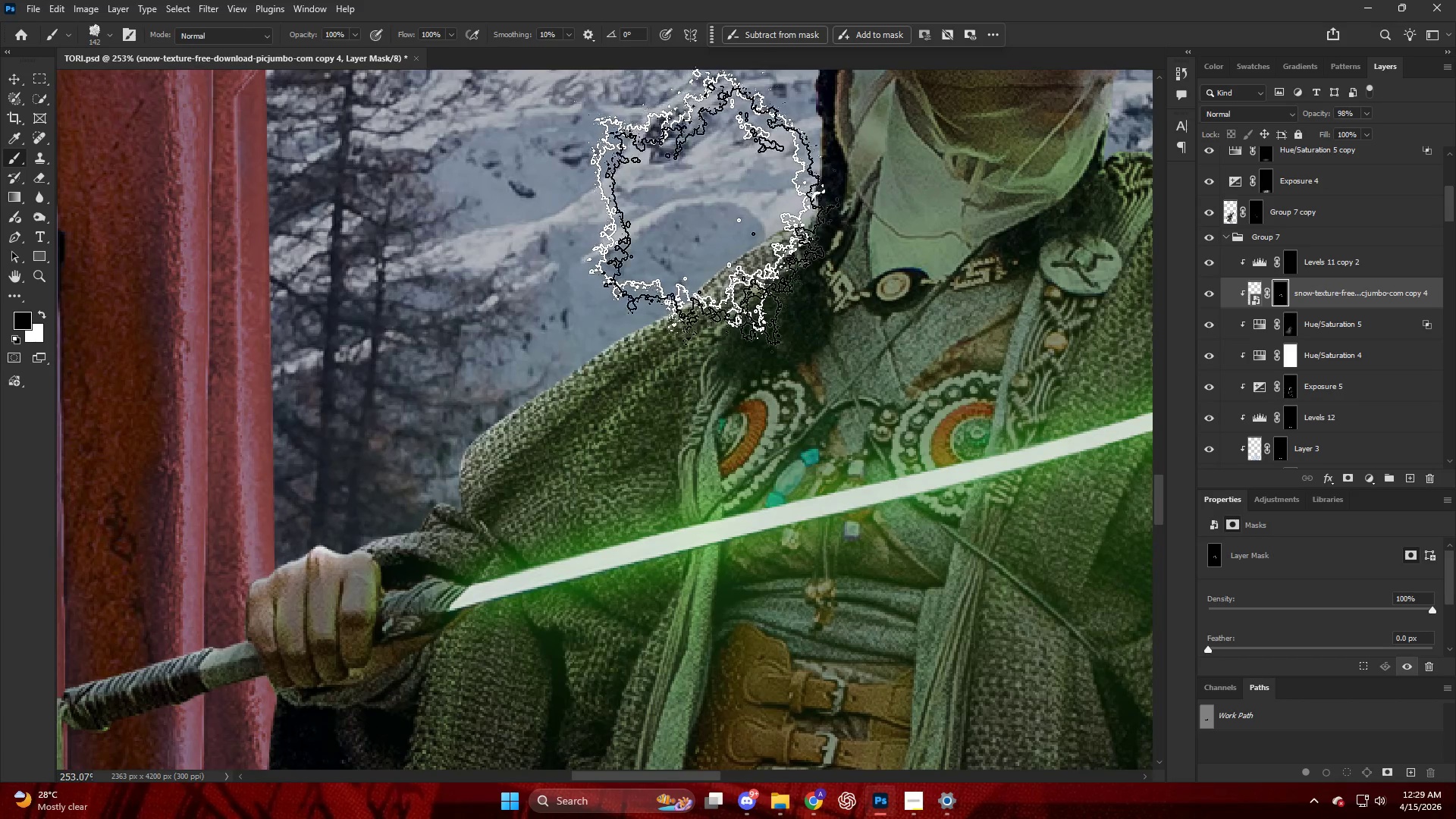 
key(X)
 